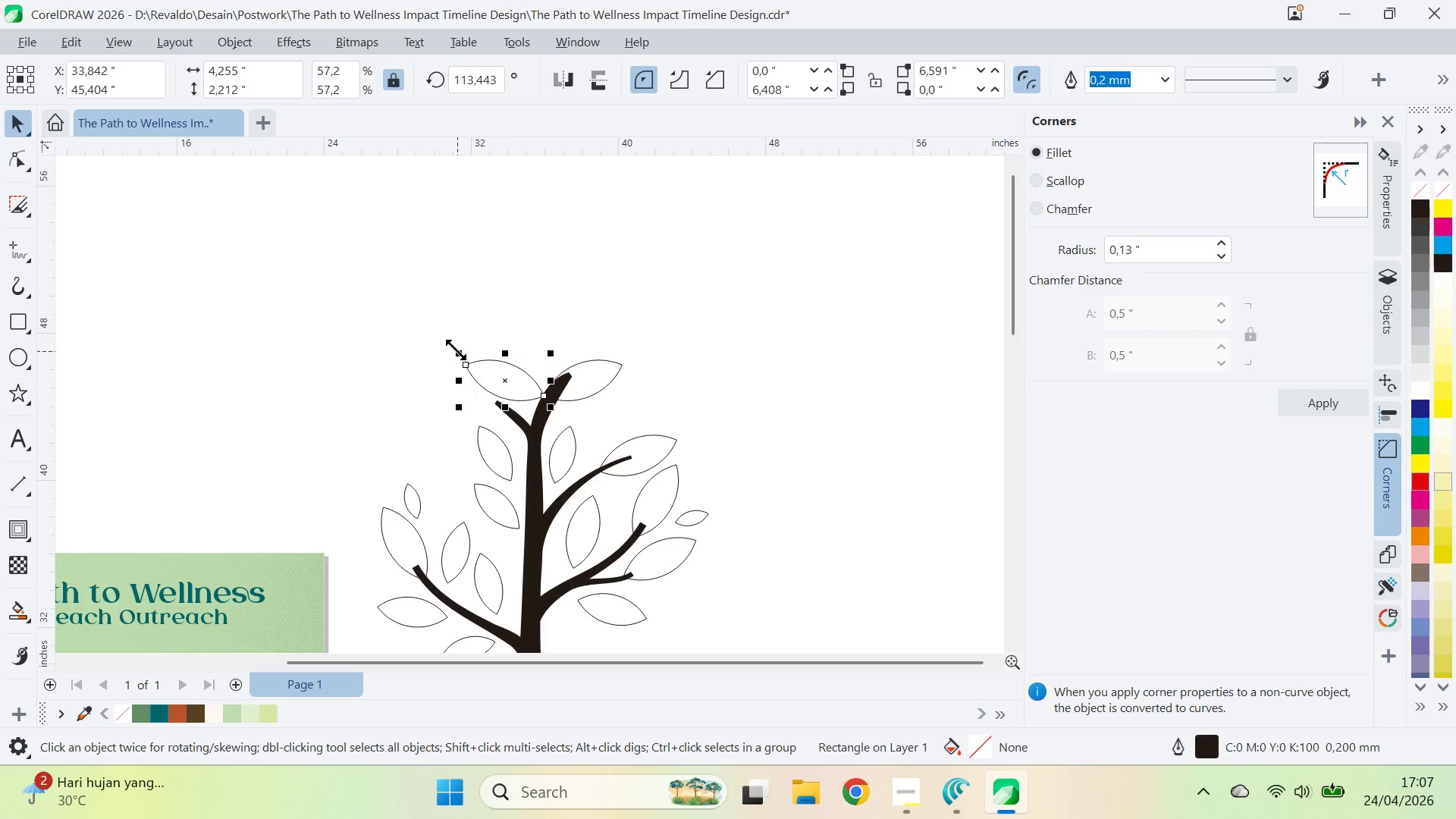 
left_click_drag(start_coordinate=[458, 349], to_coordinate=[473, 361])
 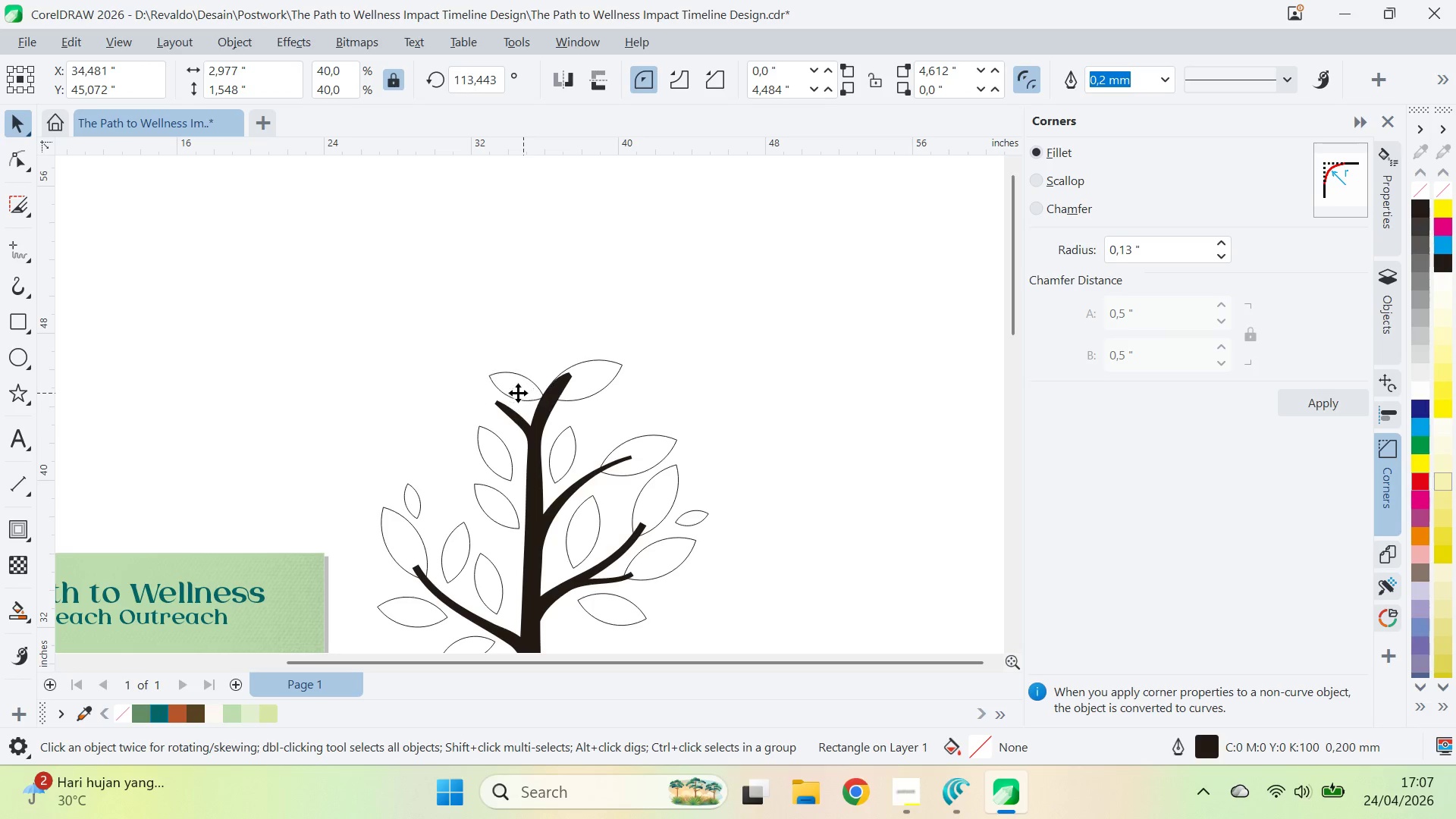 
left_click_drag(start_coordinate=[523, 393], to_coordinate=[494, 403])
 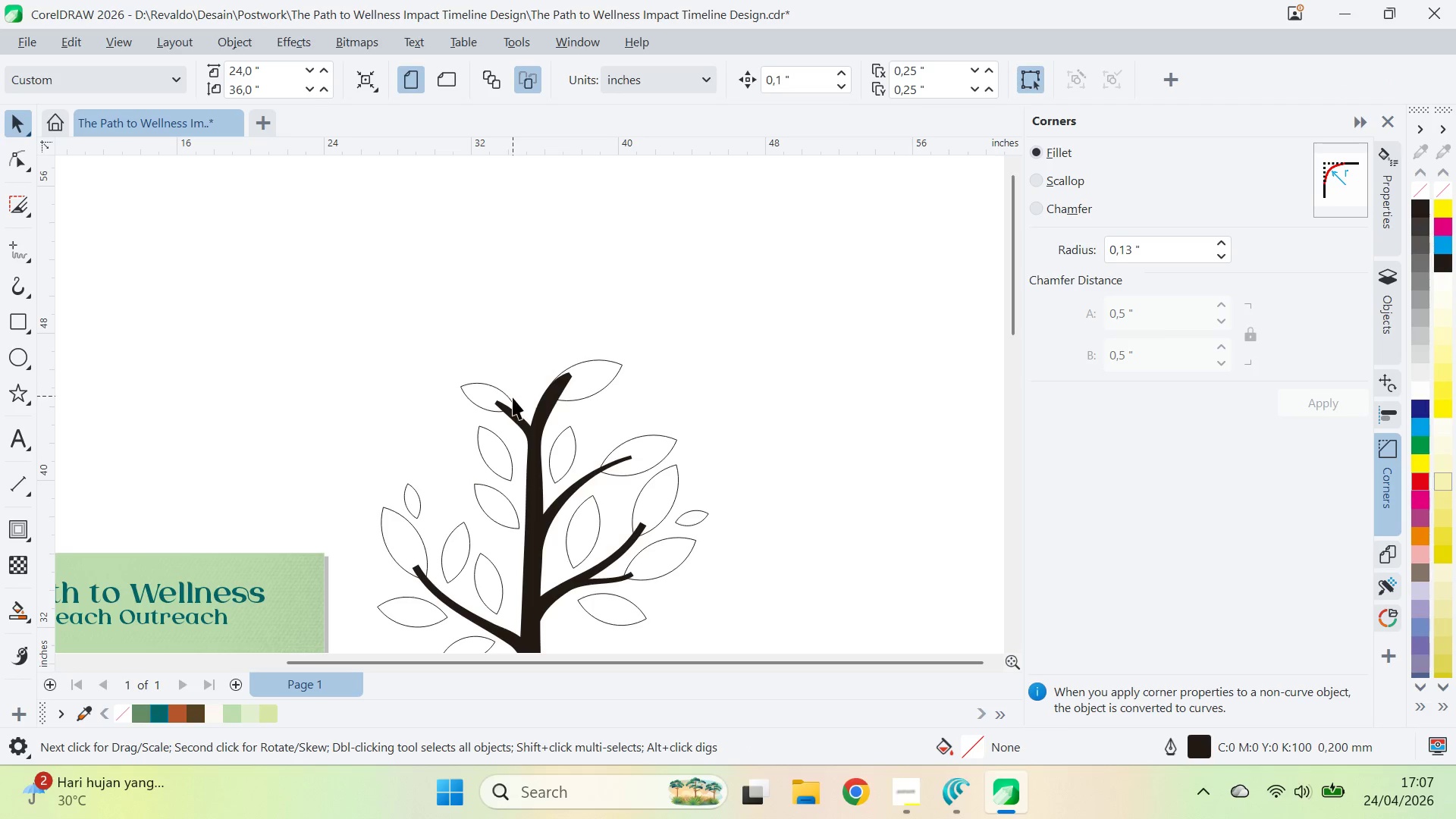 
double_click([513, 401])
 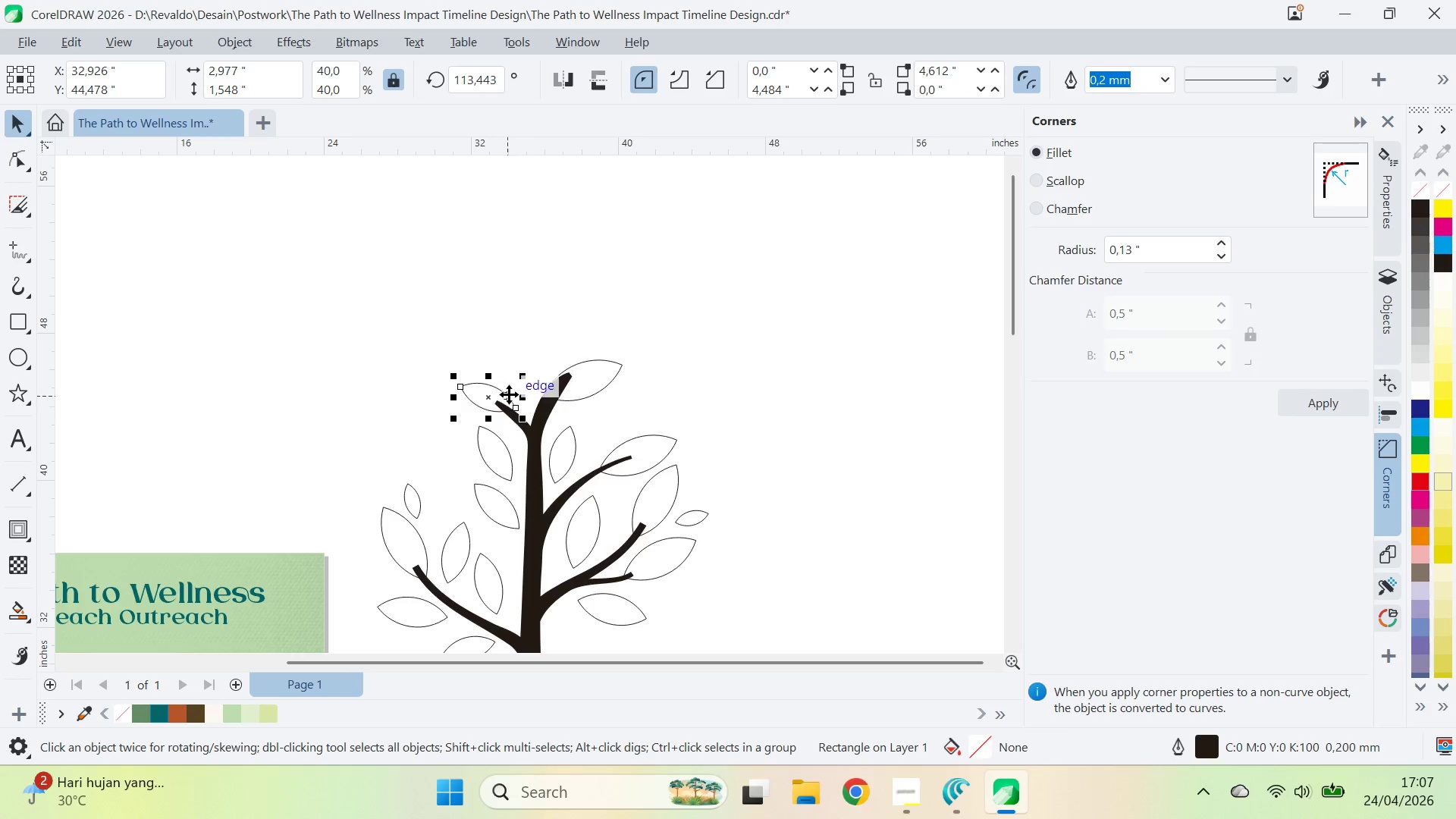 
triple_click([509, 394])
 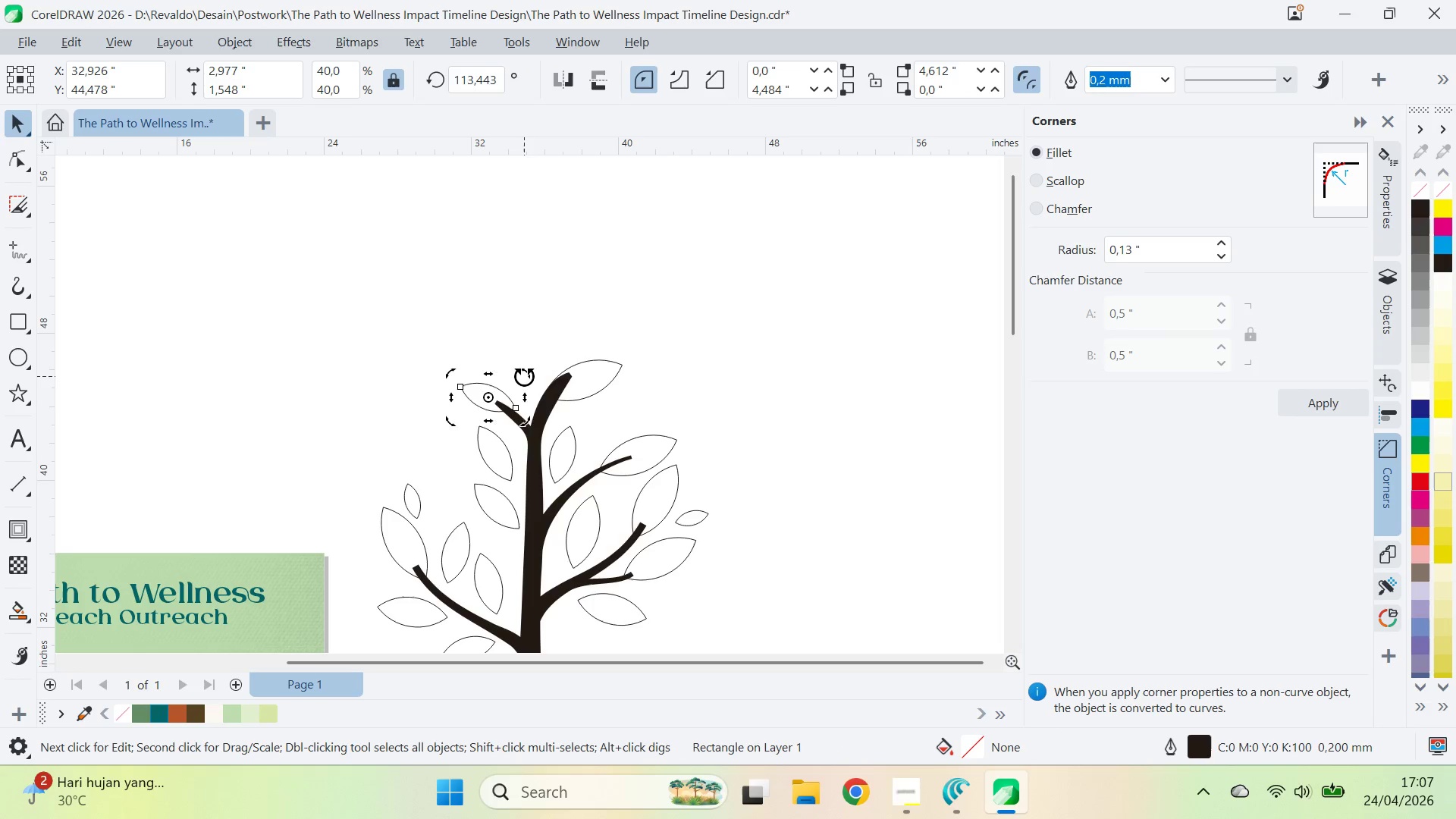 
left_click_drag(start_coordinate=[524, 376], to_coordinate=[535, 382])
 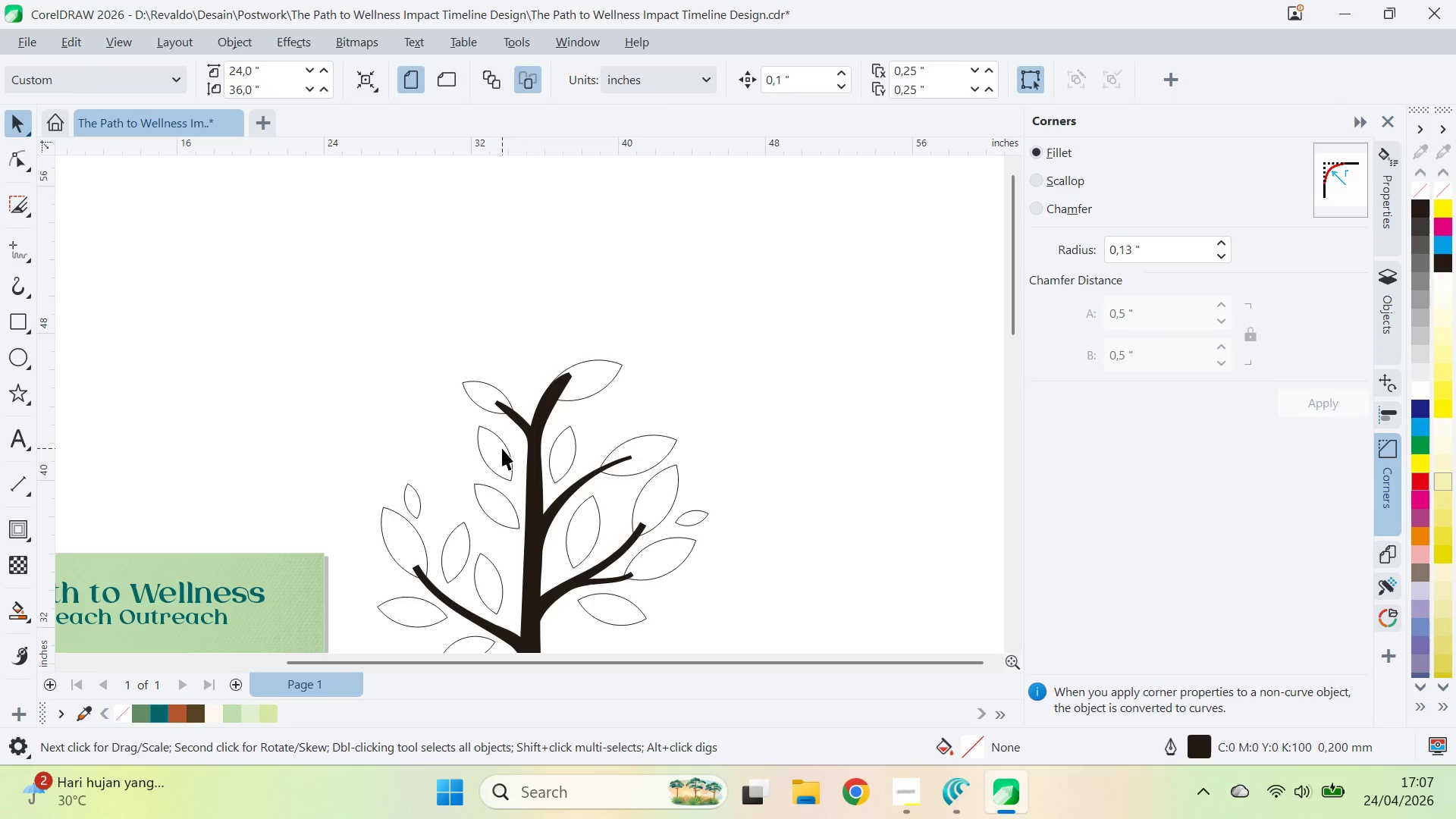 
double_click([502, 448])
 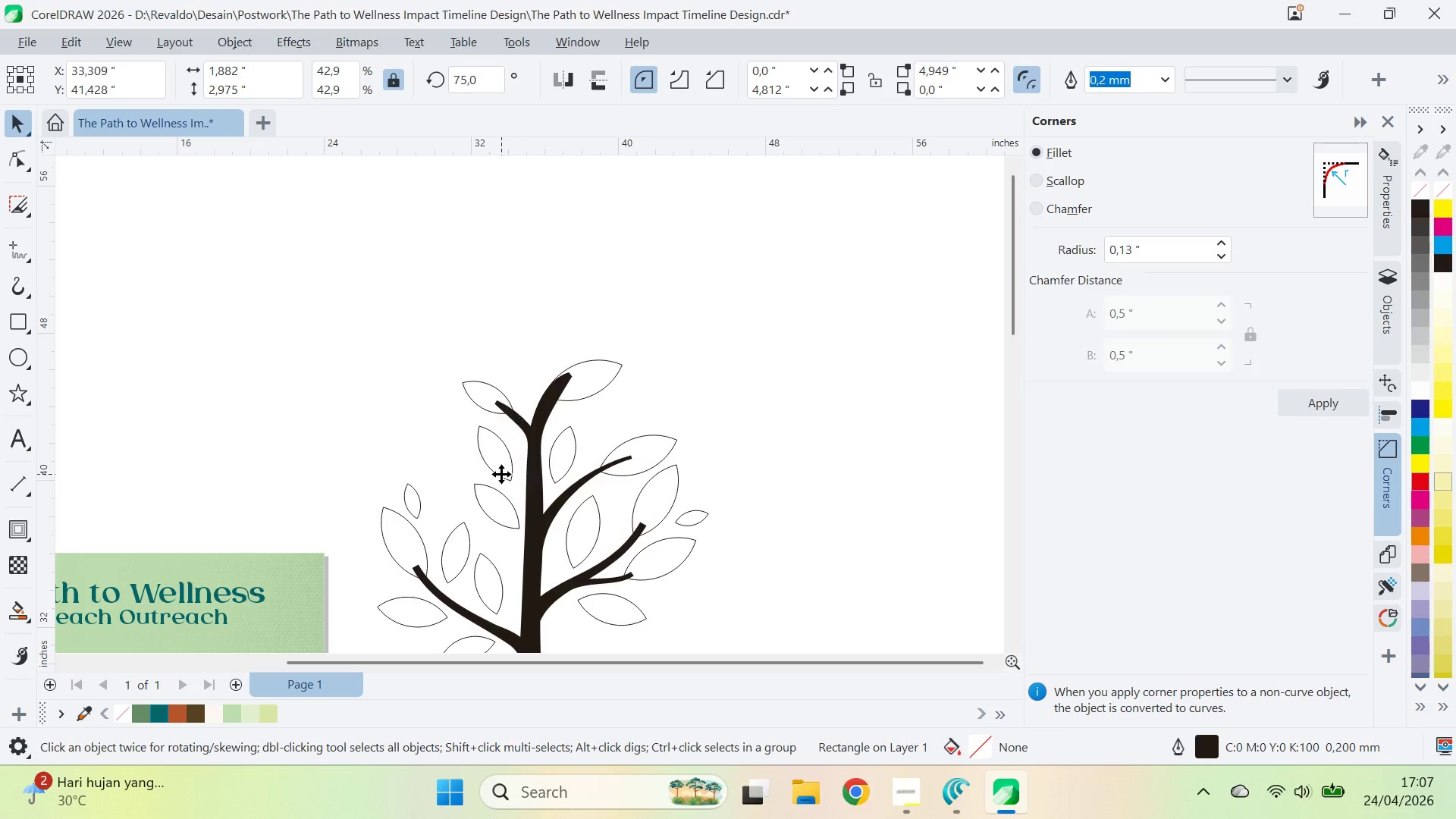 
left_click_drag(start_coordinate=[467, 417], to_coordinate=[427, 425])
 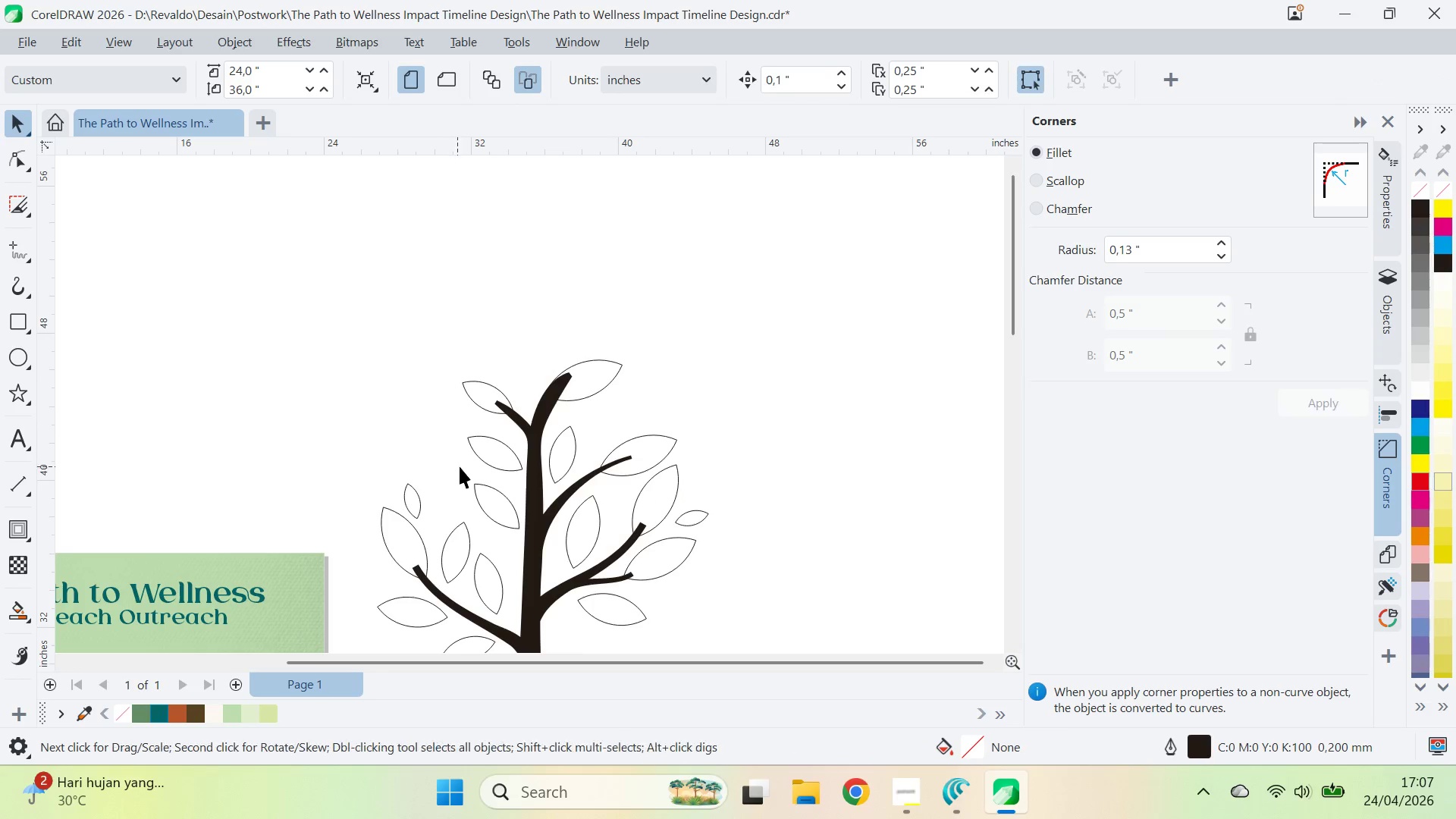 
hold_key(key=ControlLeft, duration=1.64)
 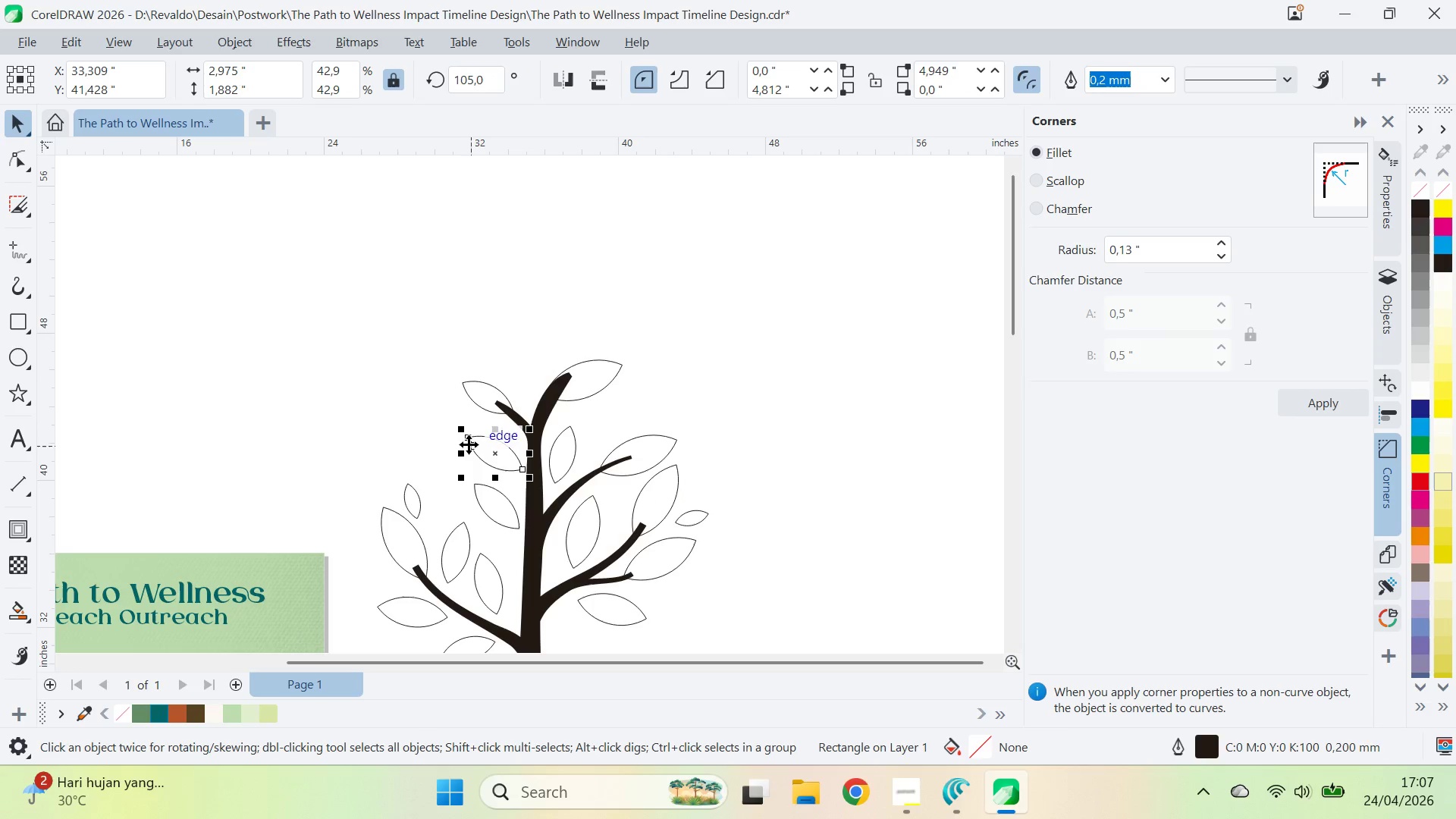 
left_click_drag(start_coordinate=[459, 425], to_coordinate=[422, 403])
 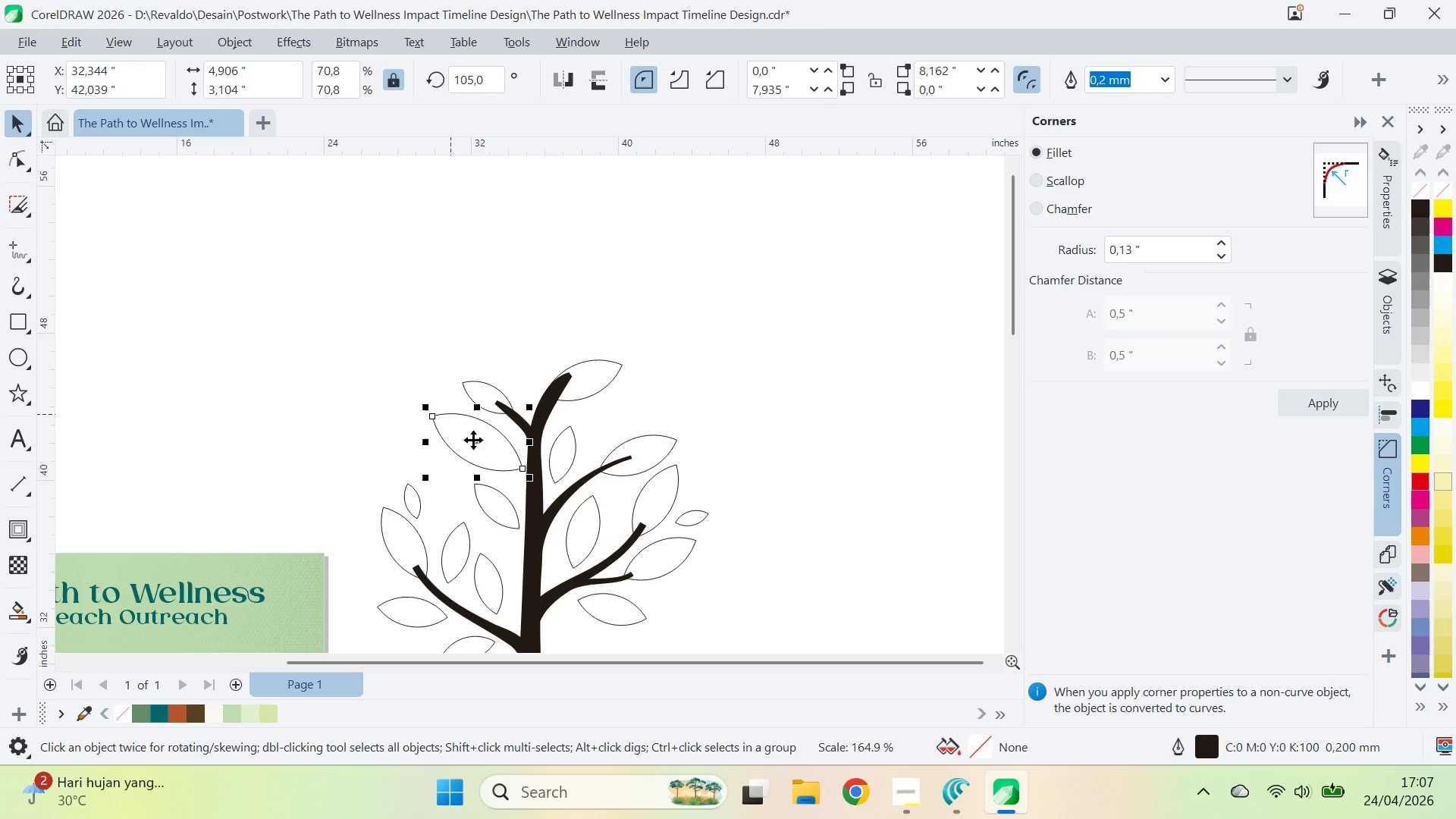 
left_click_drag(start_coordinate=[473, 440], to_coordinate=[465, 447])
 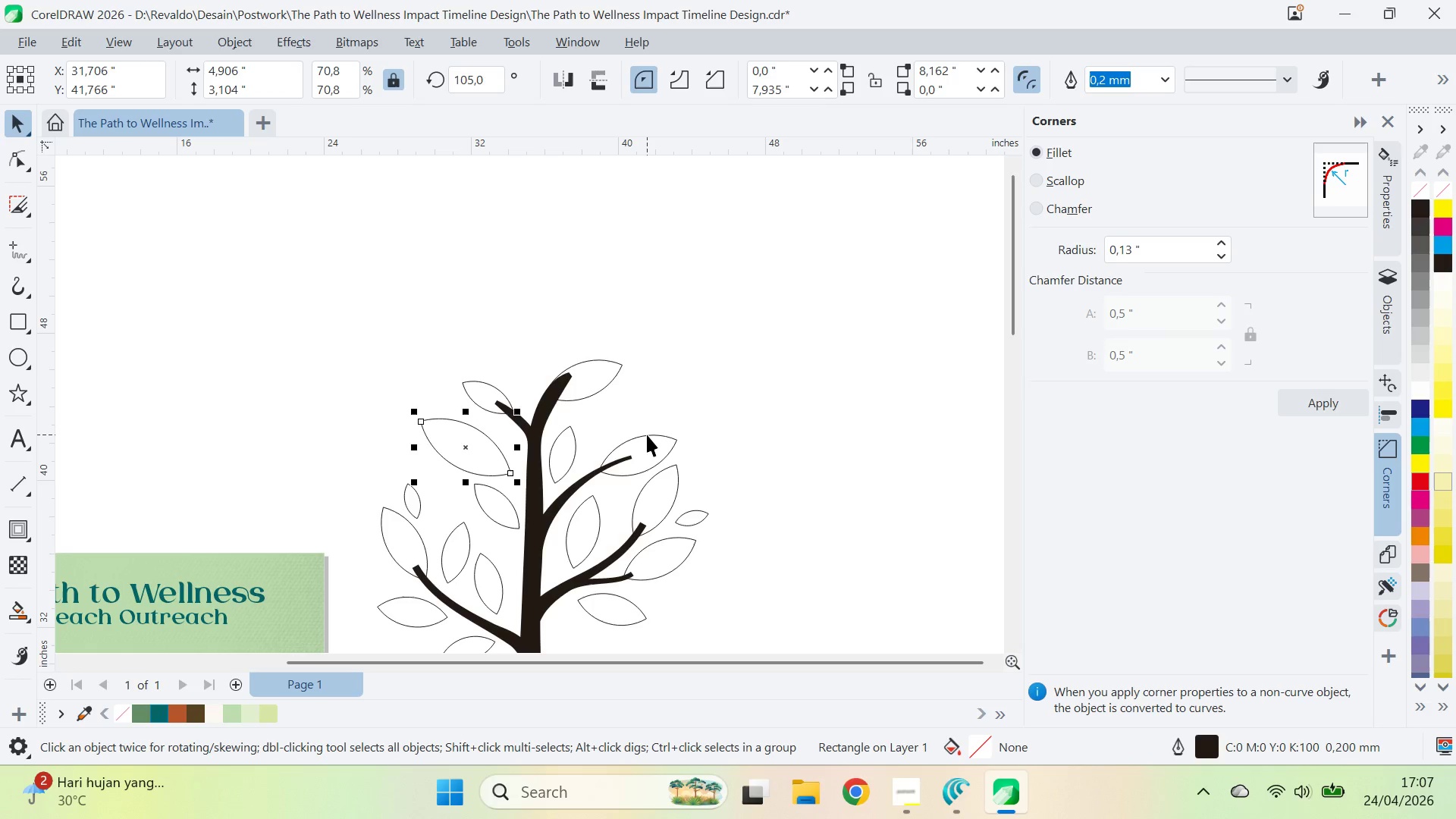 
left_click([647, 434])
 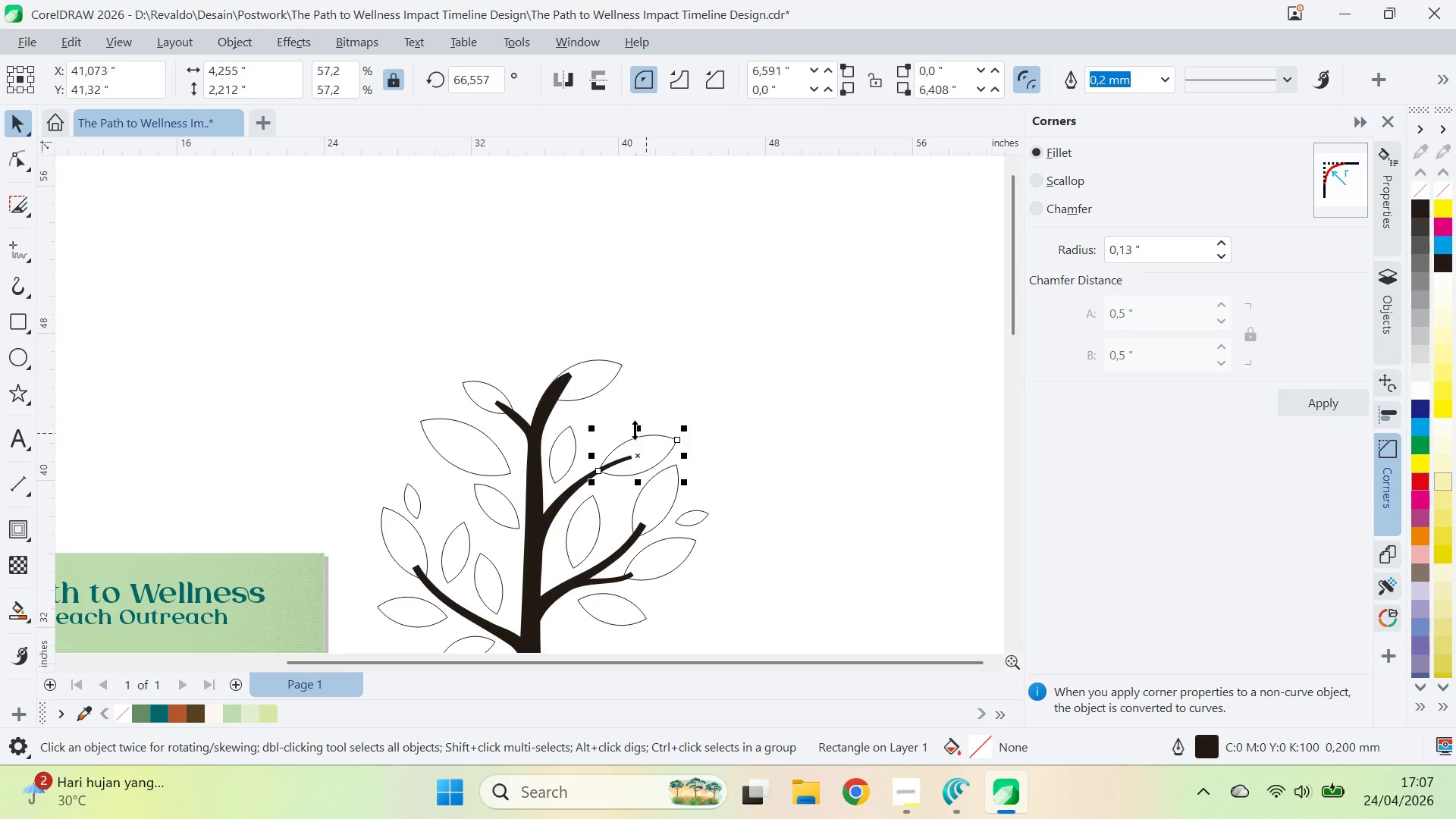 
type(zqvz)
 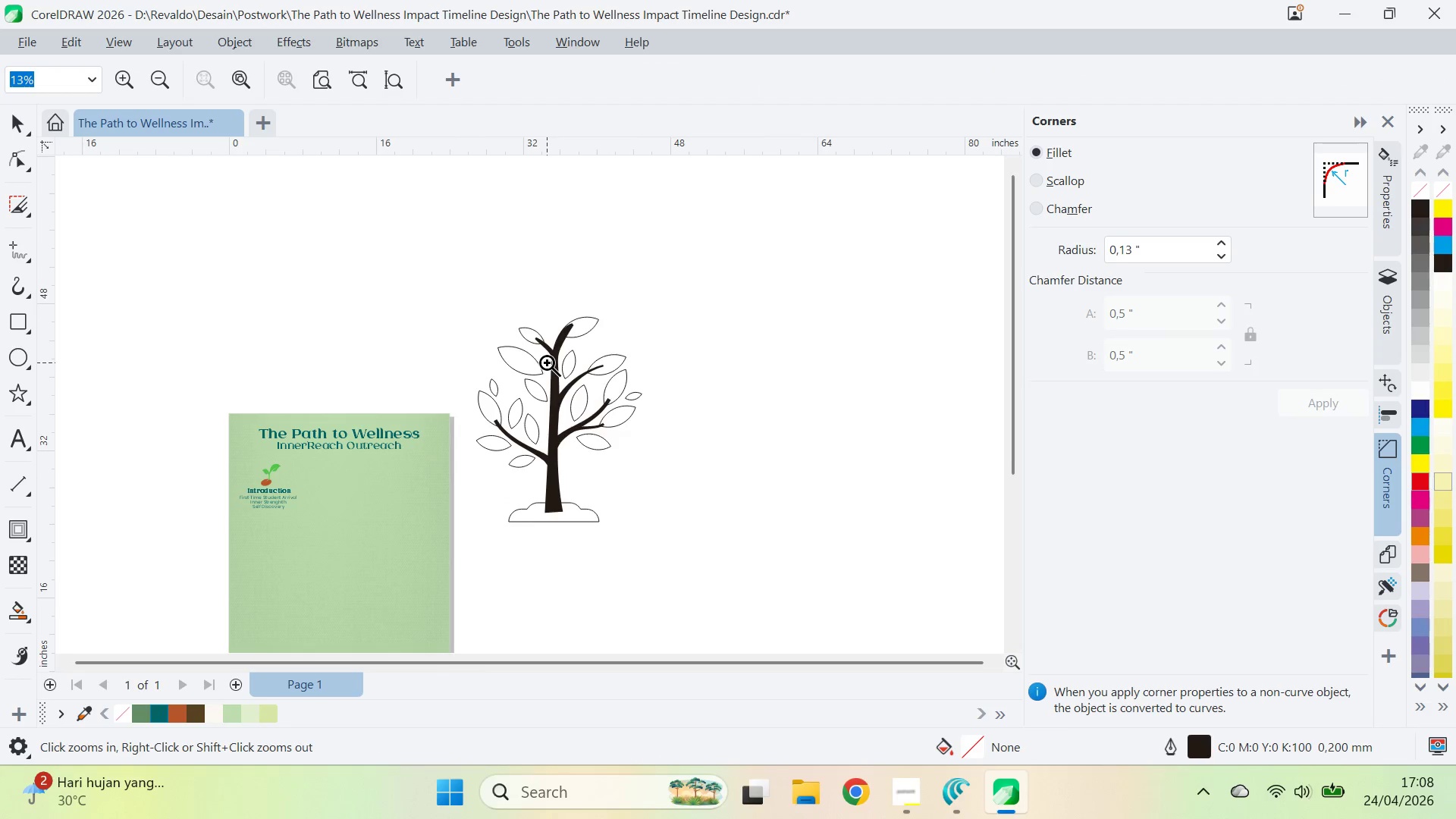 
left_click_drag(start_coordinate=[667, 423], to_coordinate=[690, 358])
 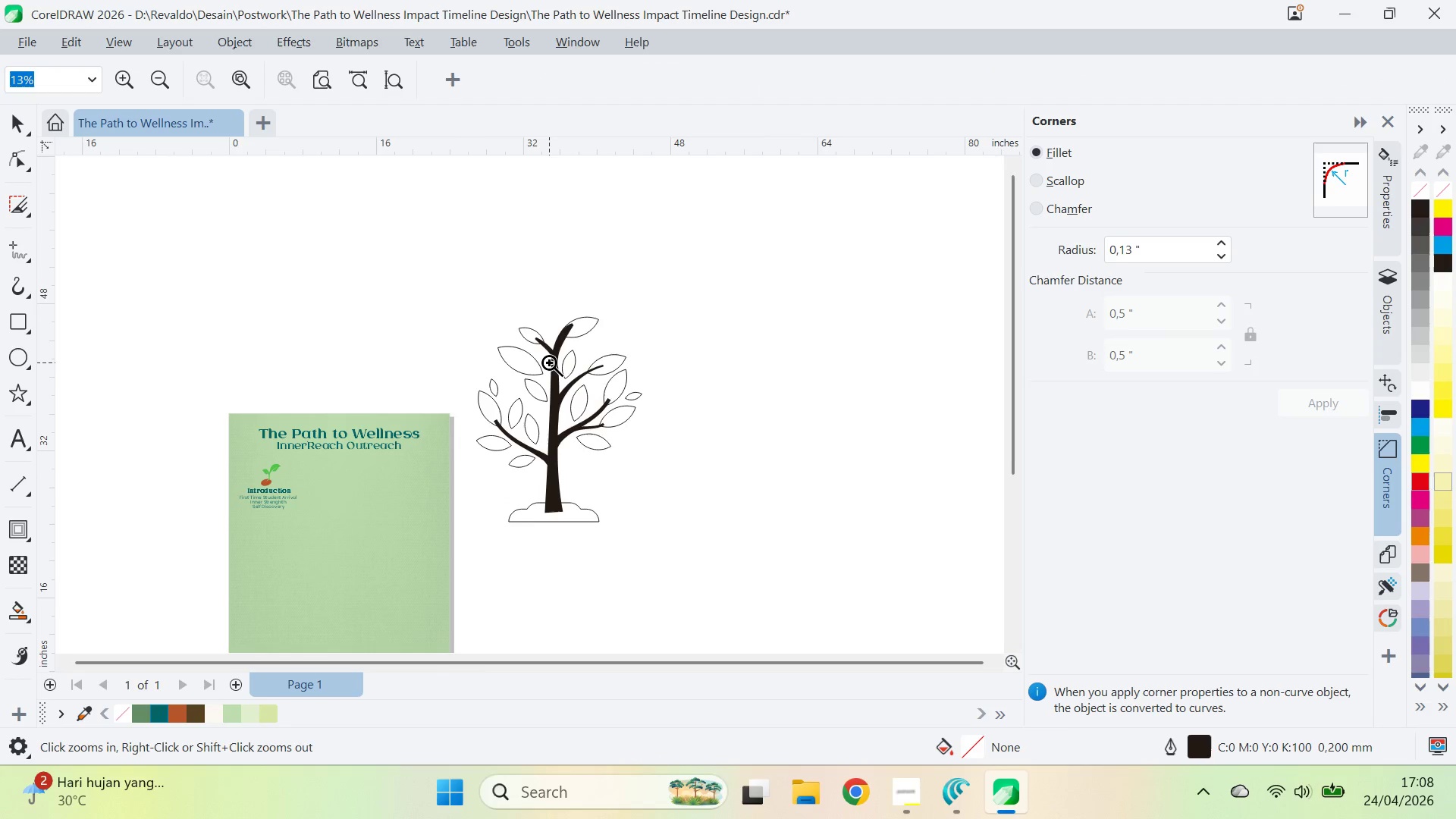 
key(Control+Z)
 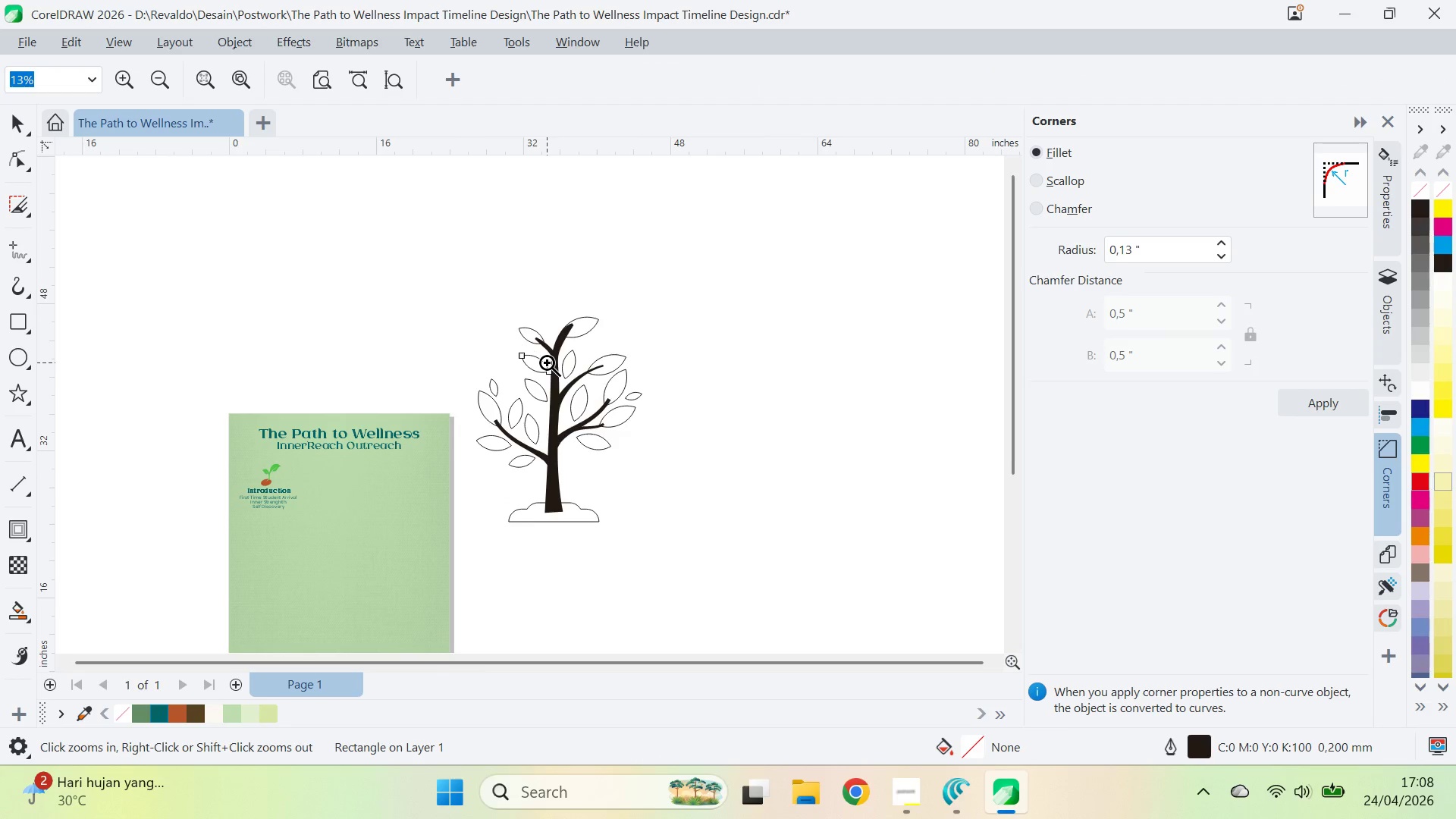 
key(Control+Z)
 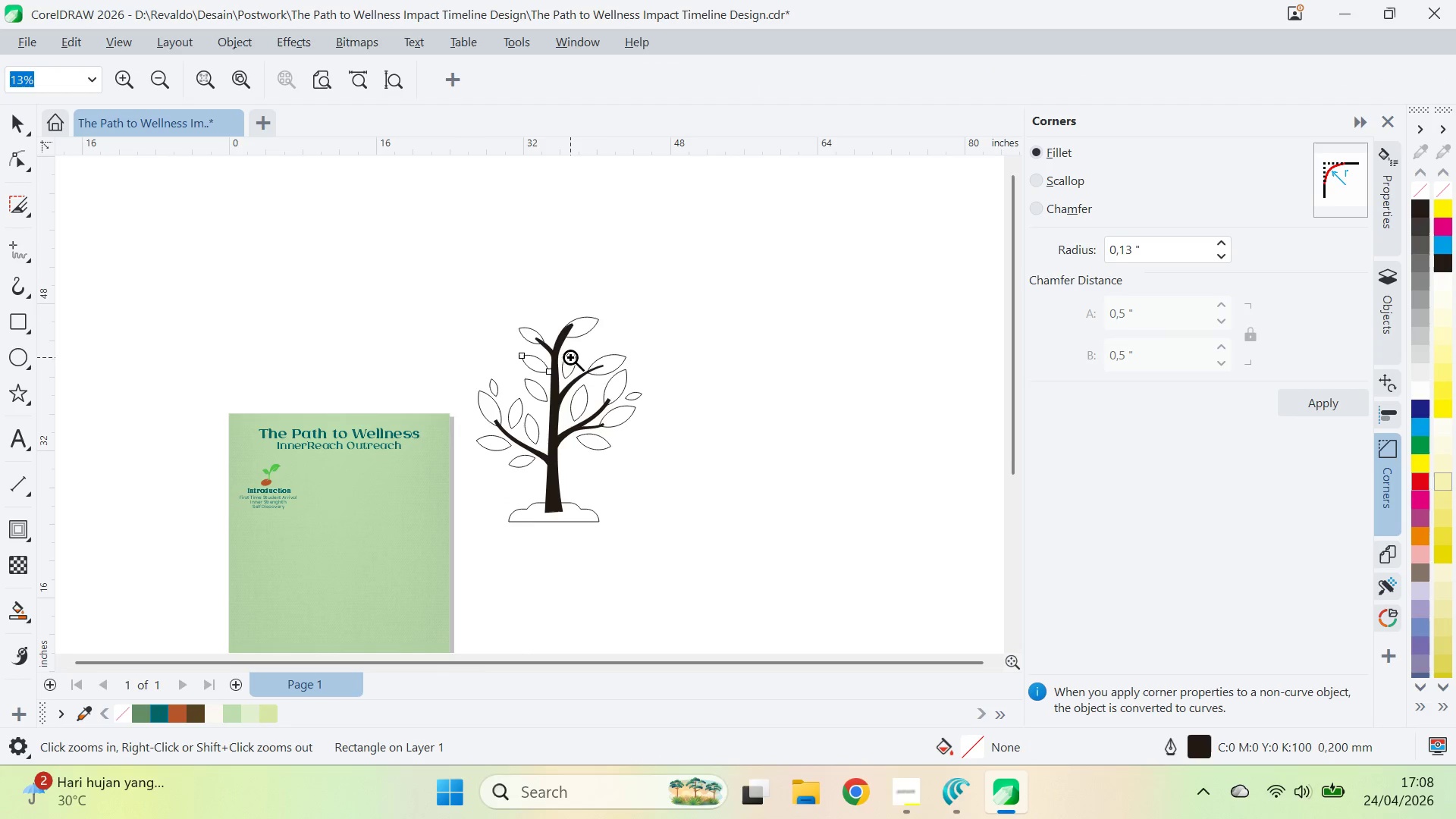 
key(V)
 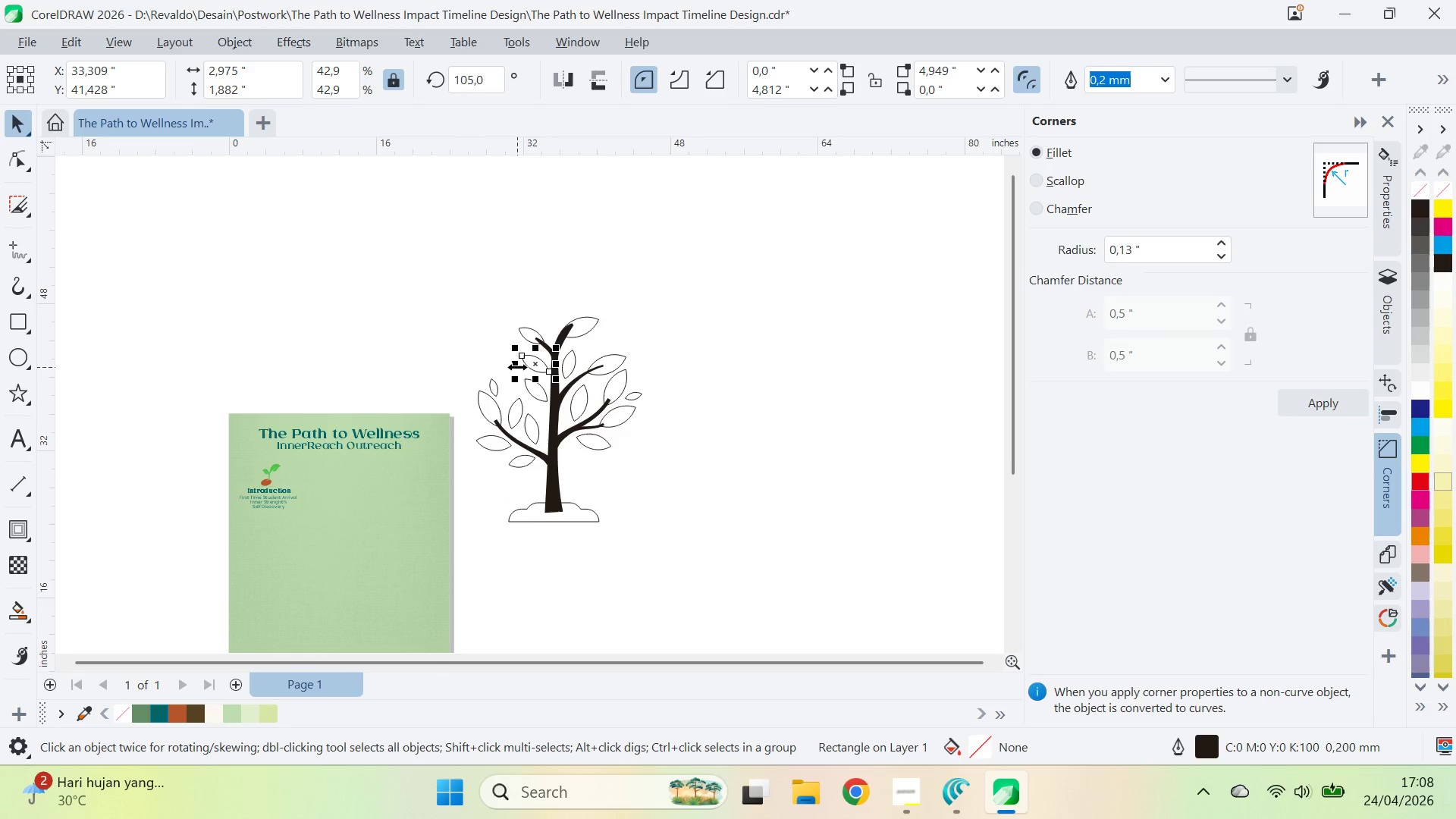 
key(Z)
 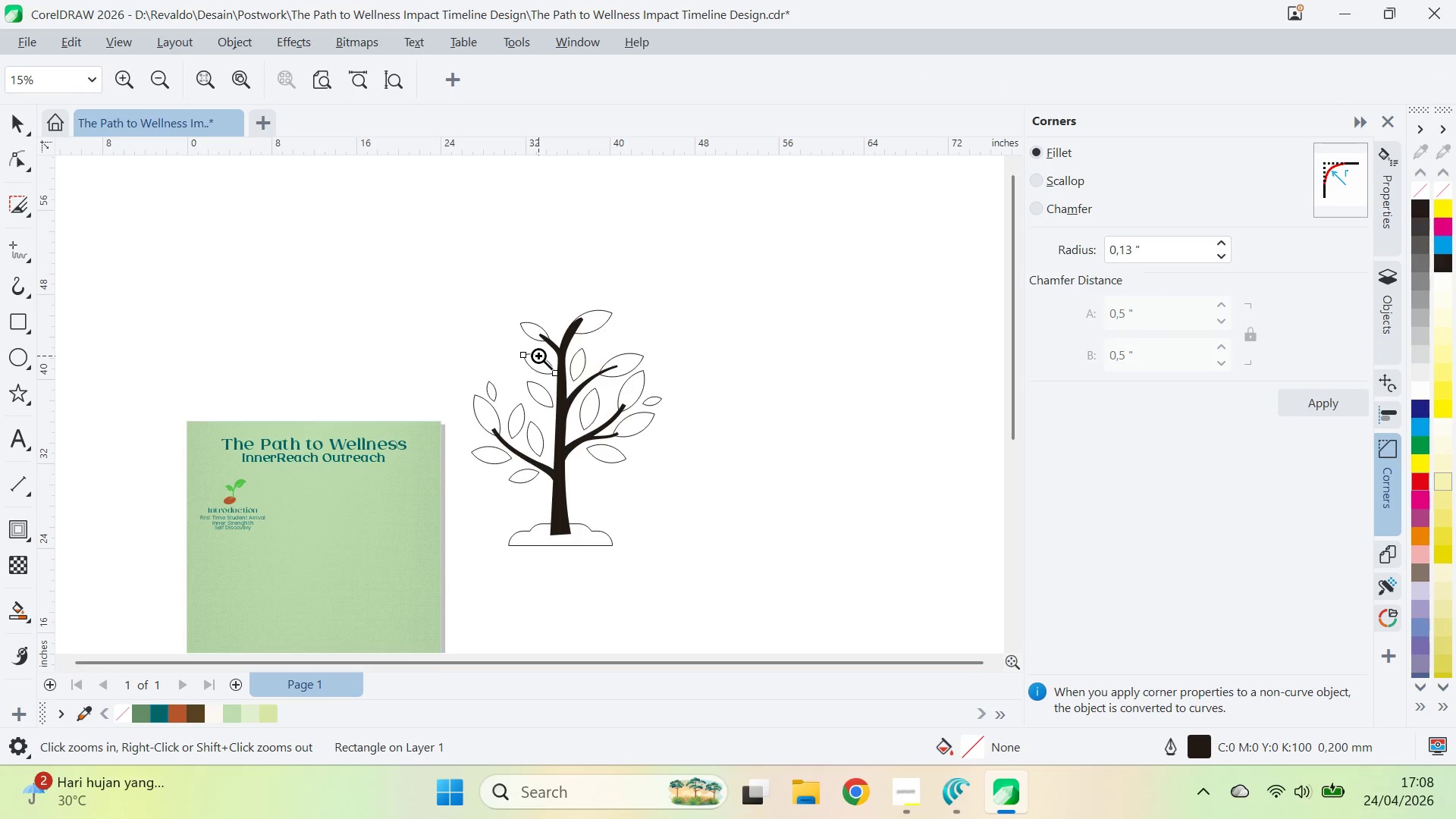 
left_click([538, 356])
 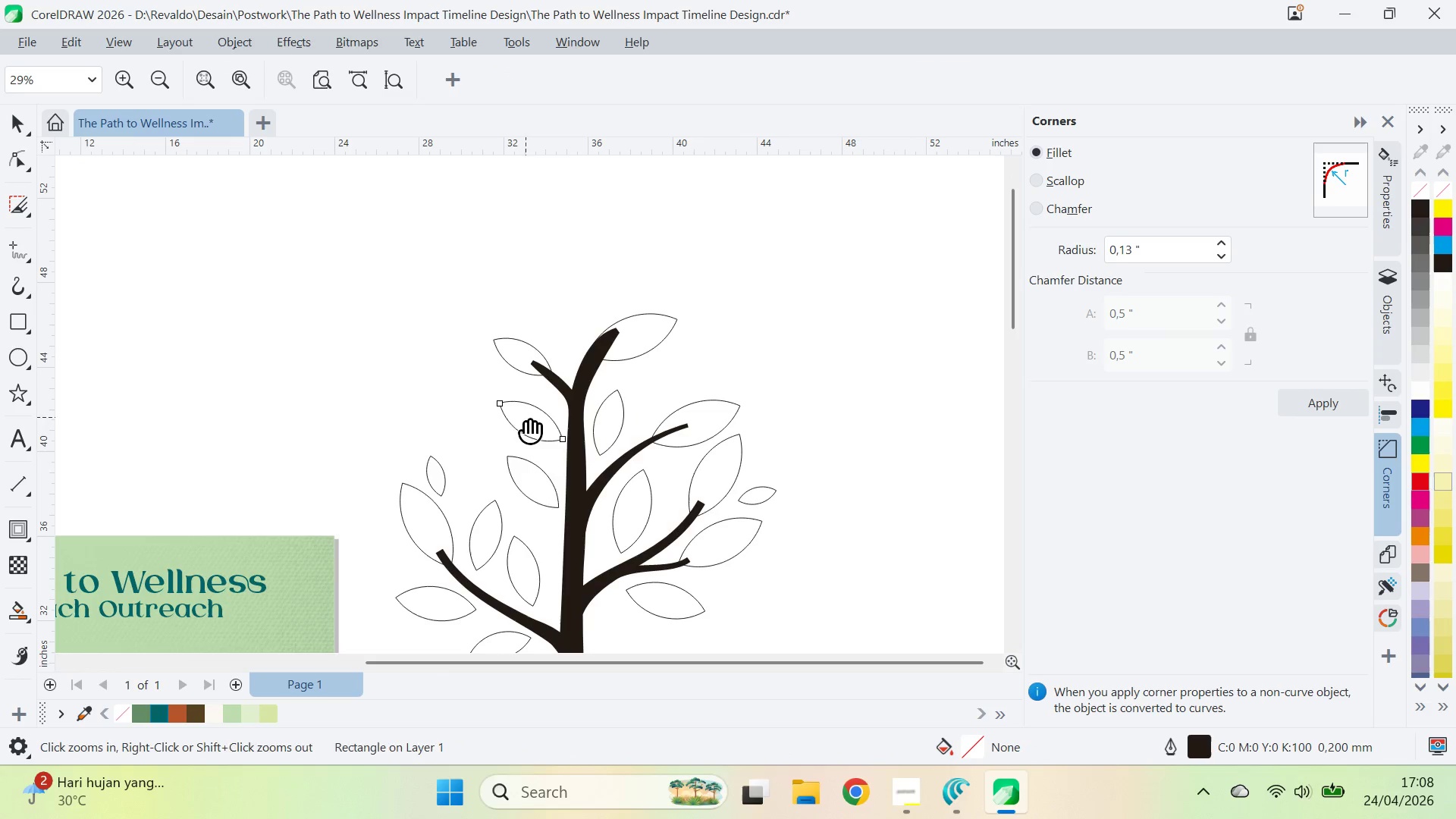 
scroll: coordinate [526, 368], scroll_direction: up, amount: 1.0
 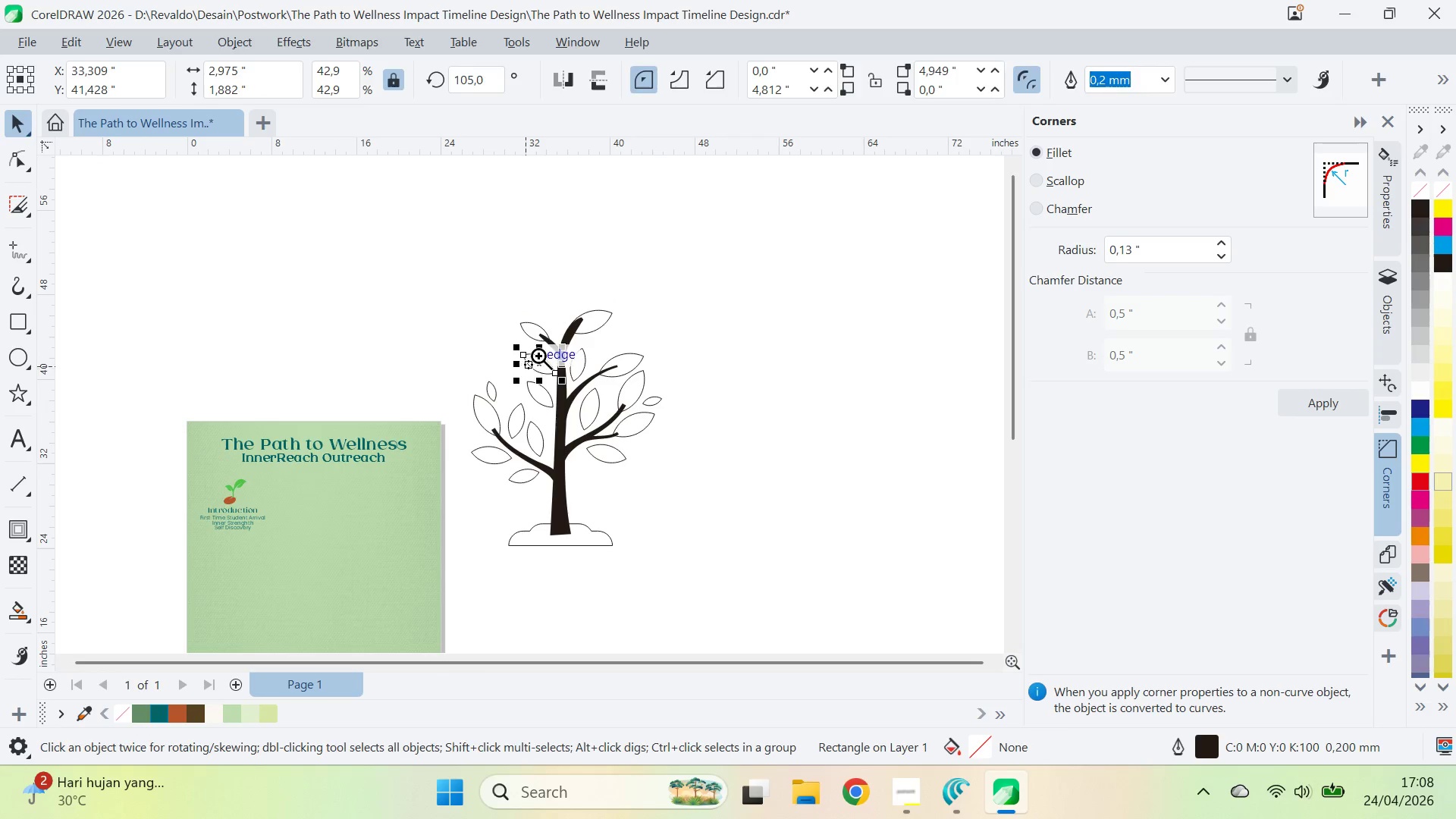 
type(qv)
 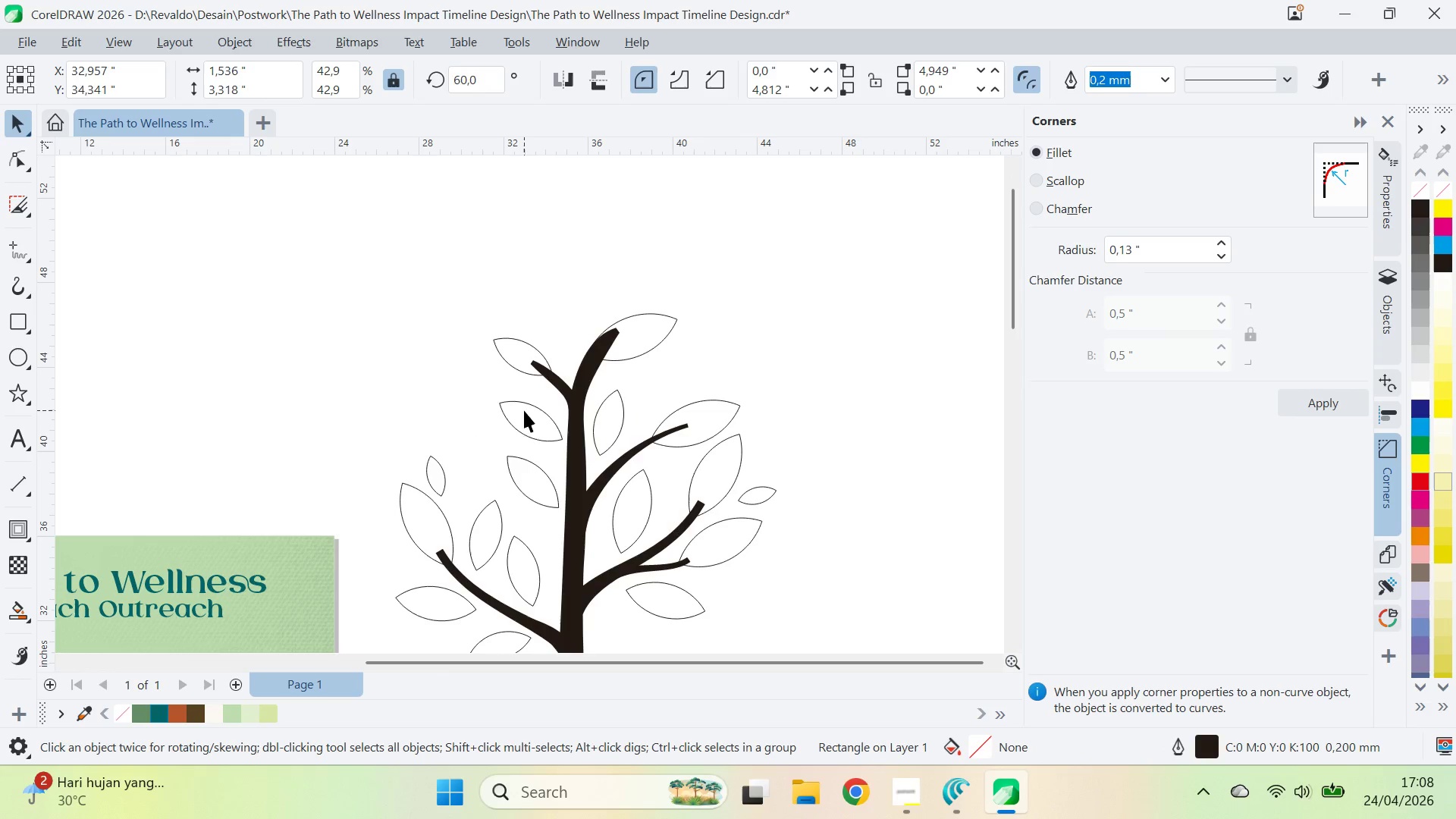 
left_click_drag(start_coordinate=[494, 400], to_coordinate=[483, 395])
 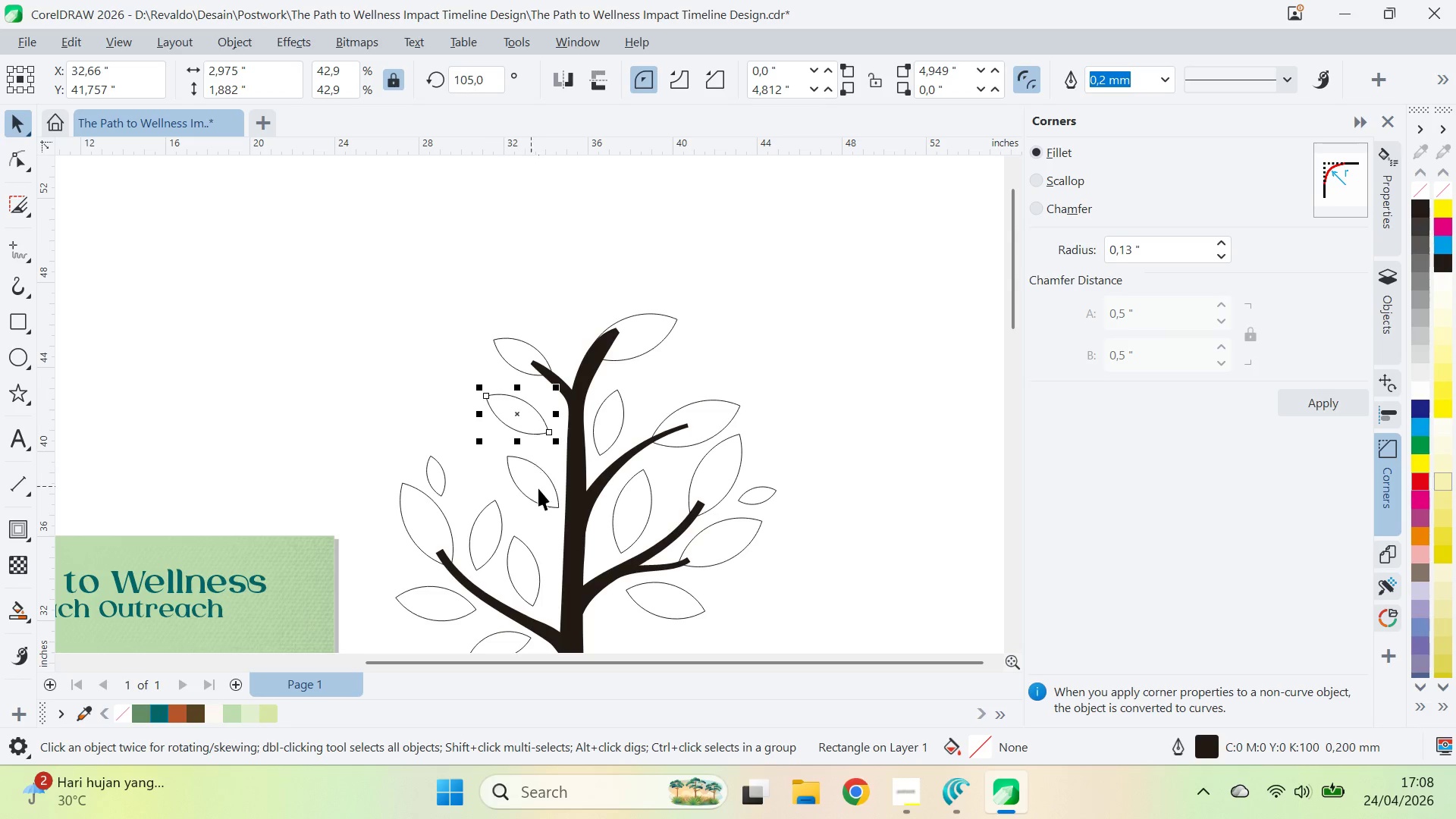 
left_click([535, 492])
 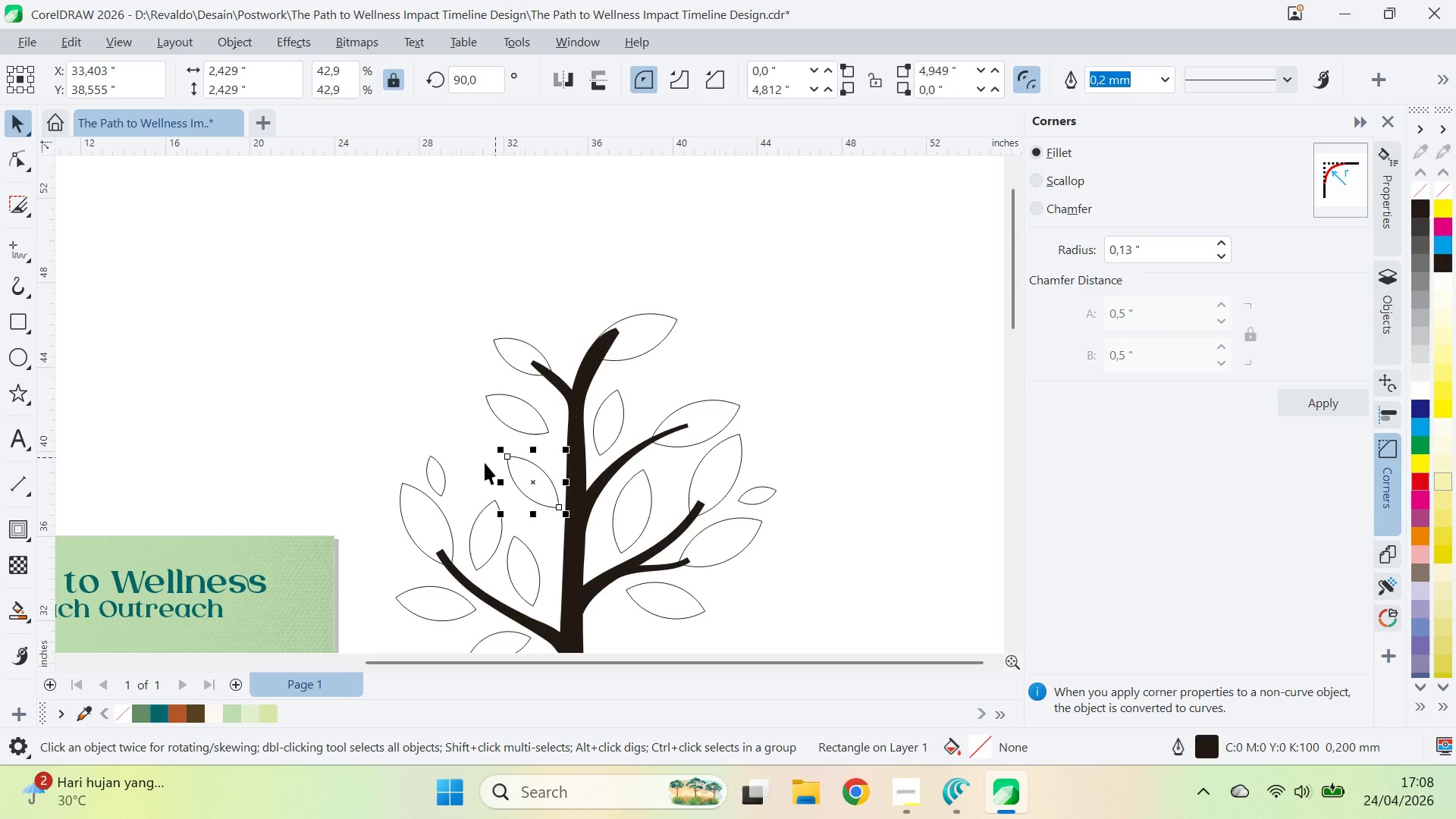 
left_click([439, 478])
 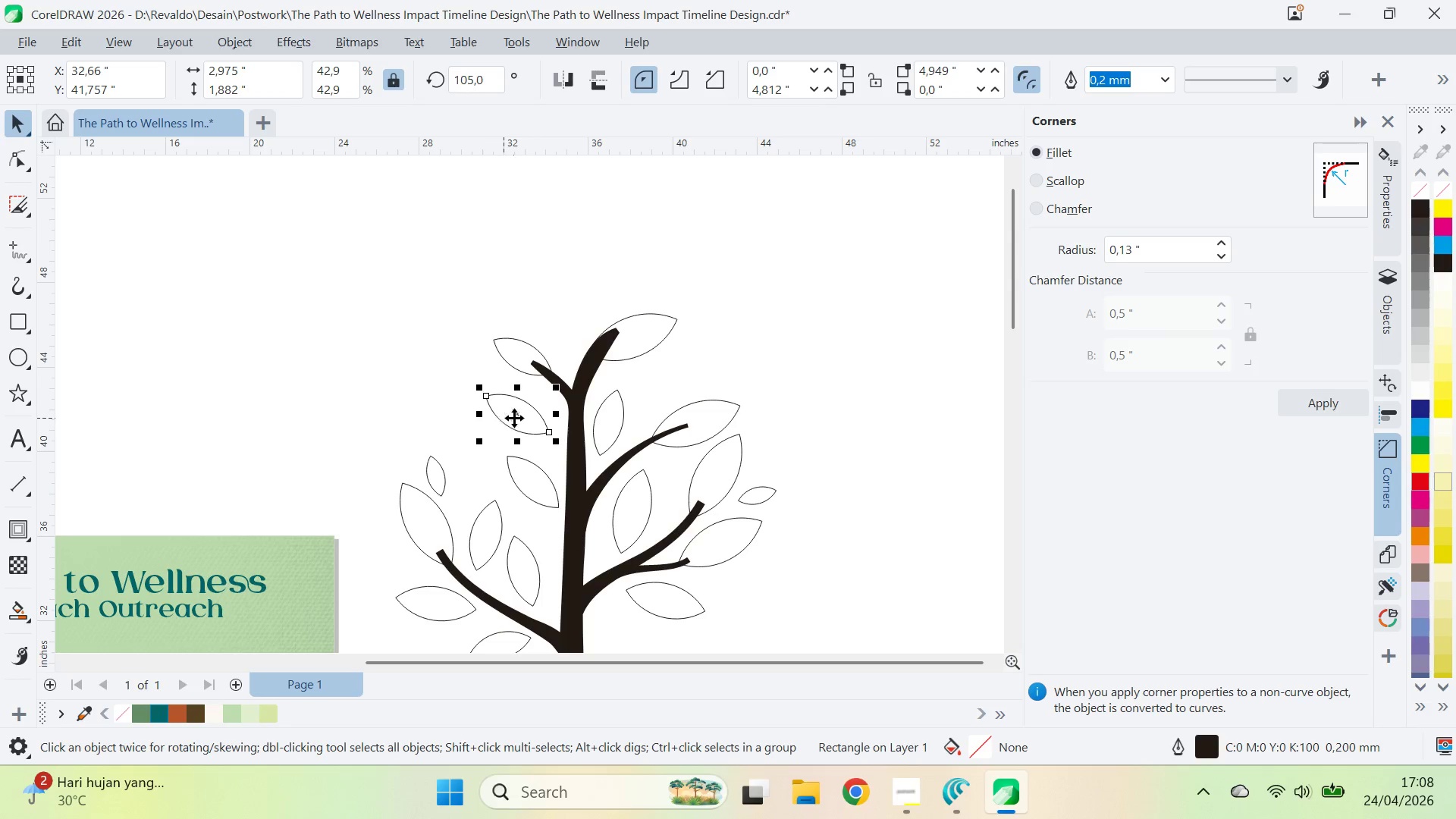 
triple_click([516, 417])
 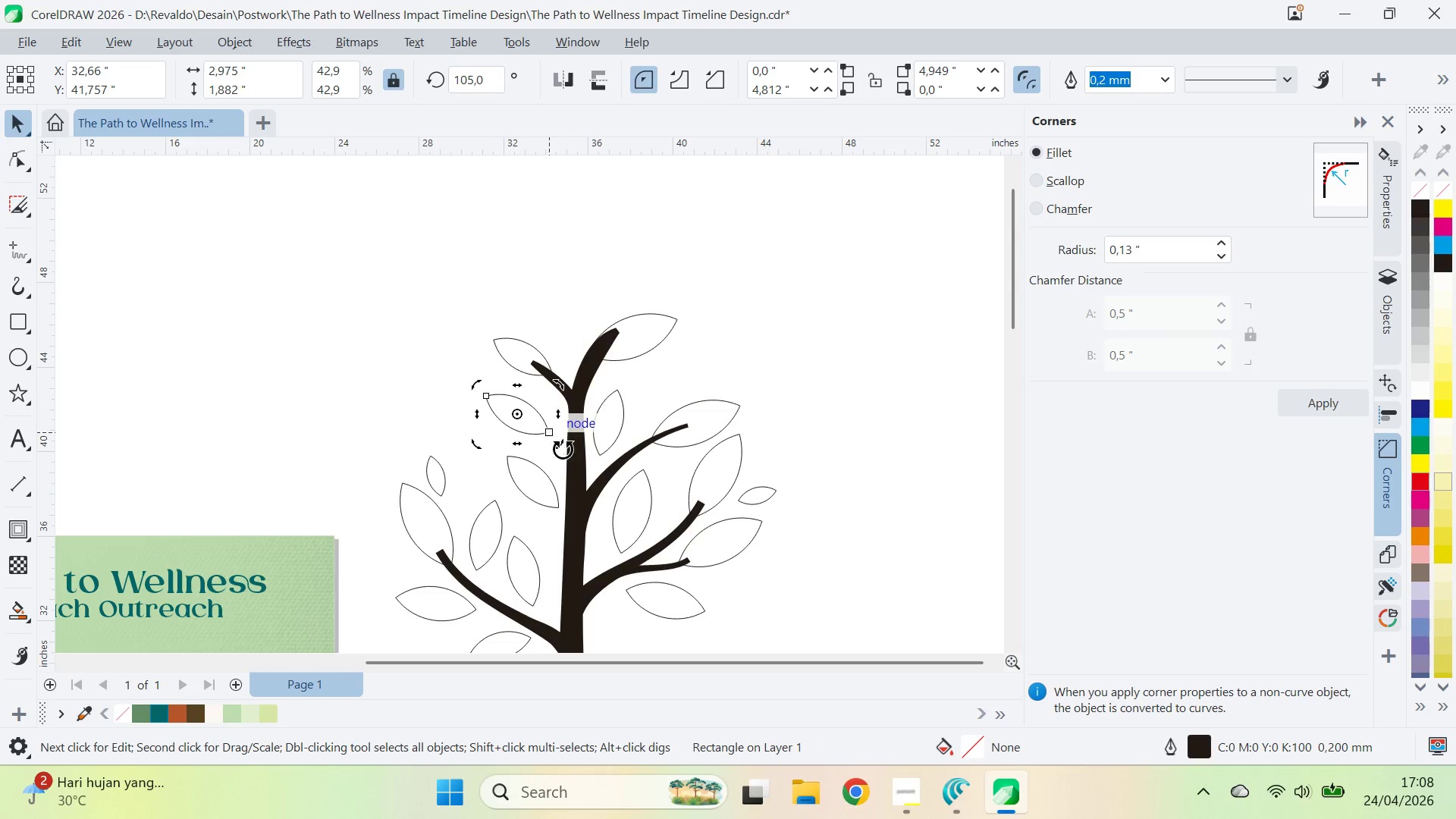 
hold_key(key=ControlLeft, duration=0.59)
left_click_drag(start_coordinate=[563, 449], to_coordinate=[576, 437])
 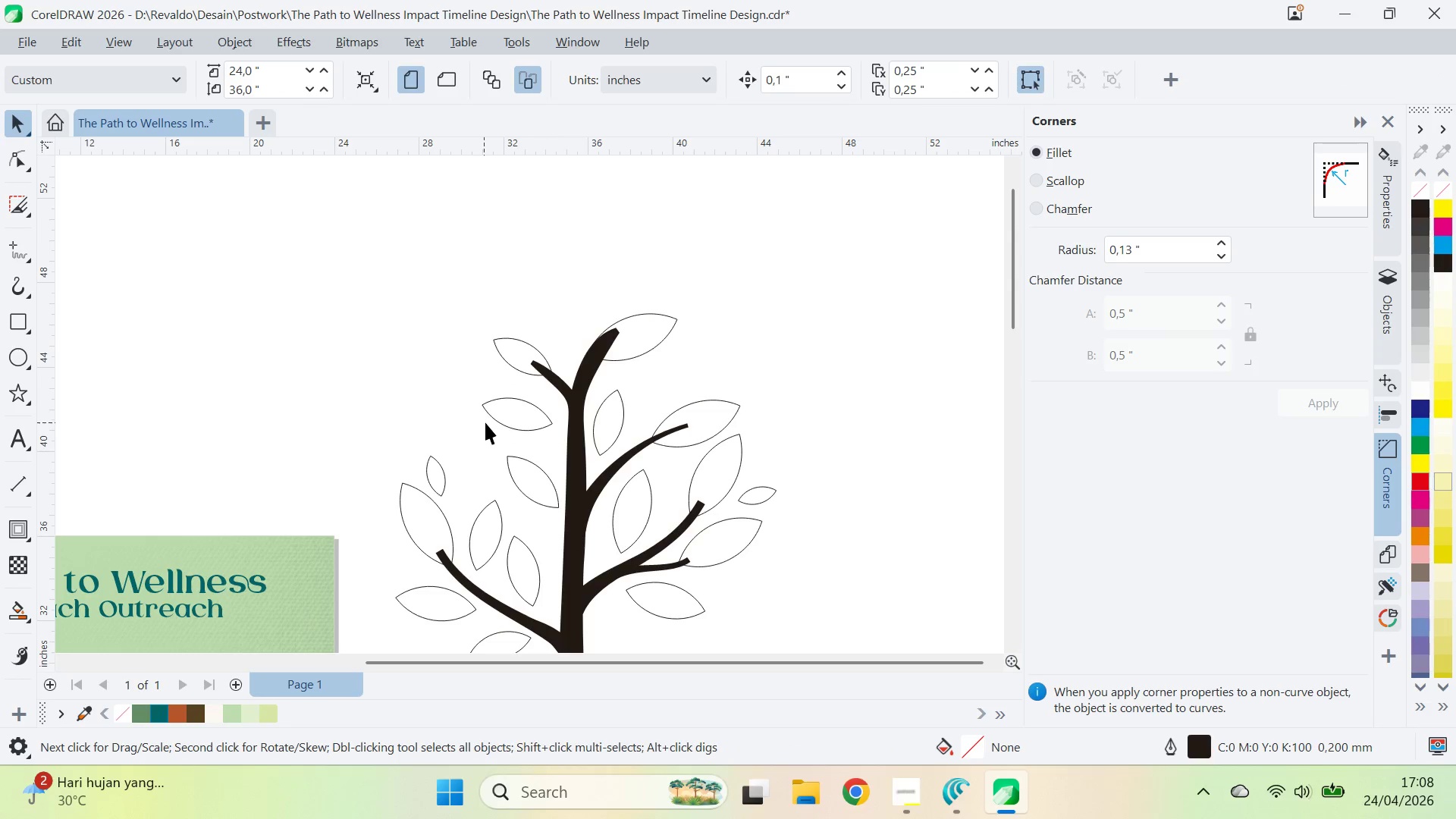 
left_click([685, 372])
 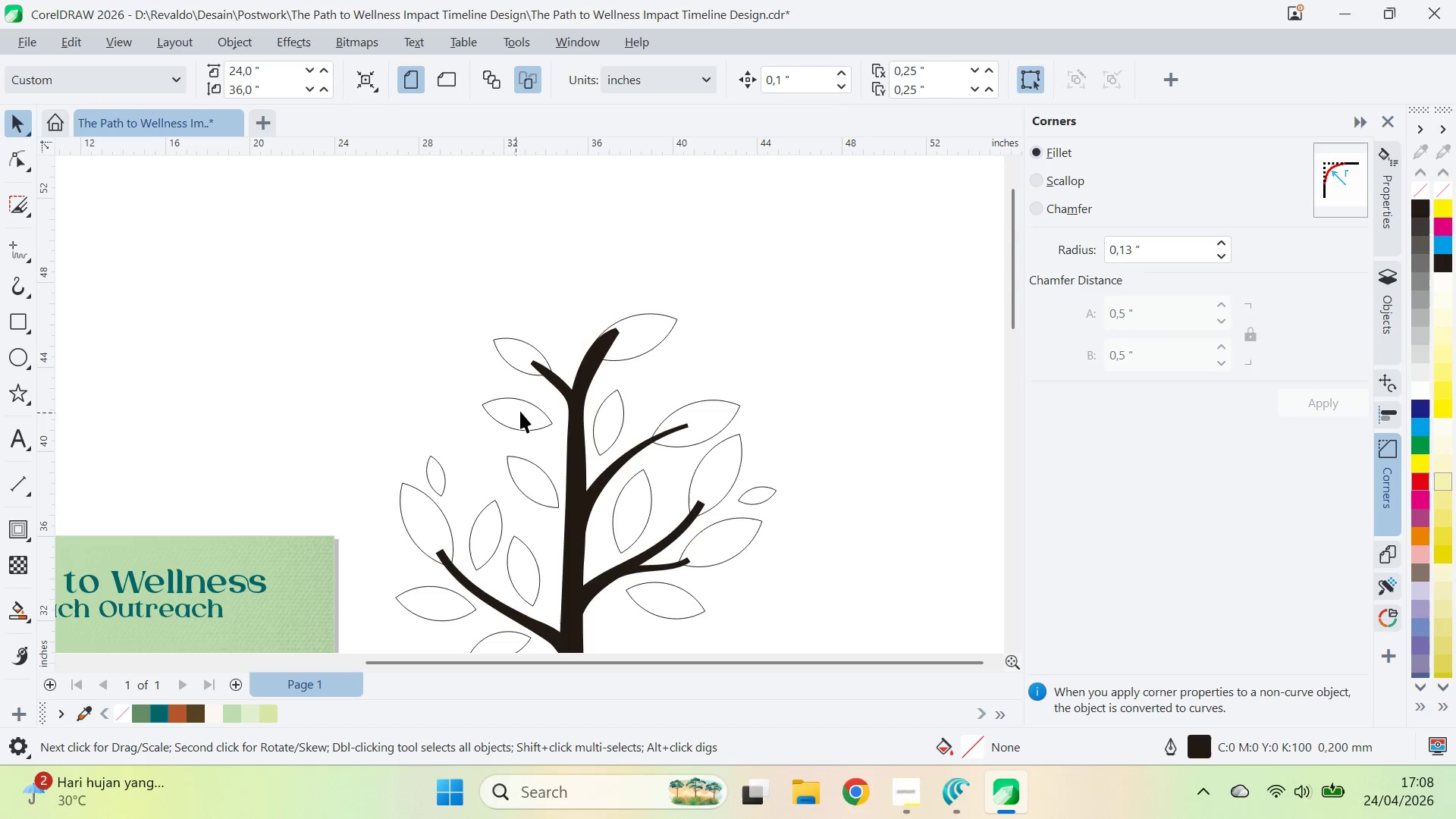 
left_click([522, 410])
 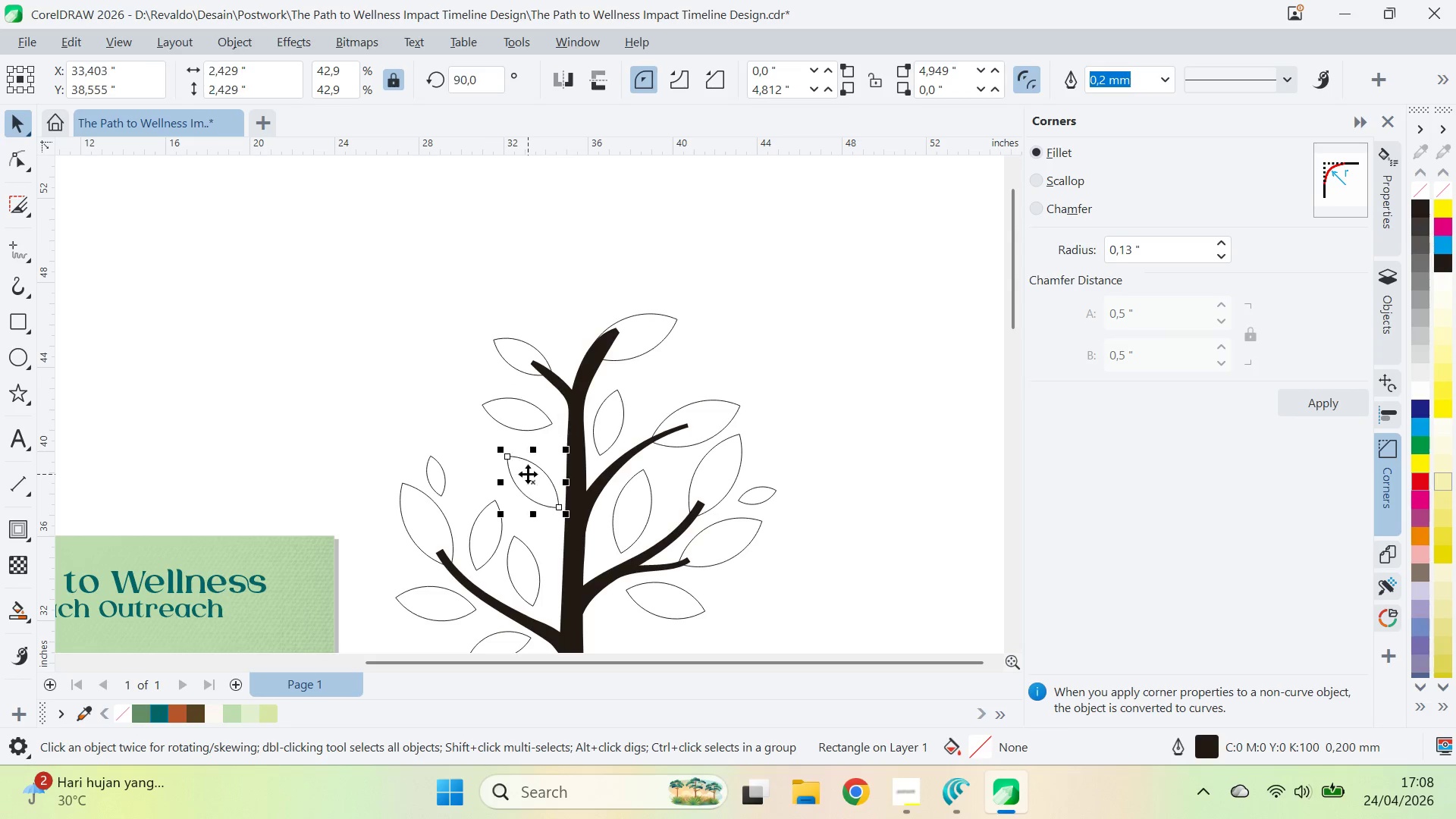 
double_click([472, 473])
 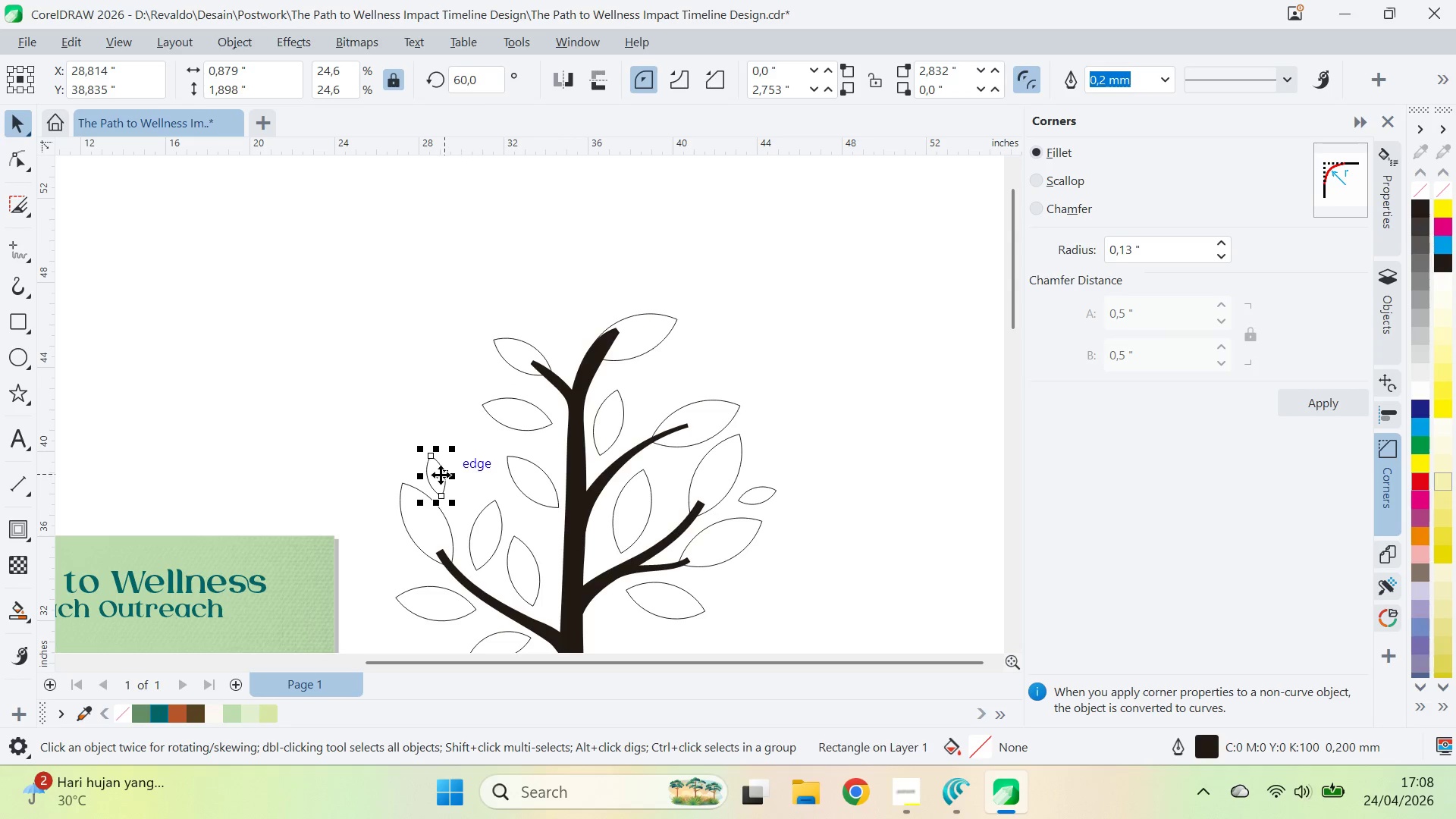 
left_click_drag(start_coordinate=[438, 475], to_coordinate=[481, 438])
 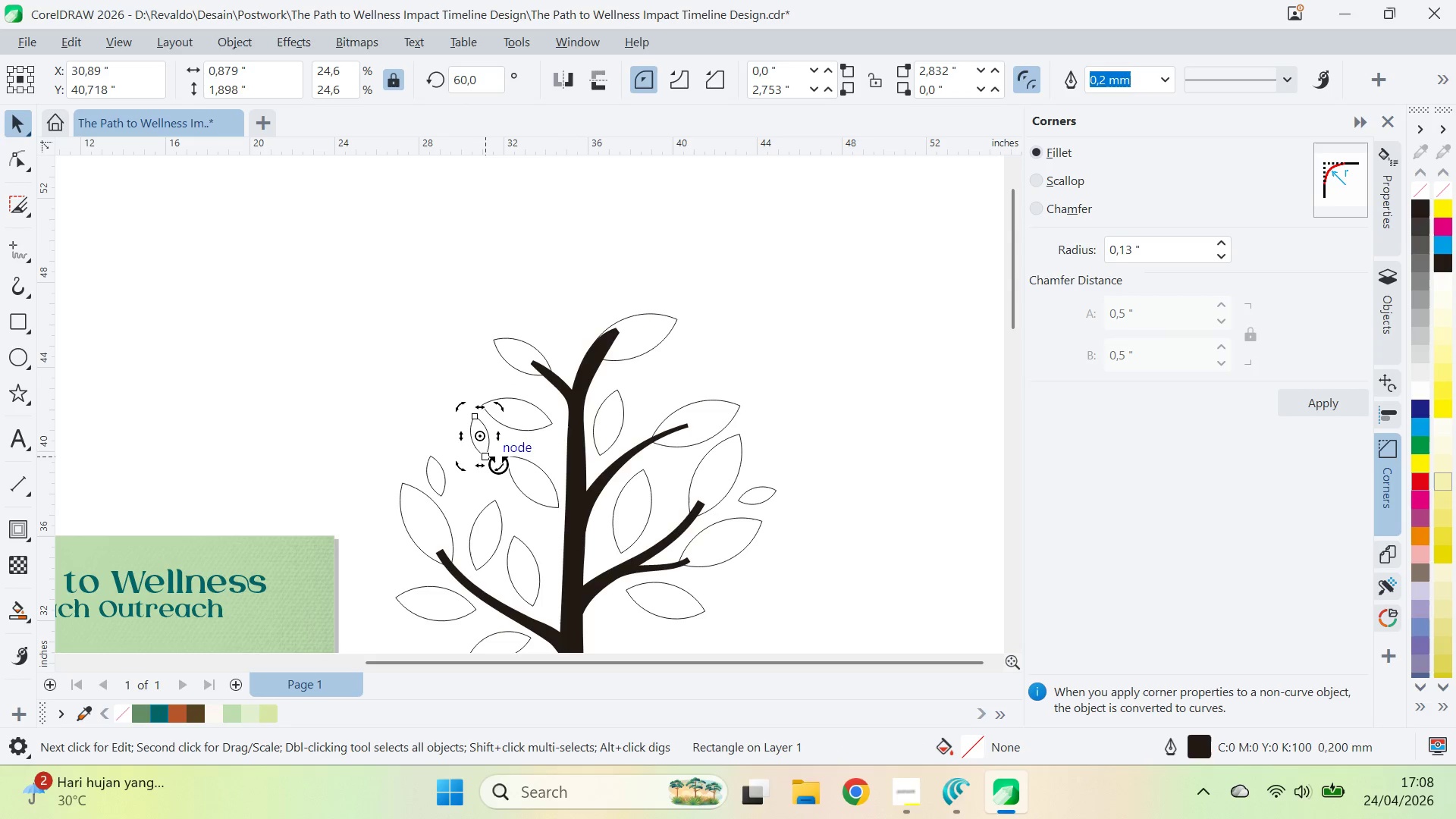 
right_click([482, 438])
 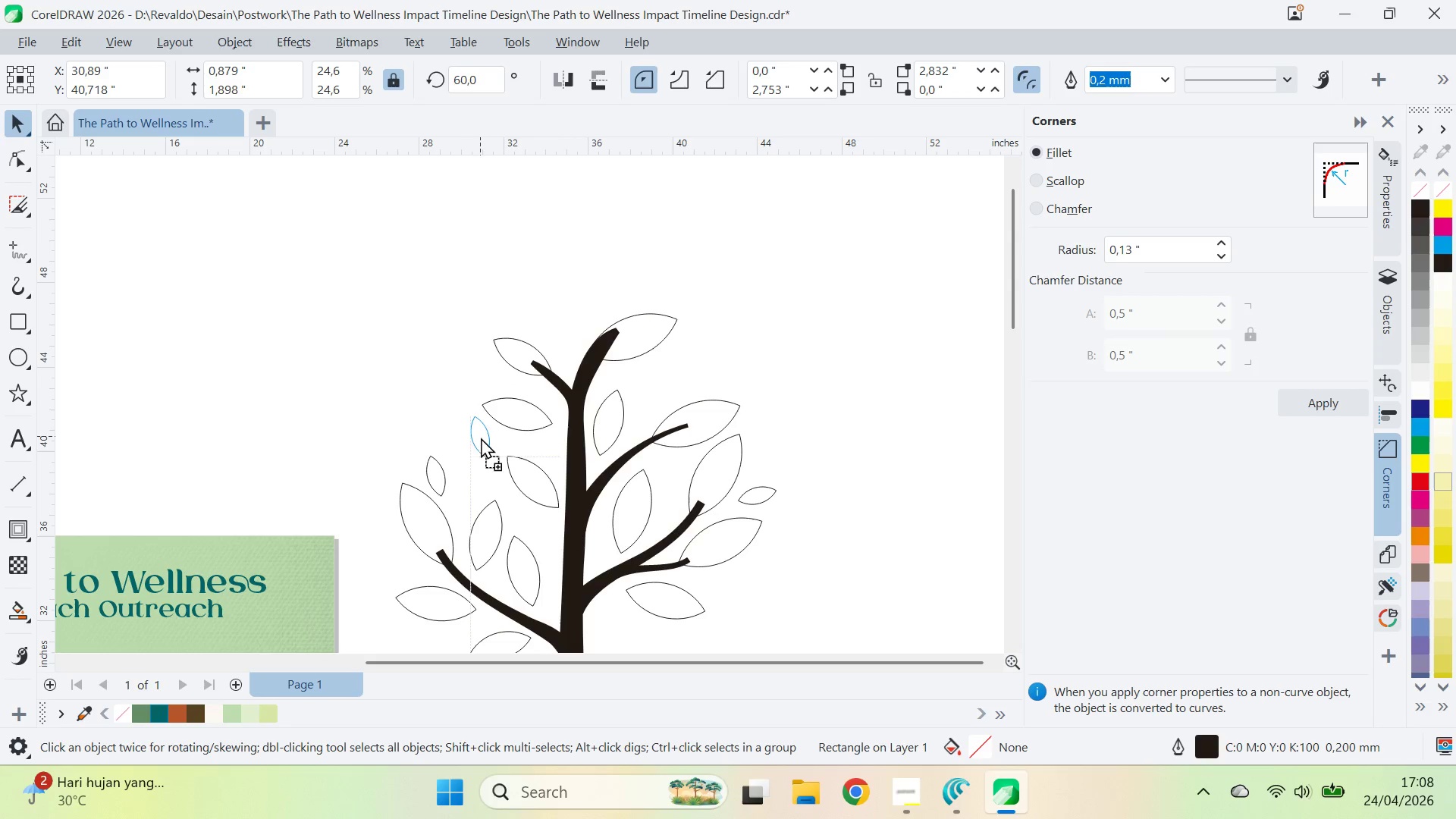 
left_click([481, 438])
 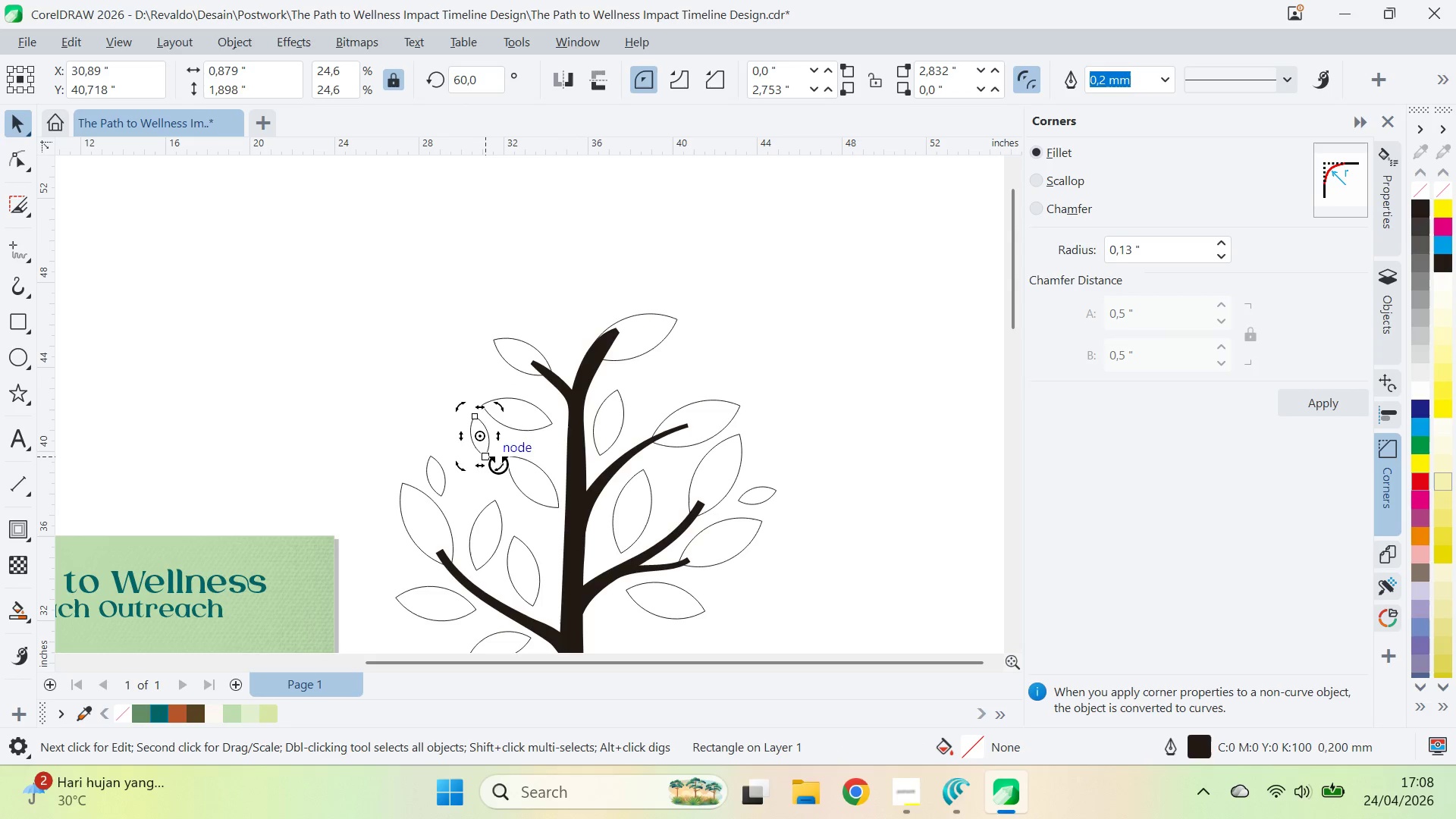 
left_click_drag(start_coordinate=[499, 465], to_coordinate=[543, 431])
 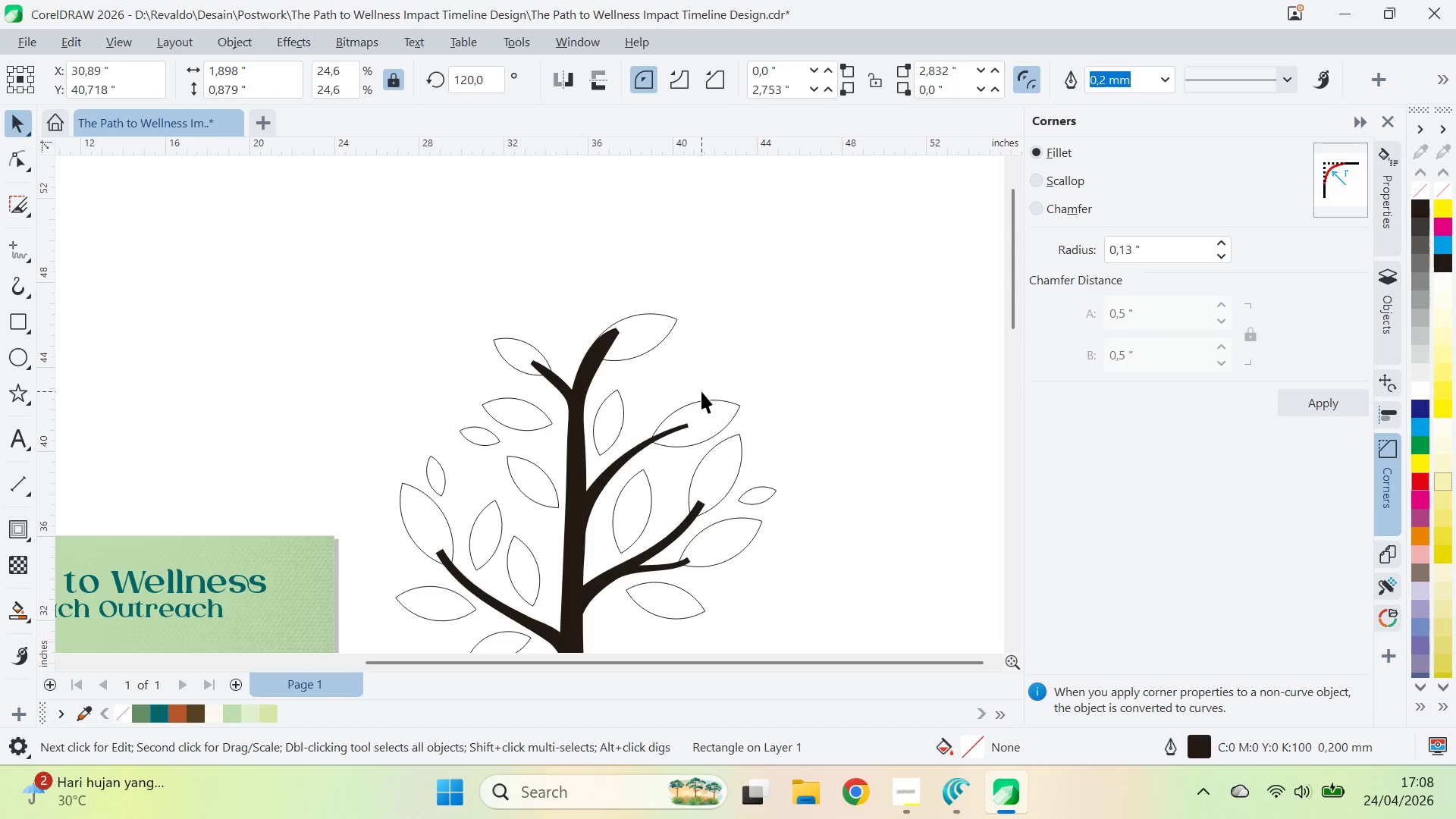 
hold_key(key=ControlLeft, duration=1.09)
 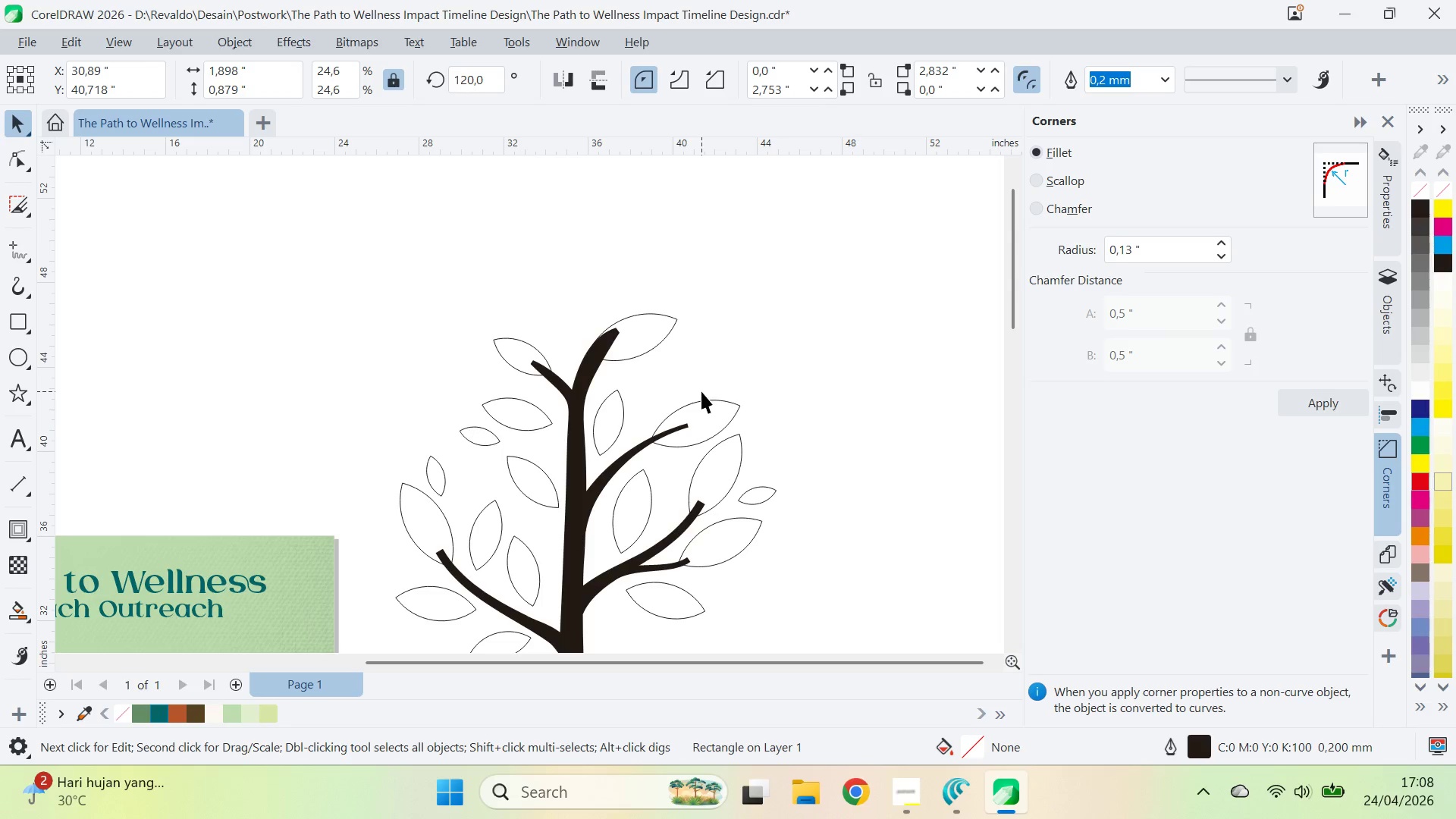 
left_click([701, 391])
 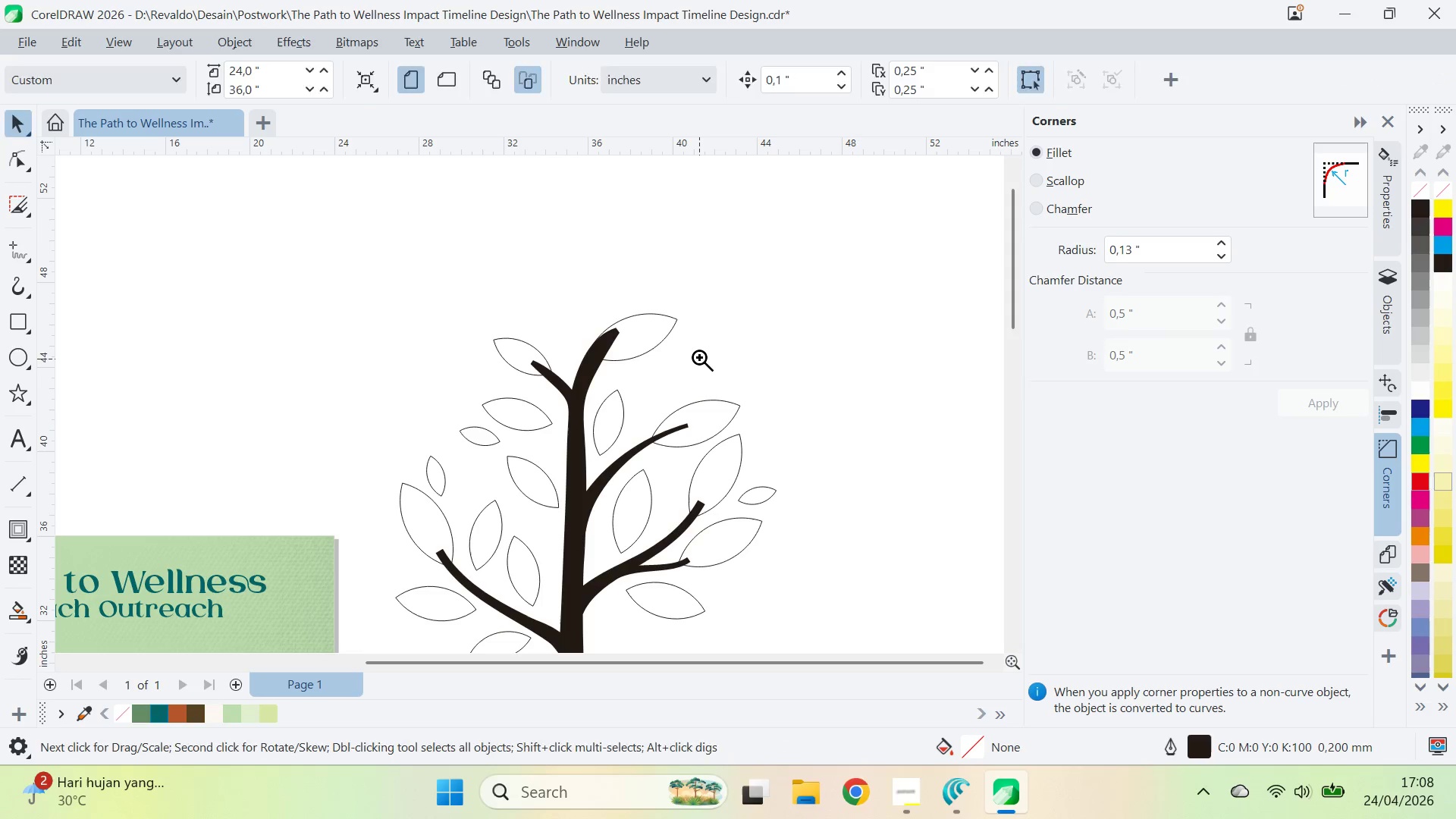 
type(zq)
 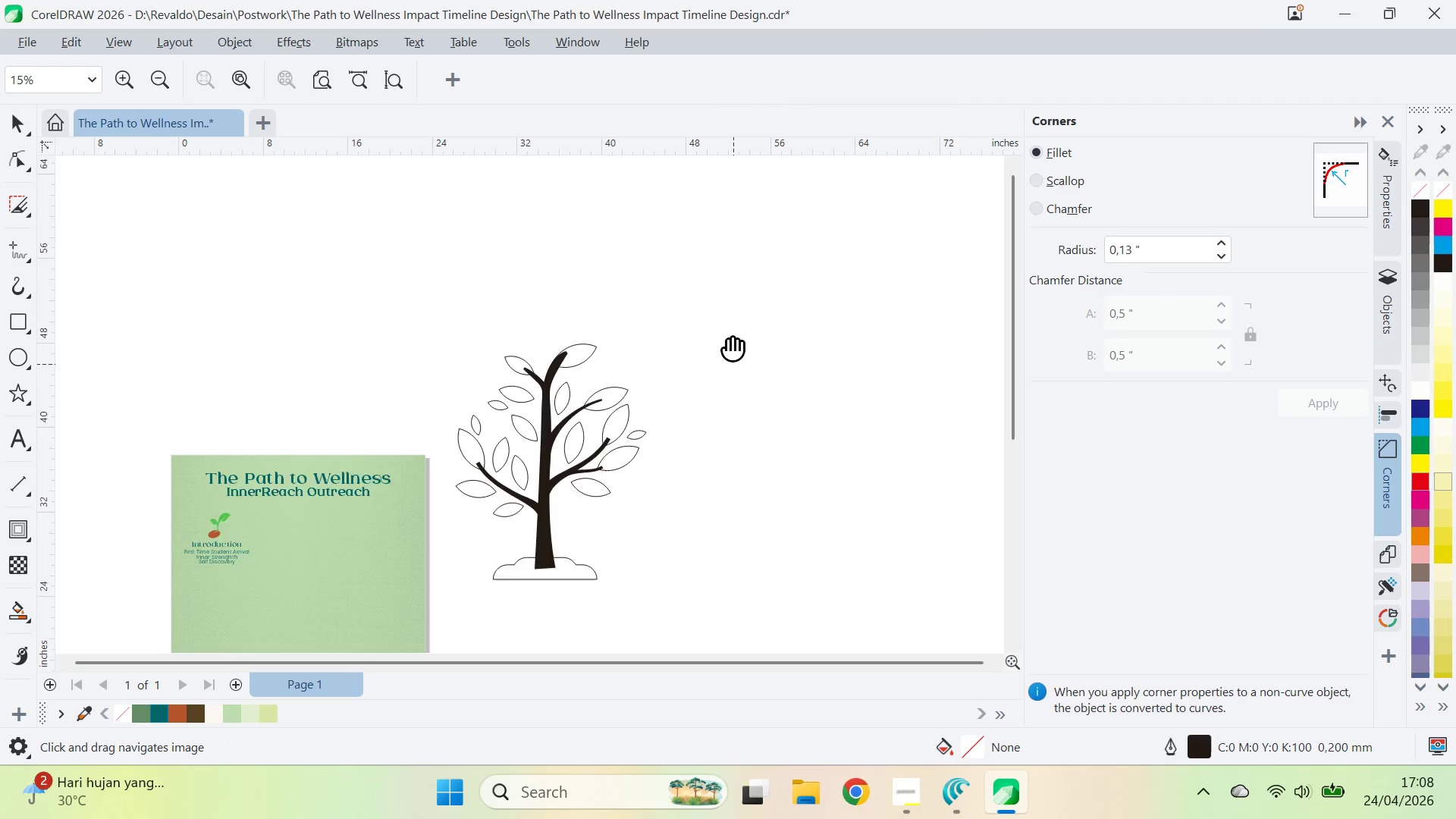 
left_click_drag(start_coordinate=[738, 370], to_coordinate=[704, 349])
 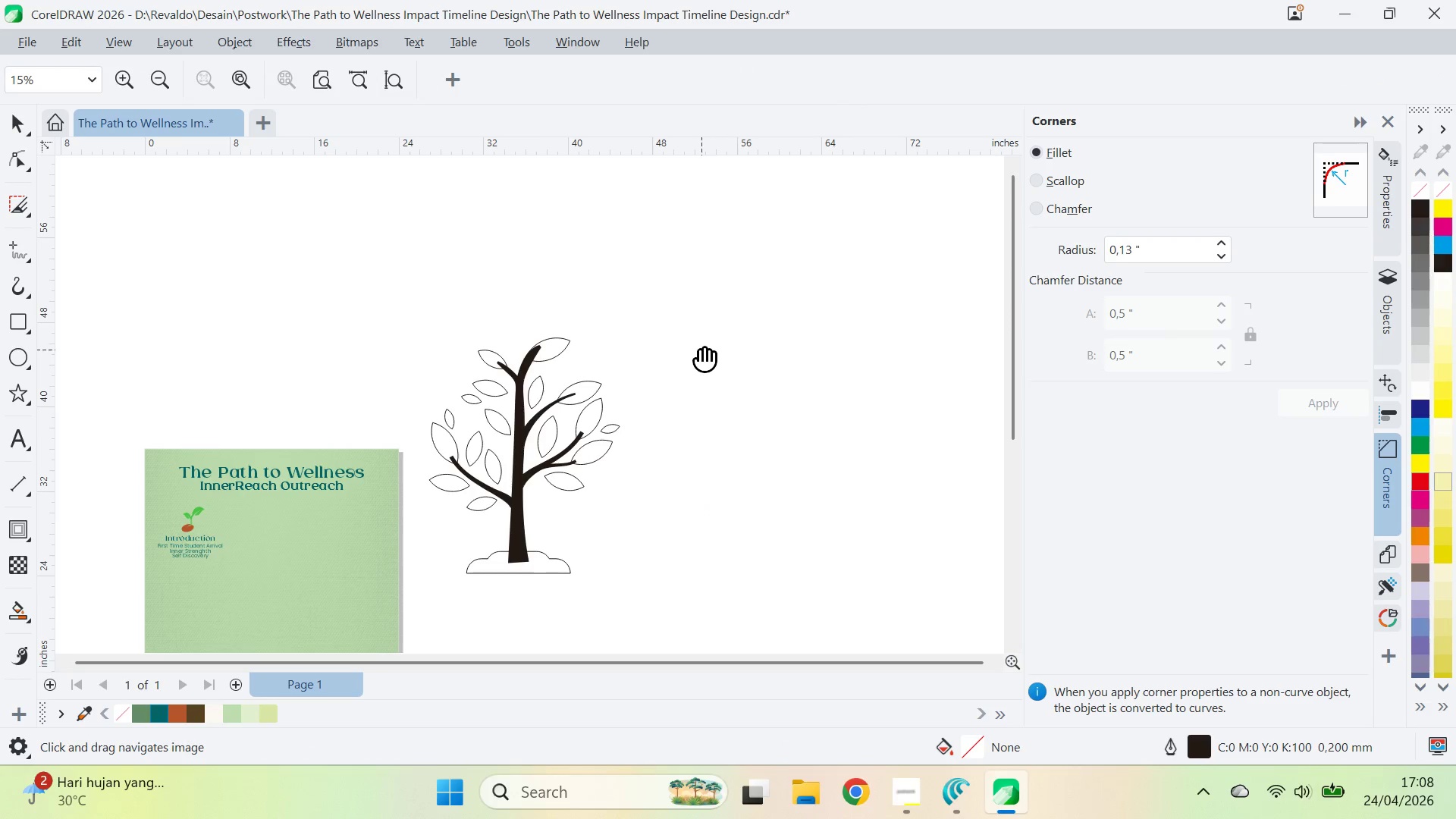 
key(V)
 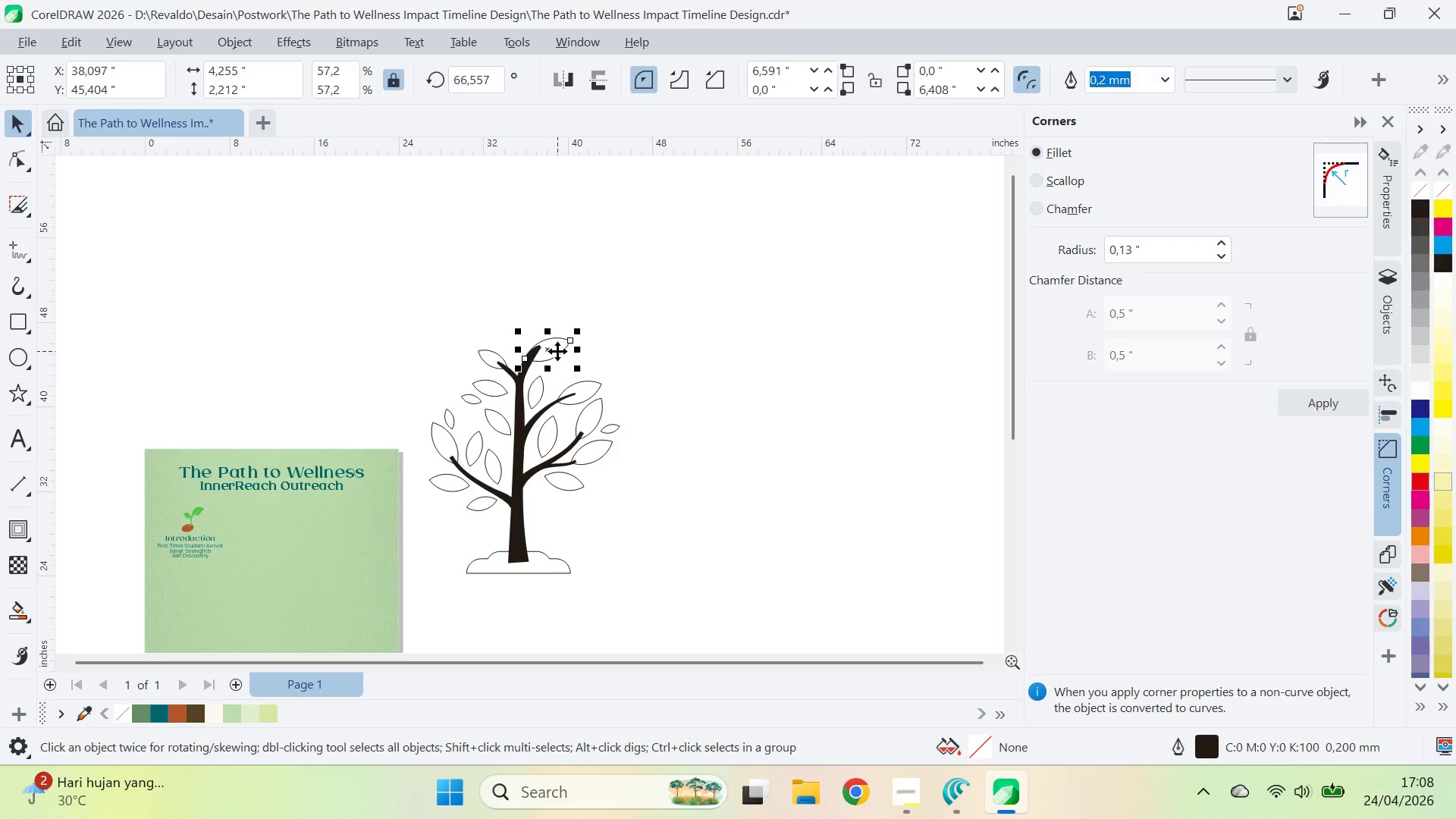 
hold_key(key=ShiftLeft, duration=4.33)
left_click([484, 353])
 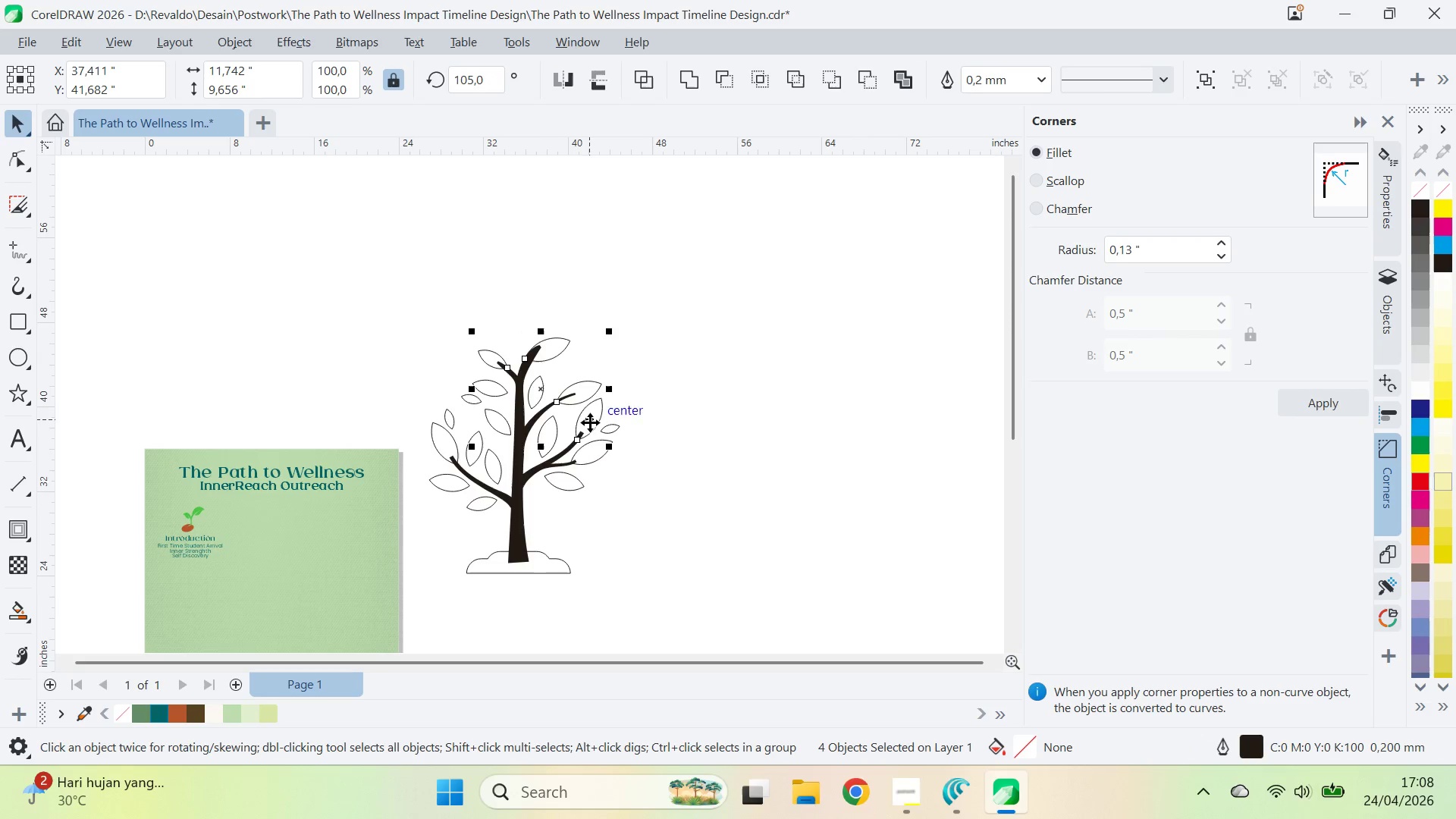 
left_click([591, 454])
 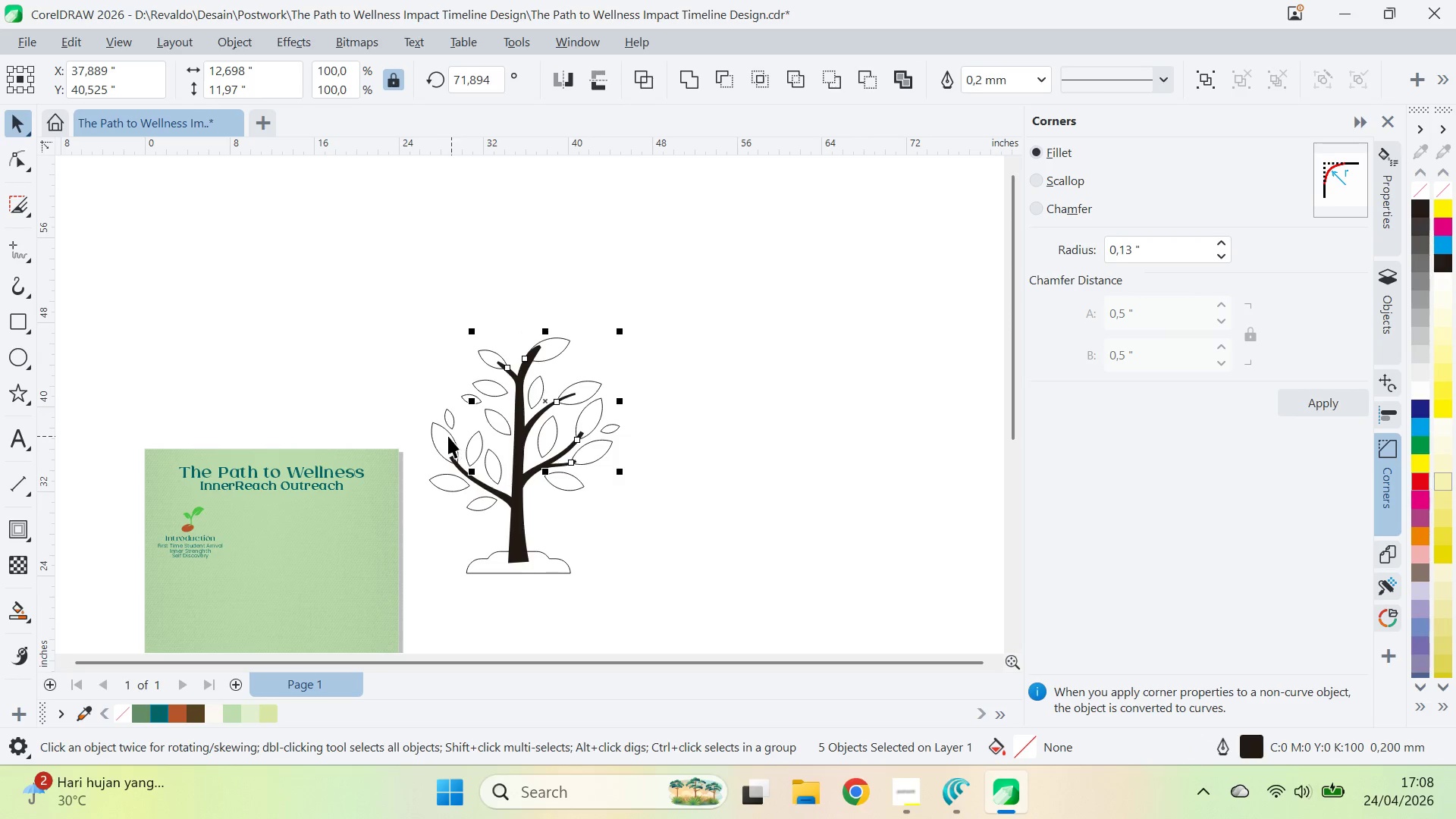 
left_click([444, 438])
 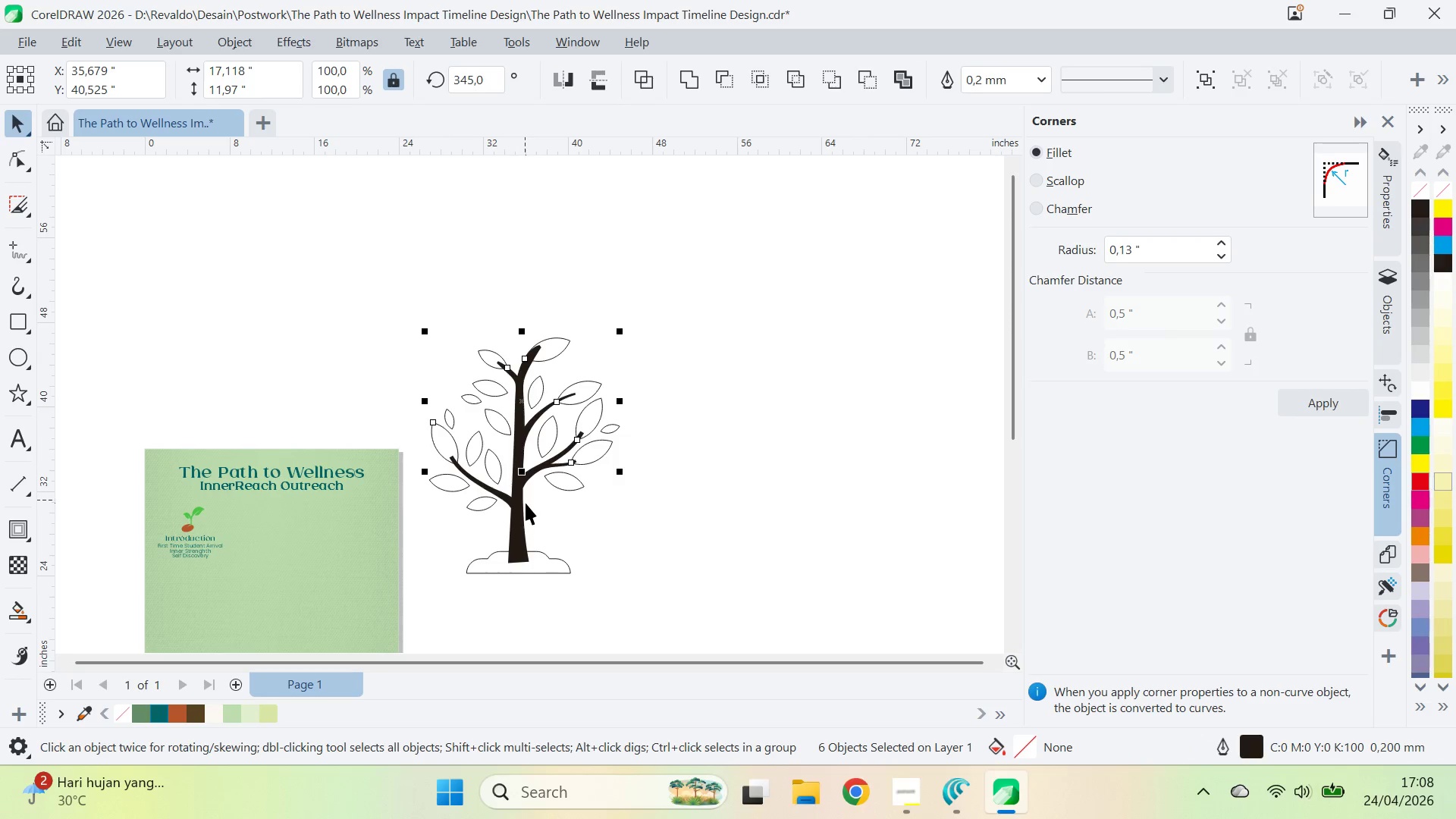 
left_click([519, 504])
 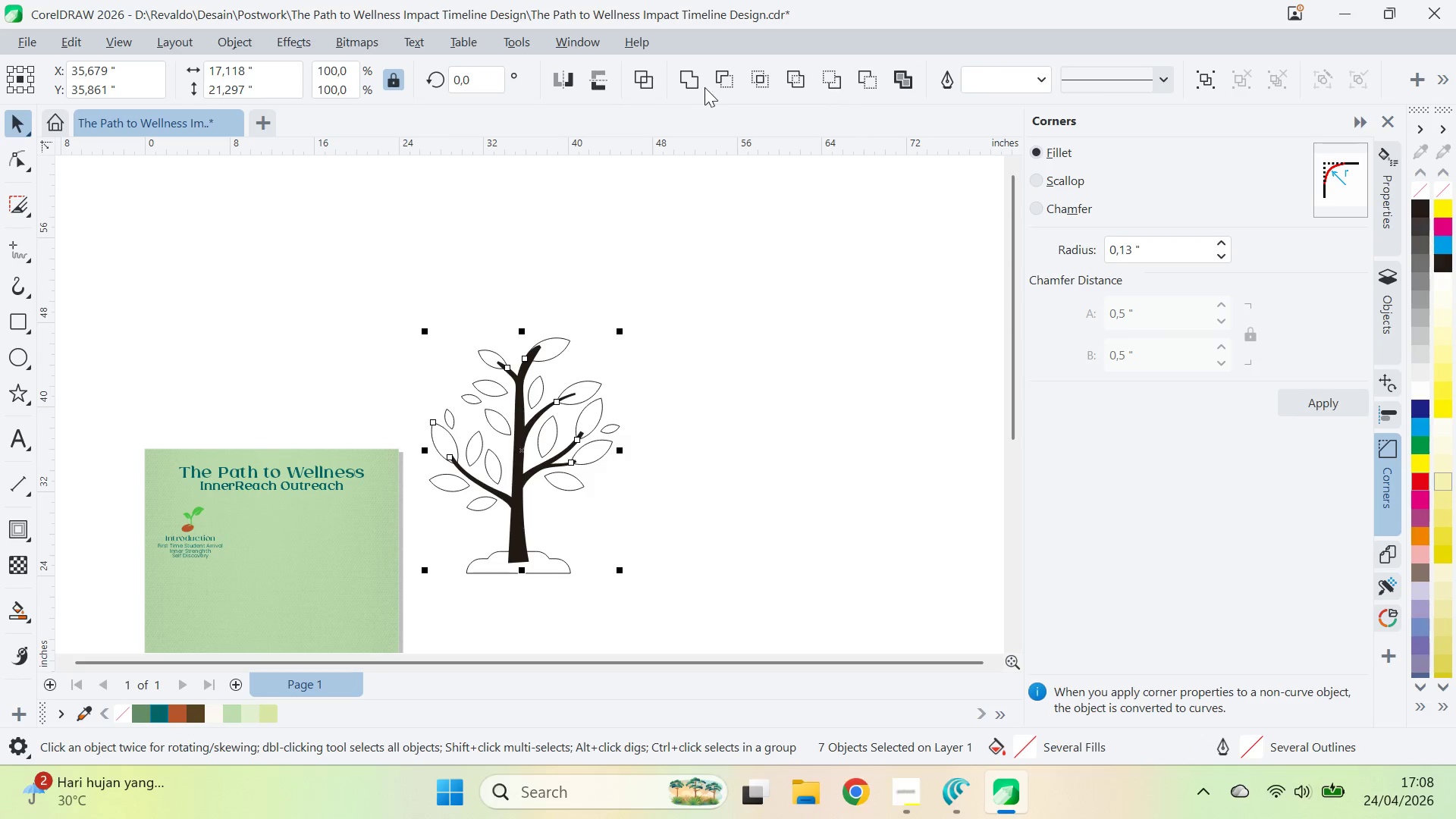 
left_click_drag(start_coordinate=[703, 81], to_coordinate=[696, 80])
 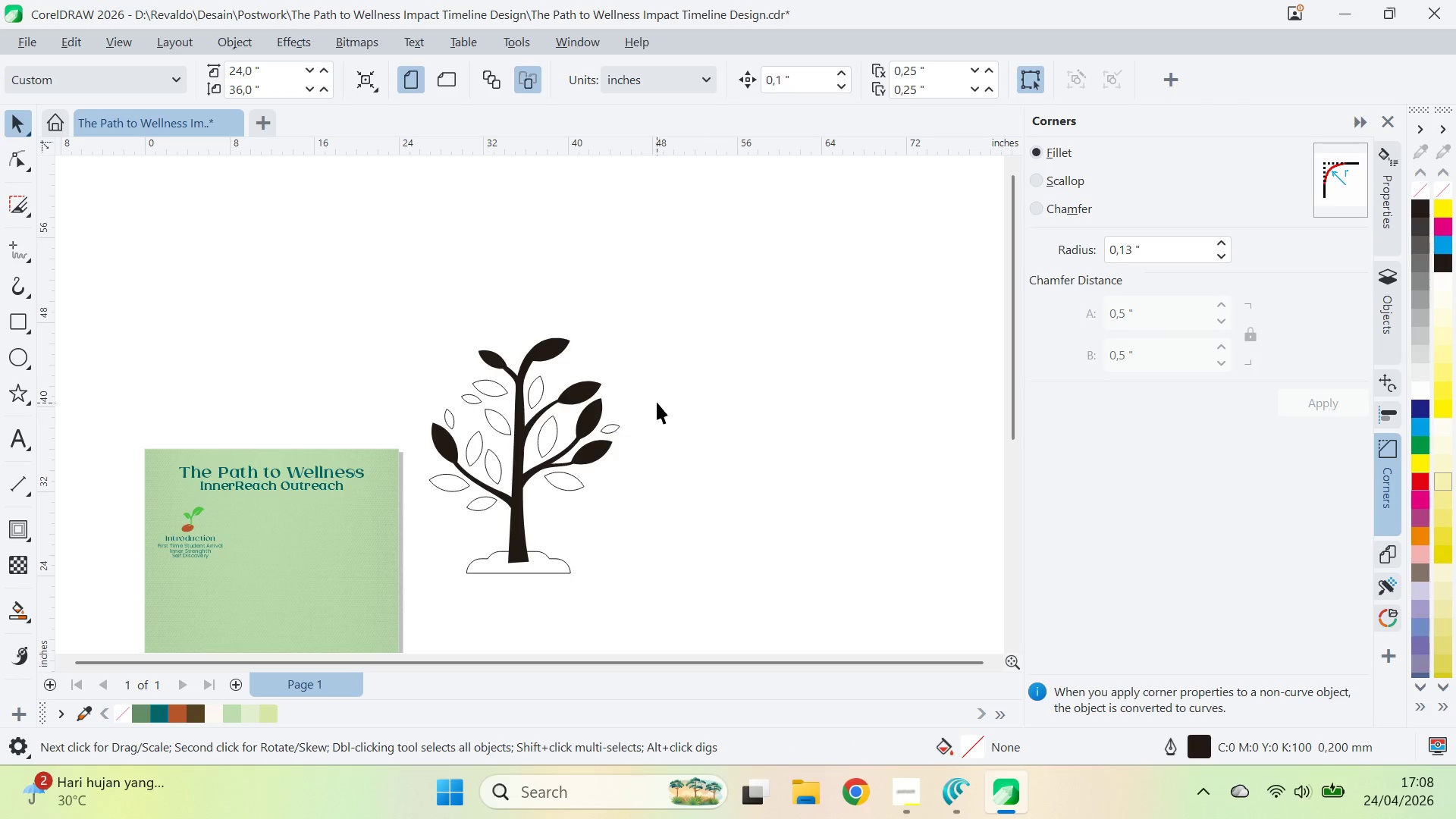 
left_click_drag(start_coordinate=[666, 360], to_coordinate=[416, 529])
 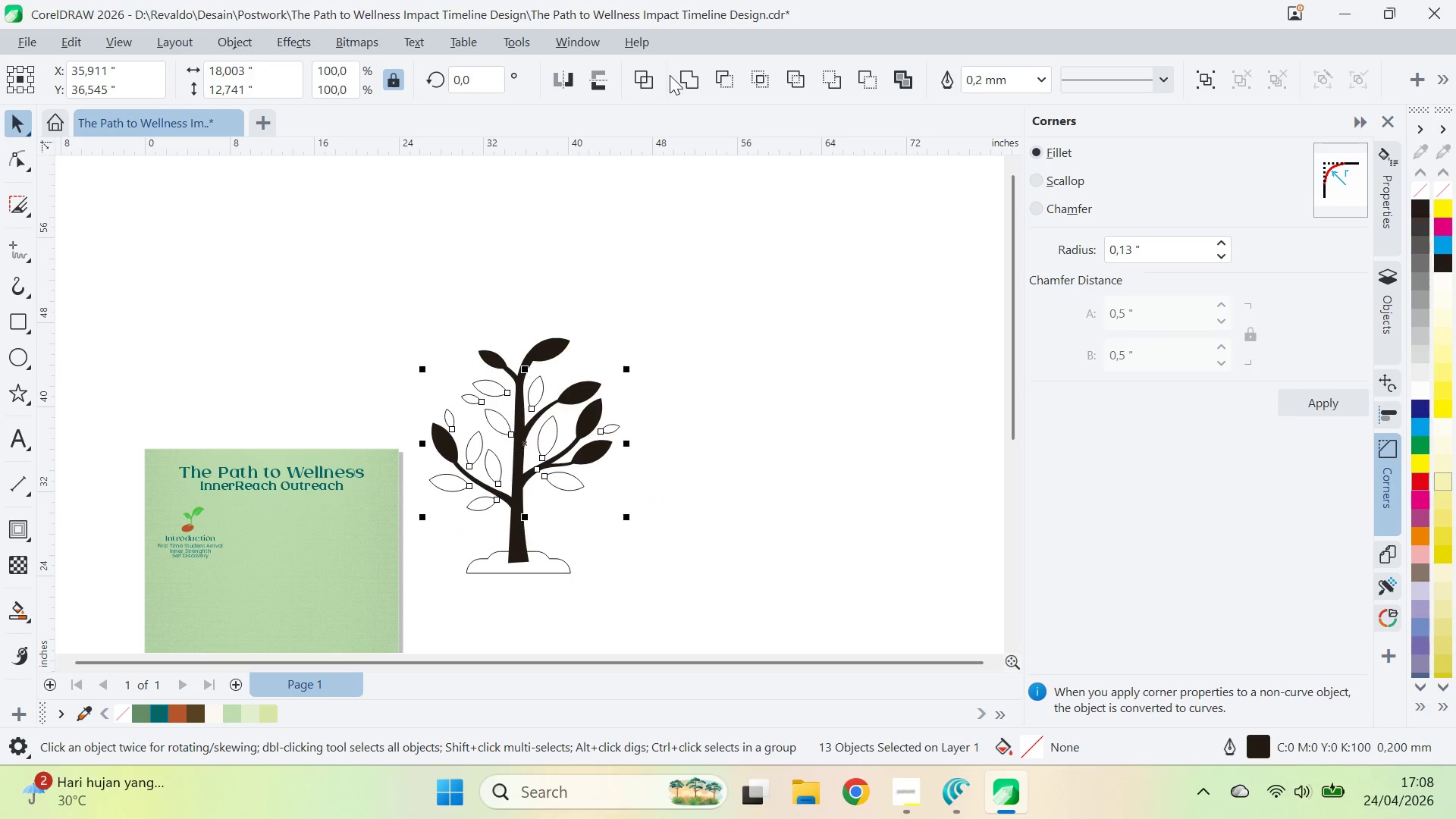 
double_click([683, 73])
 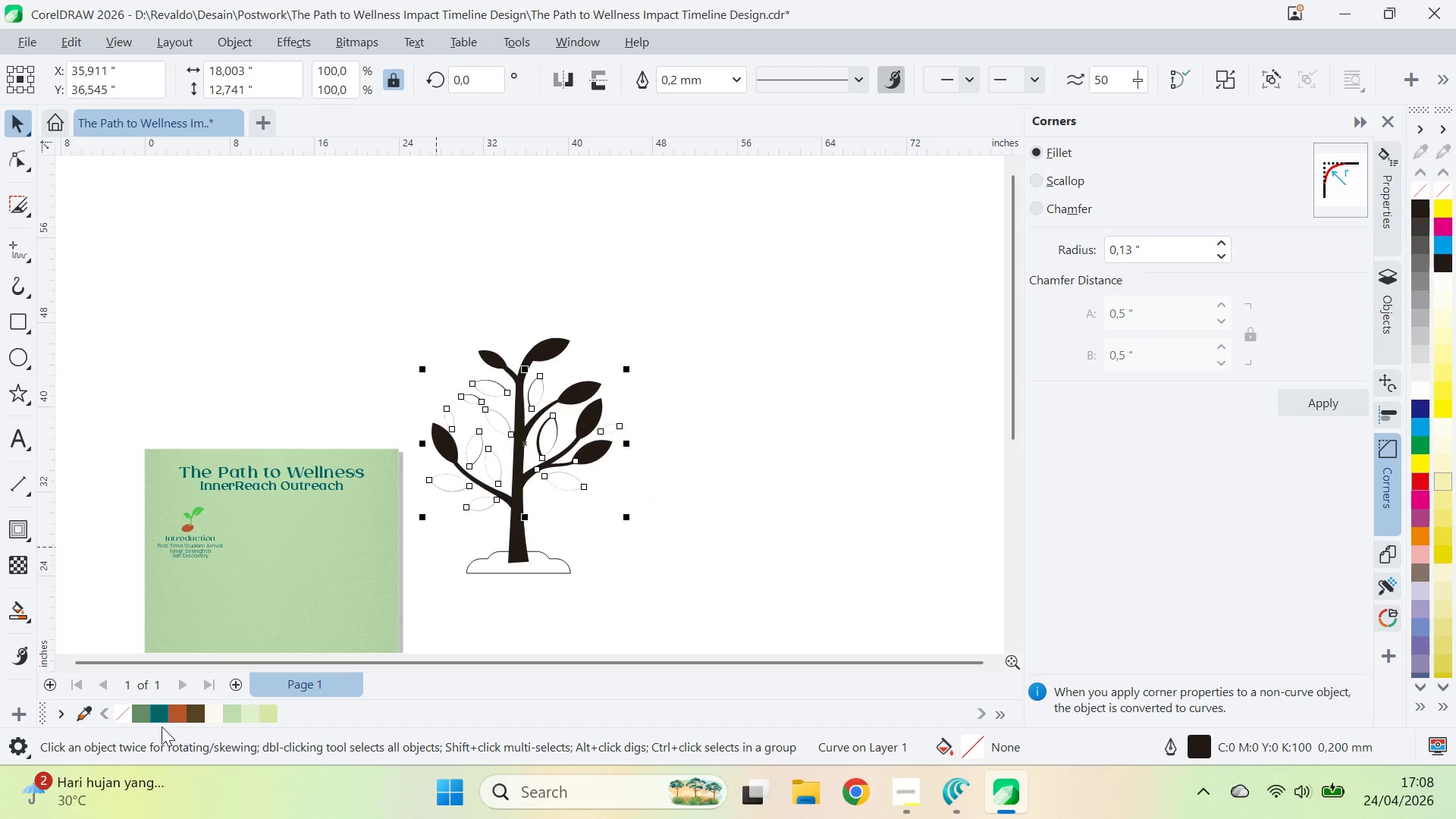 
left_click([143, 715])
 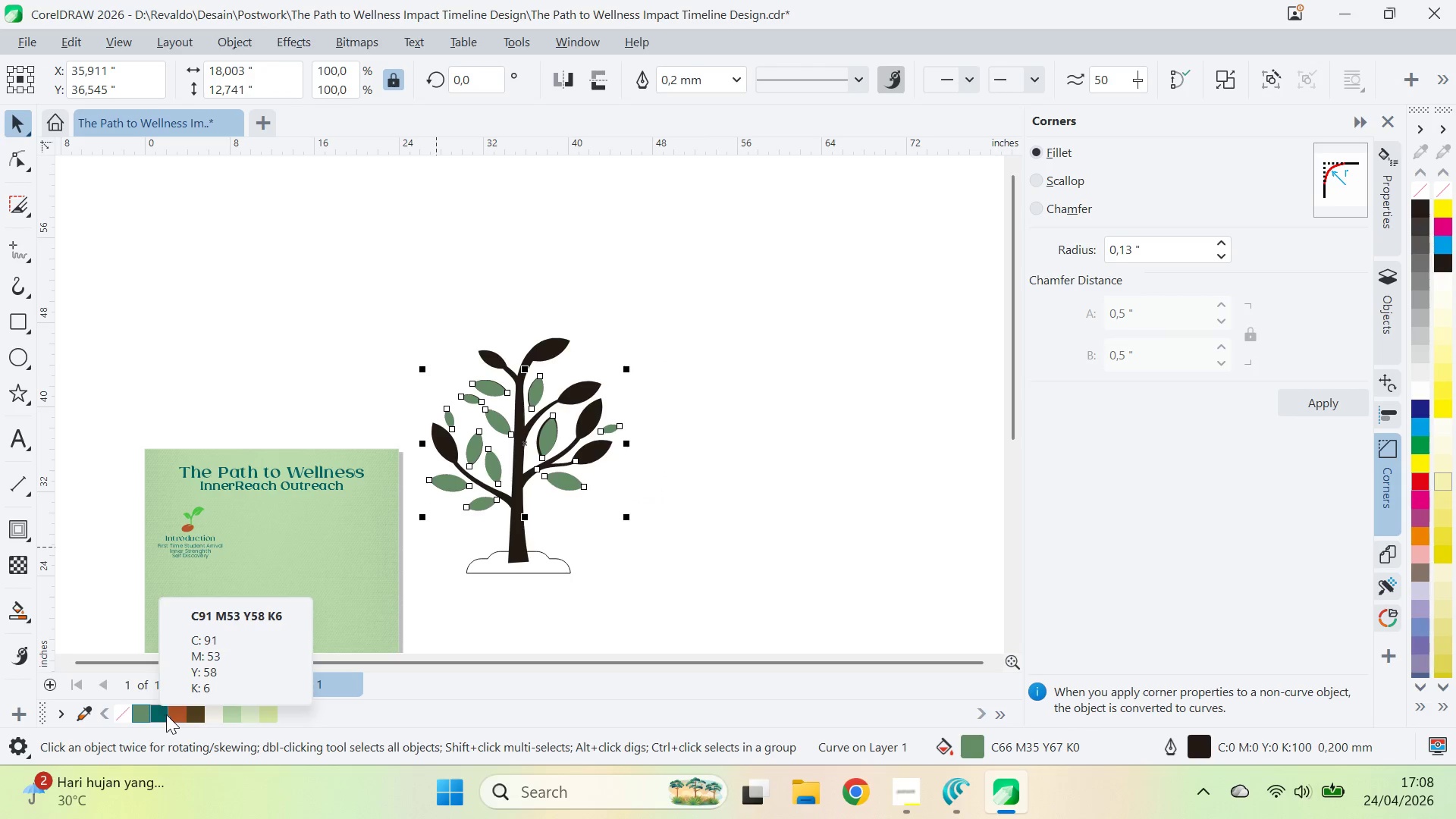 
key(Control+Z)
 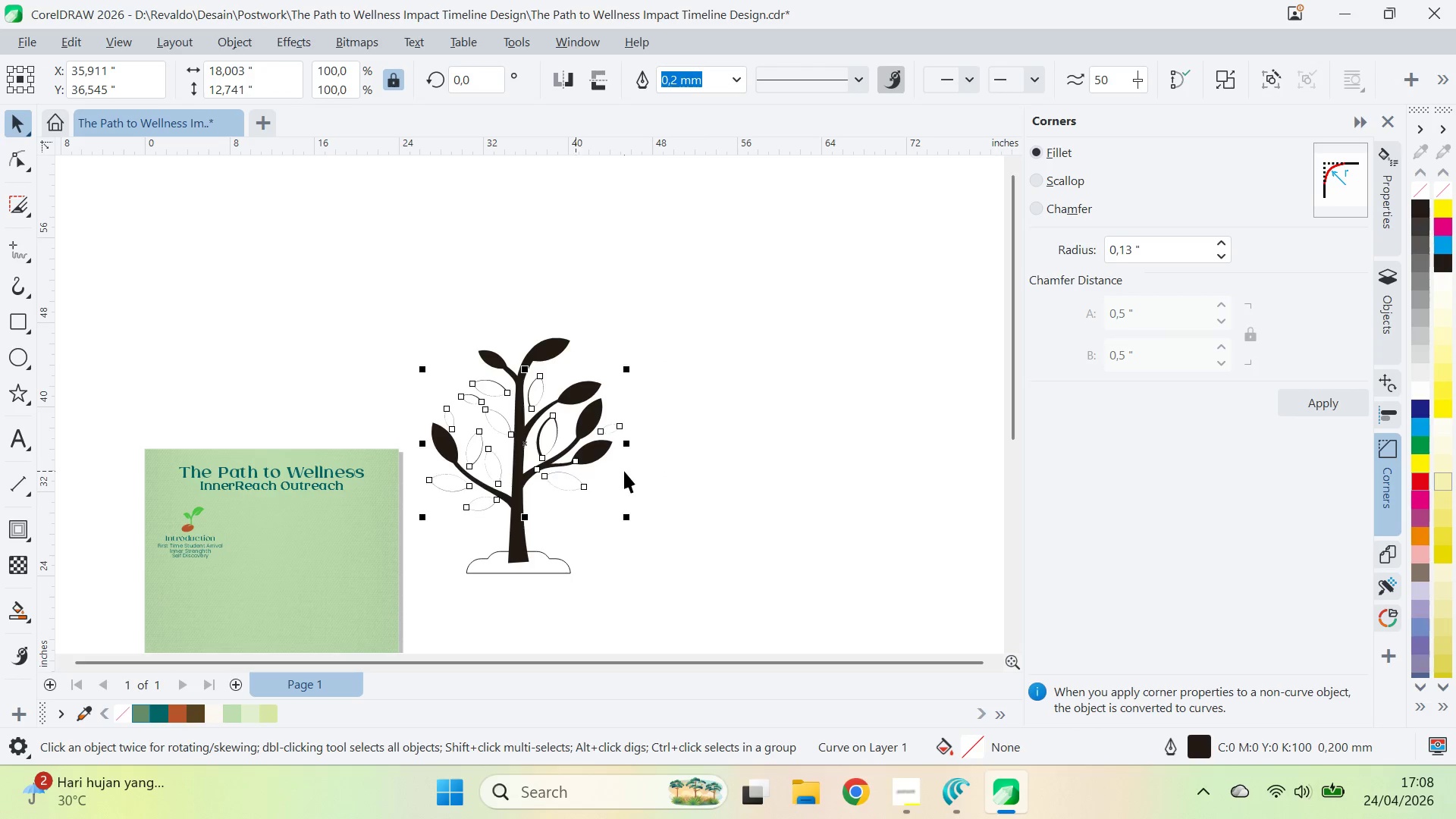 
left_click([624, 471])
 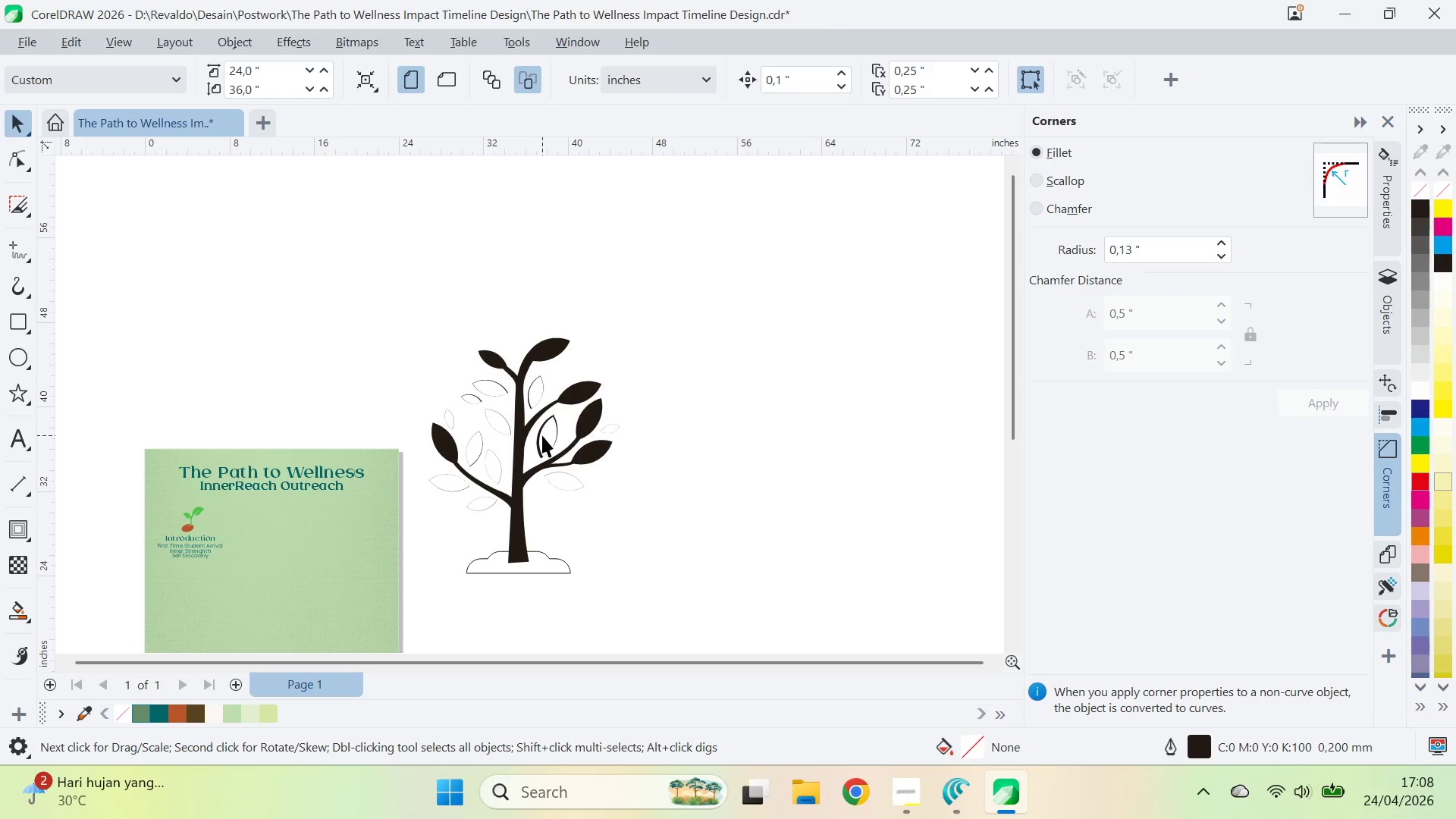 
key(Control+Z)
 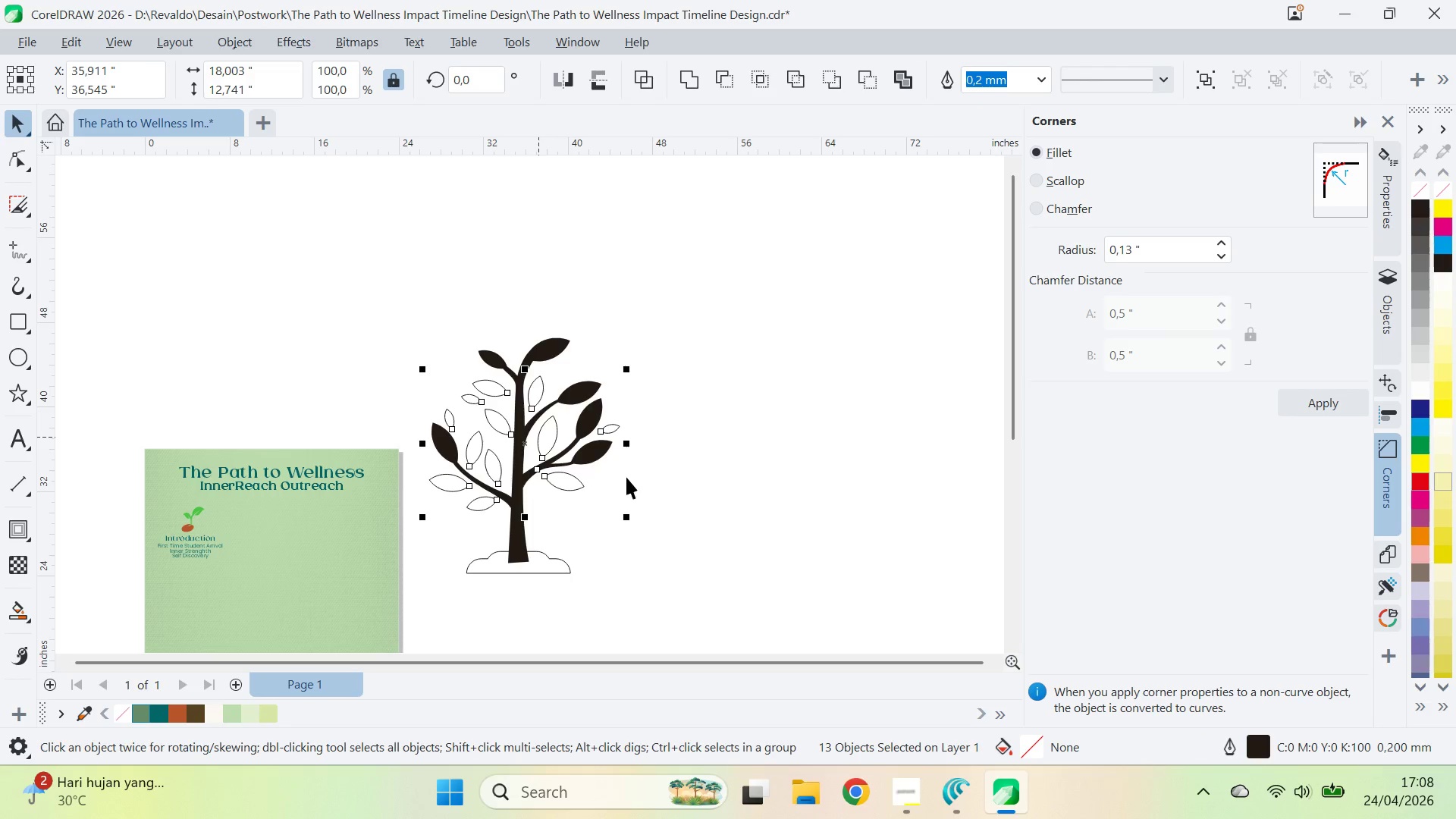 
left_click_drag(start_coordinate=[626, 477], to_coordinate=[623, 474])
 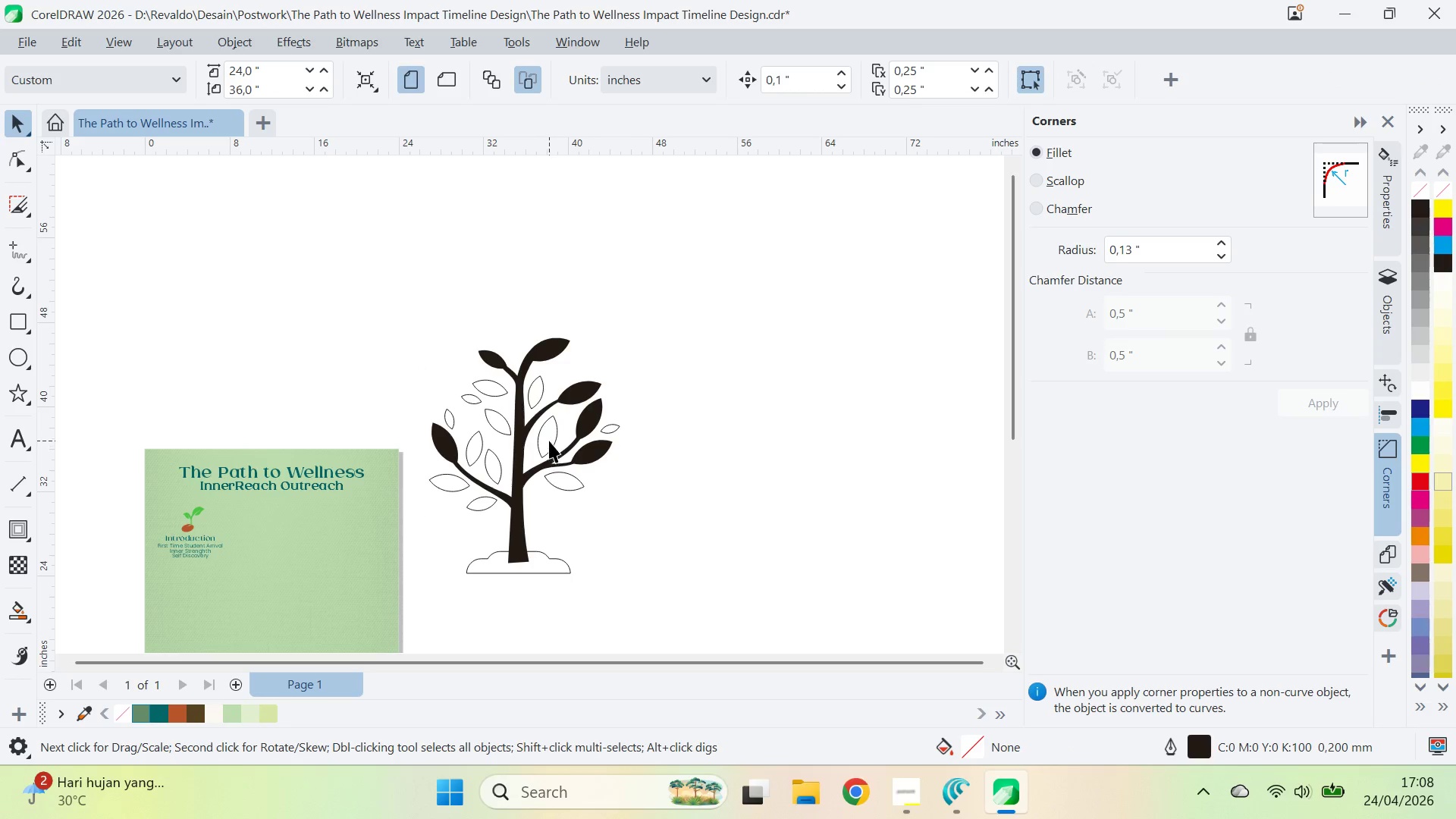 
left_click_drag(start_coordinate=[549, 440], to_coordinate=[620, 425])
 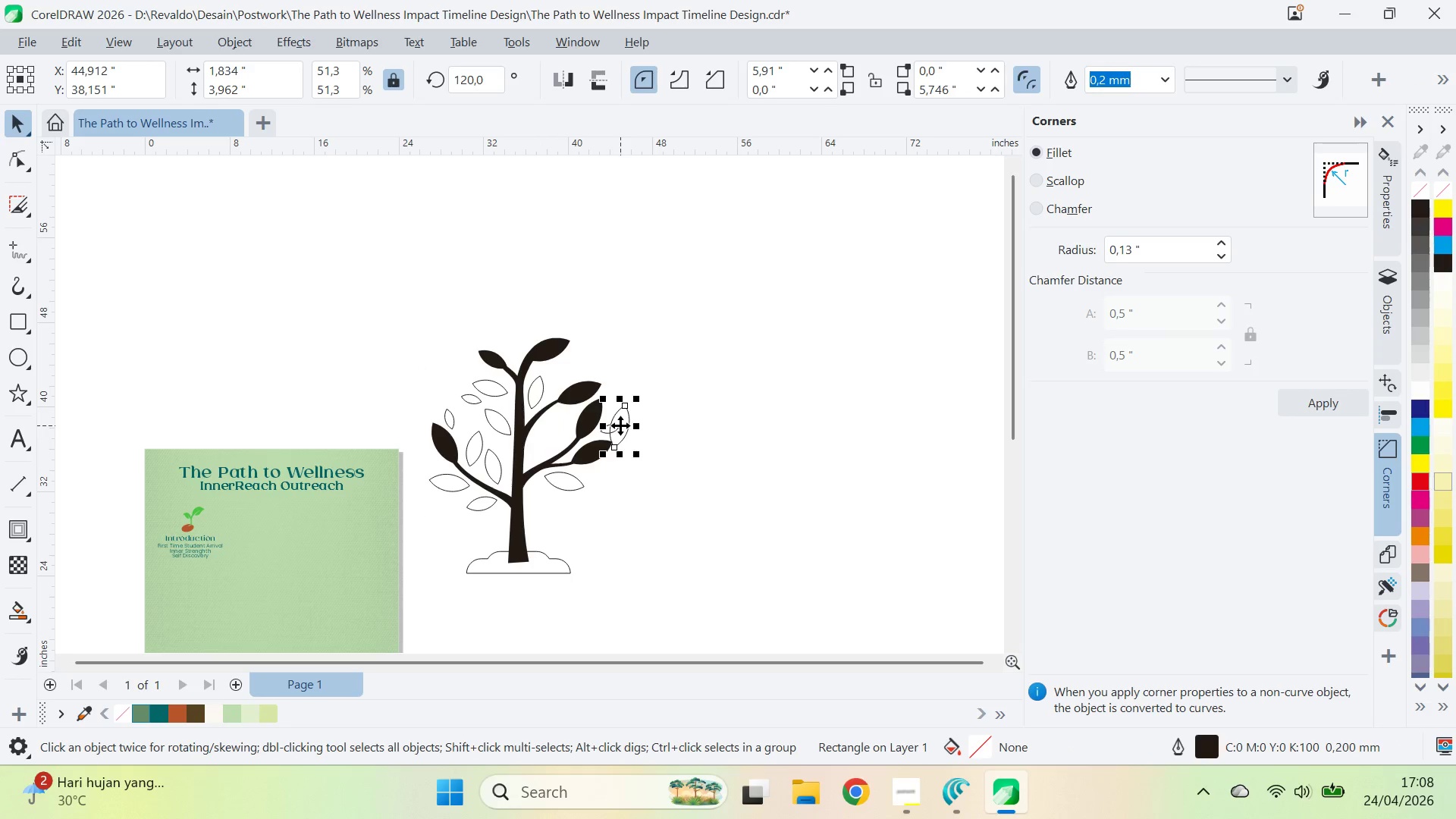 
key(Control+Z)
 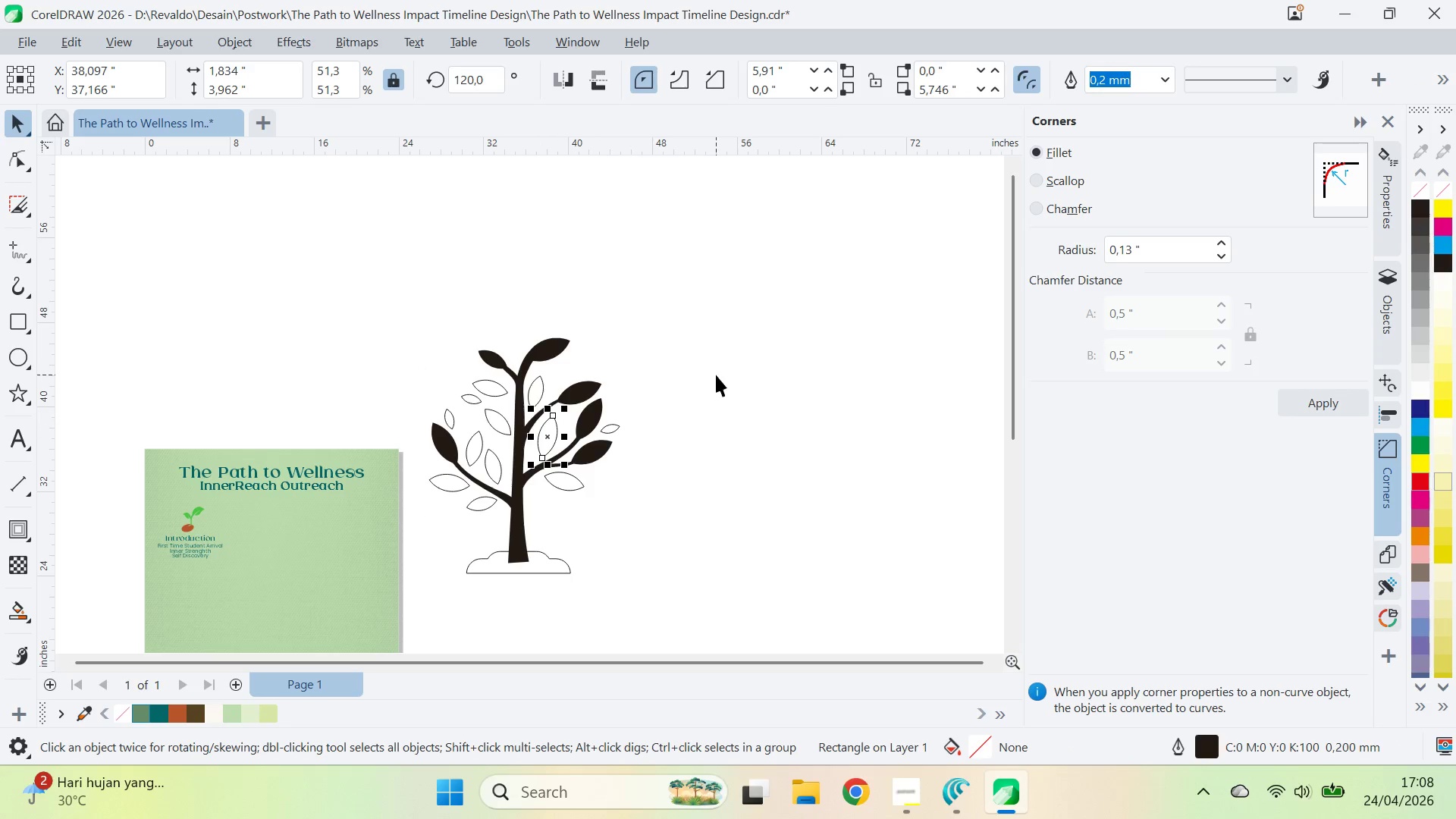 
left_click_drag(start_coordinate=[716, 375], to_coordinate=[708, 374])
 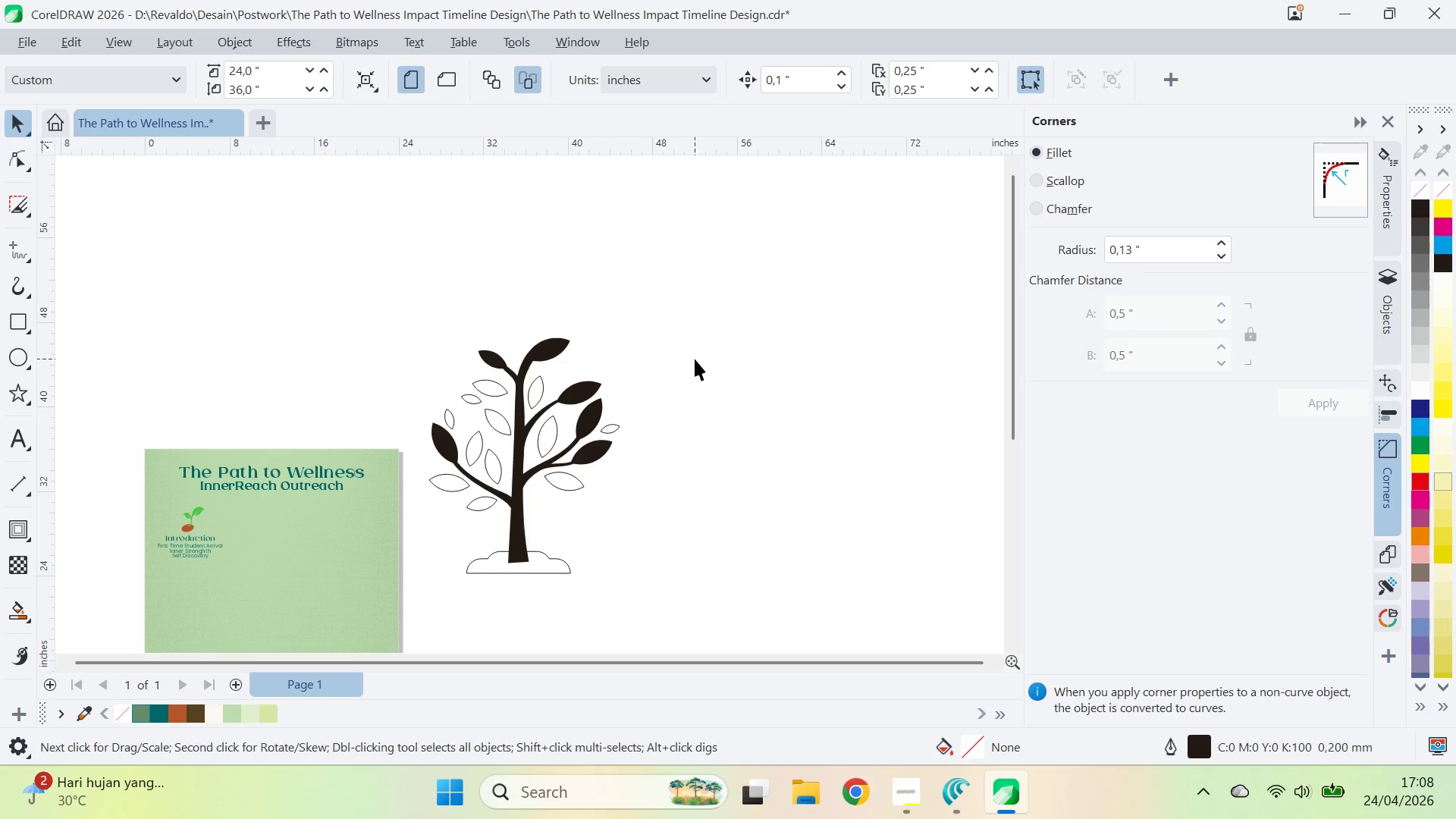 
left_click_drag(start_coordinate=[695, 359], to_coordinate=[374, 540])
 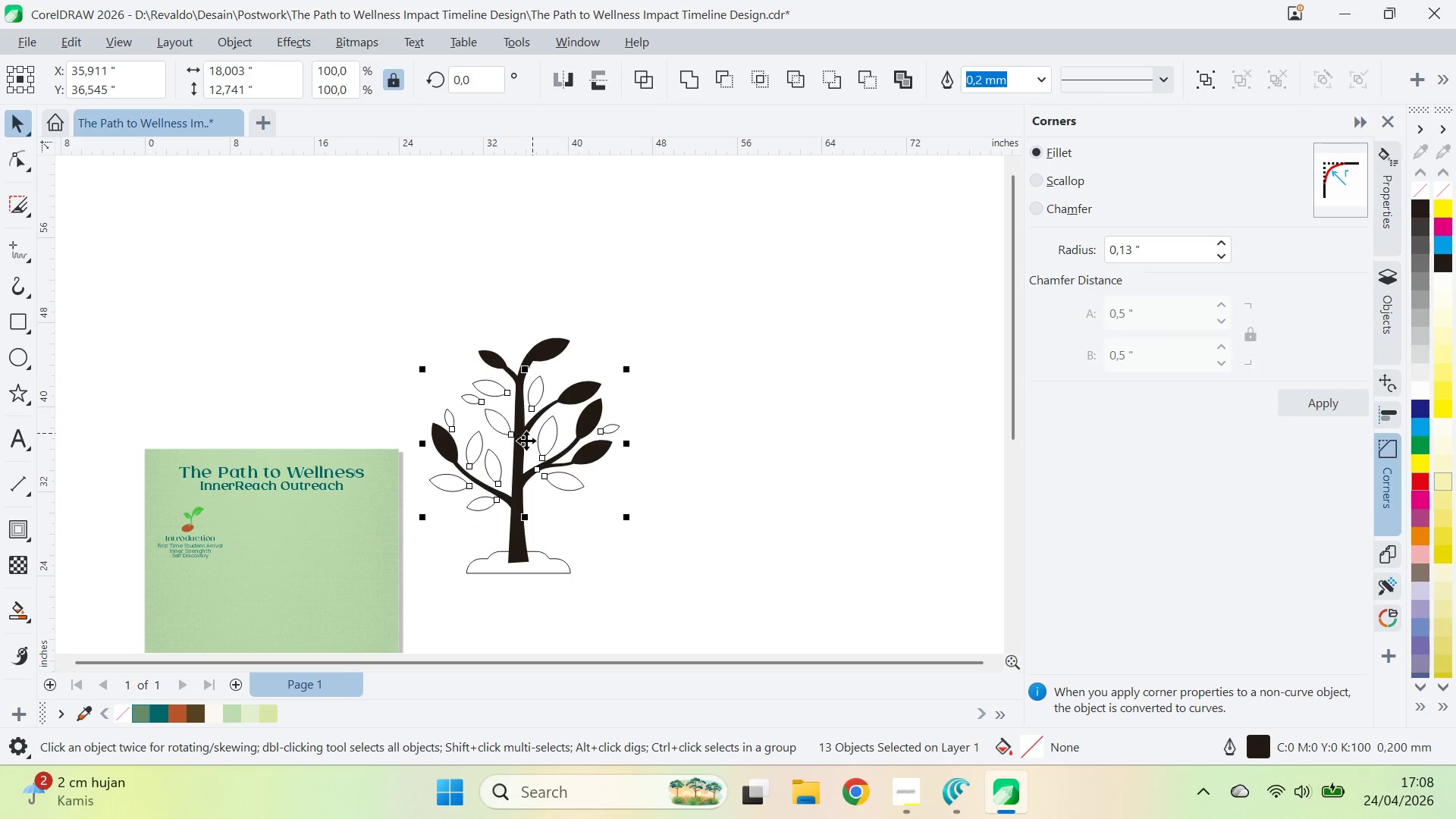 
left_click_drag(start_coordinate=[522, 442], to_coordinate=[650, 422])
 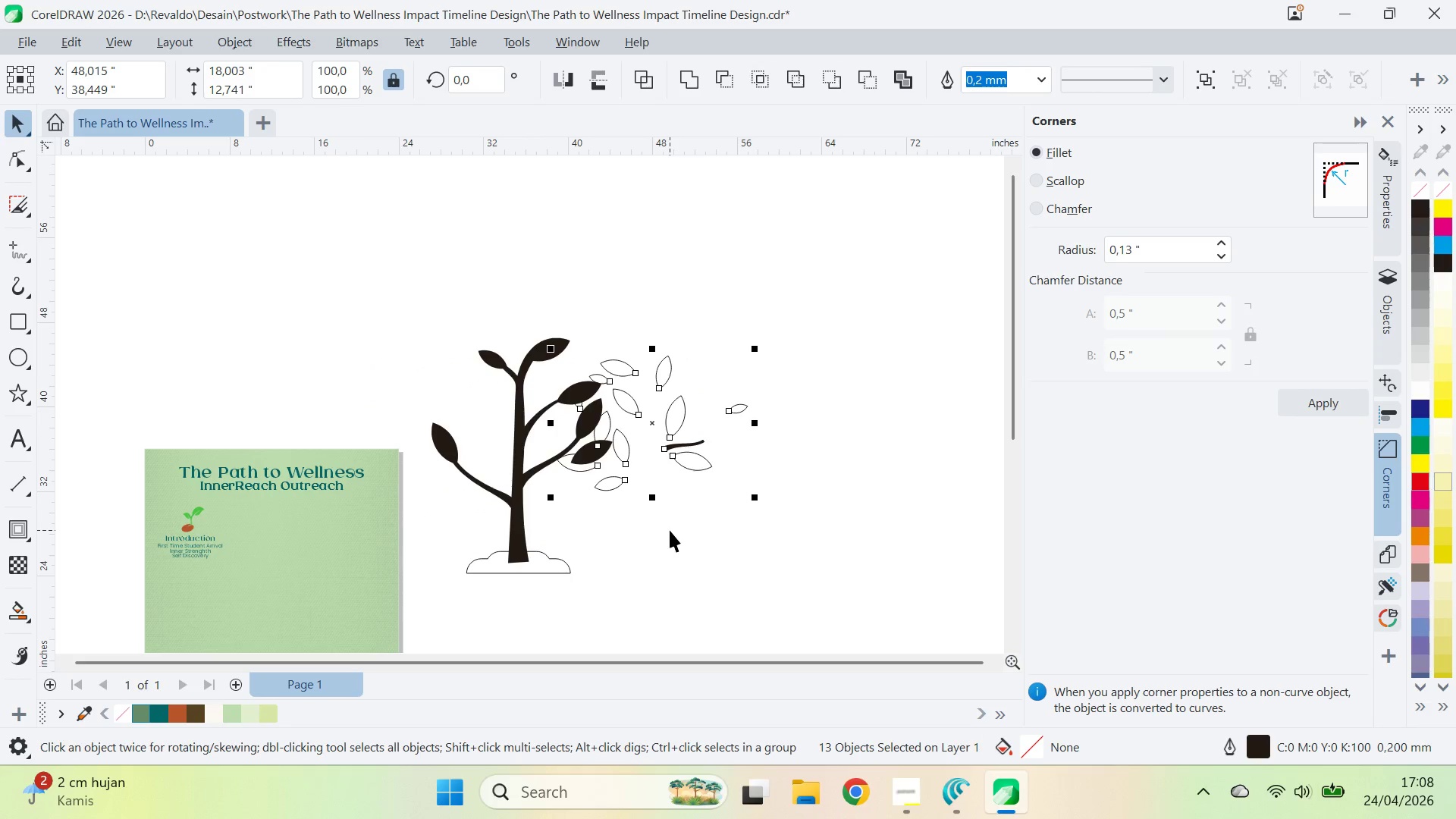 
key(Control+Z)
 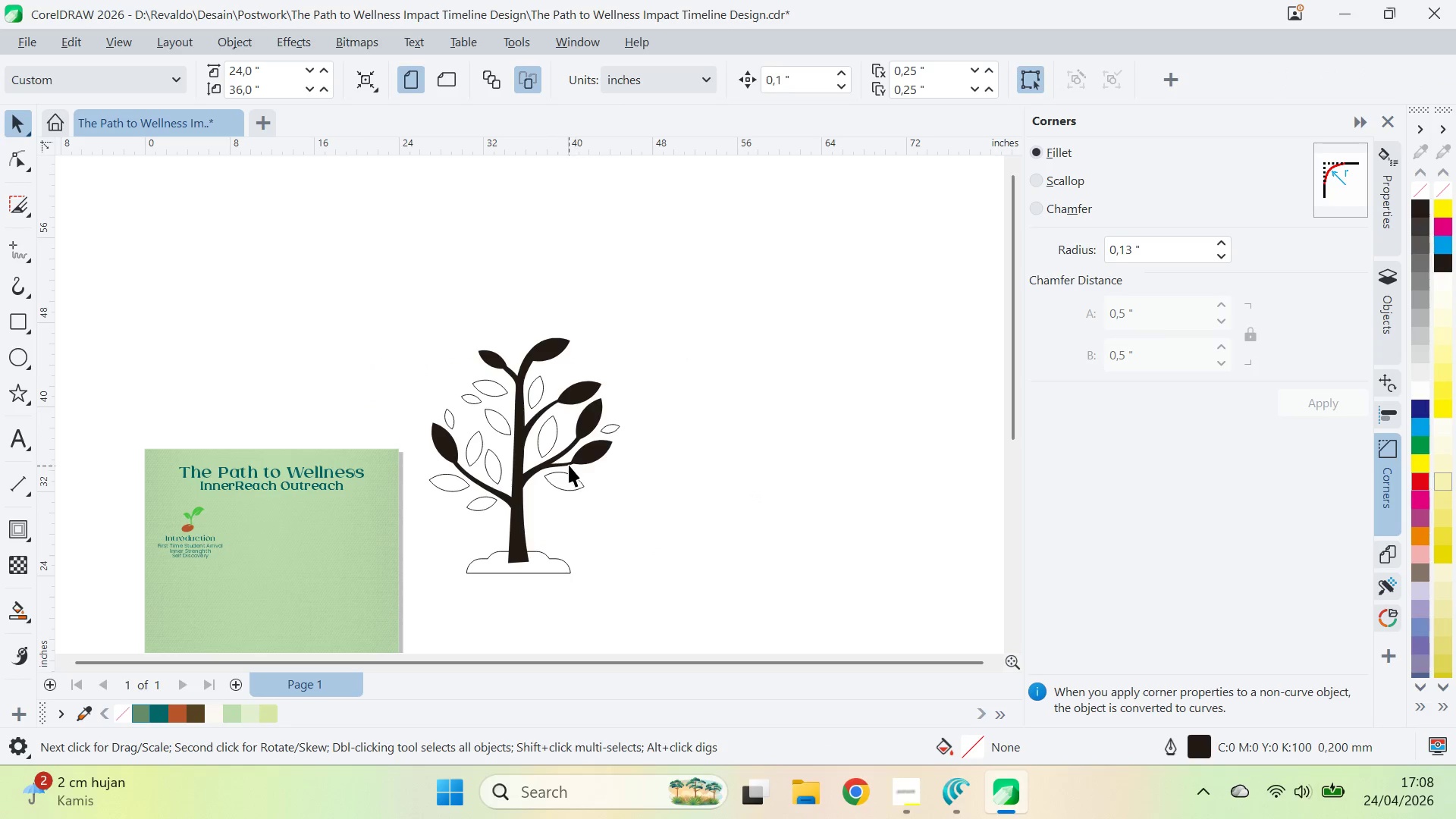 
left_click([562, 464])
 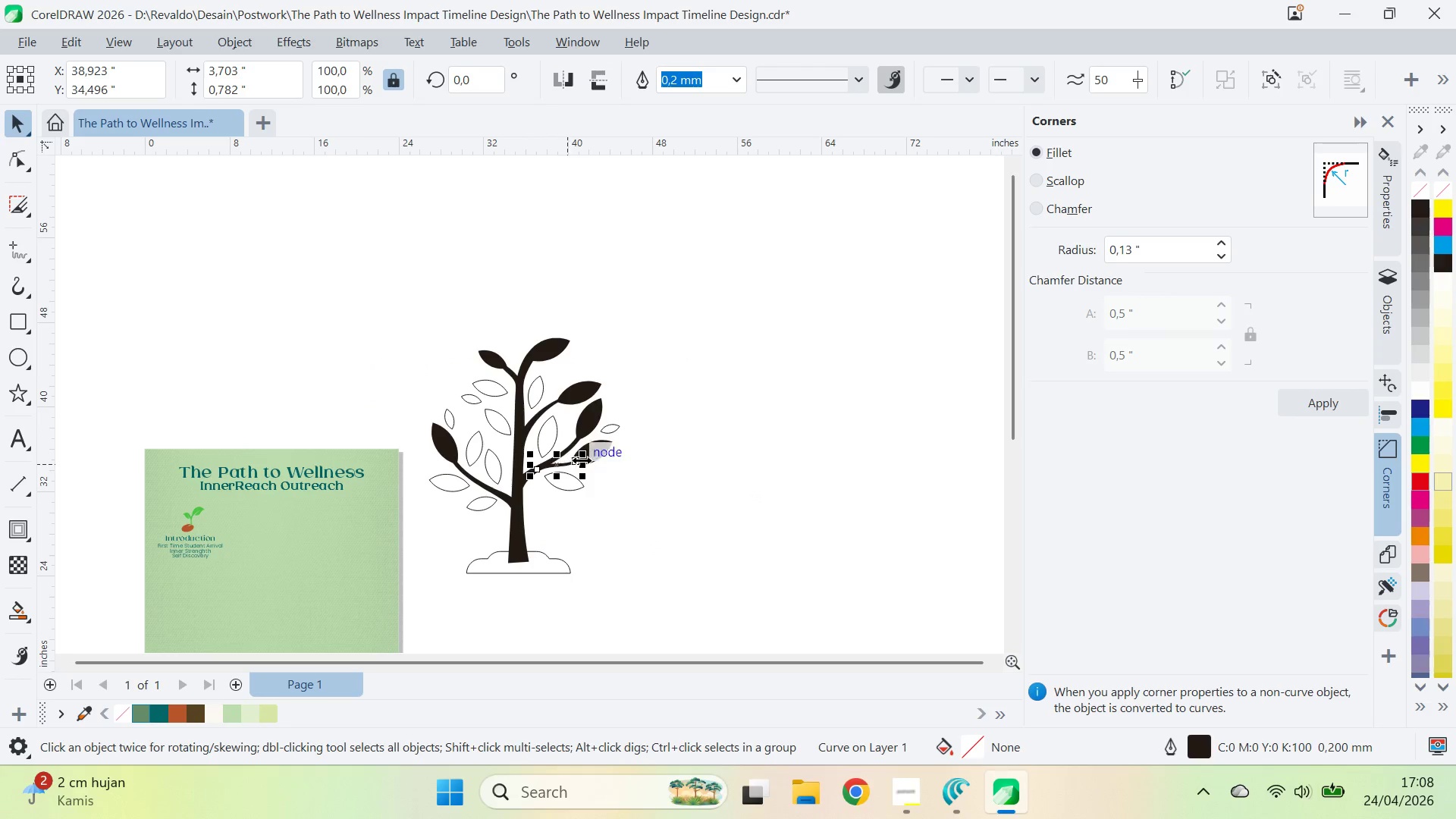 
hold_key(key=ShiftLeft, duration=0.45)
 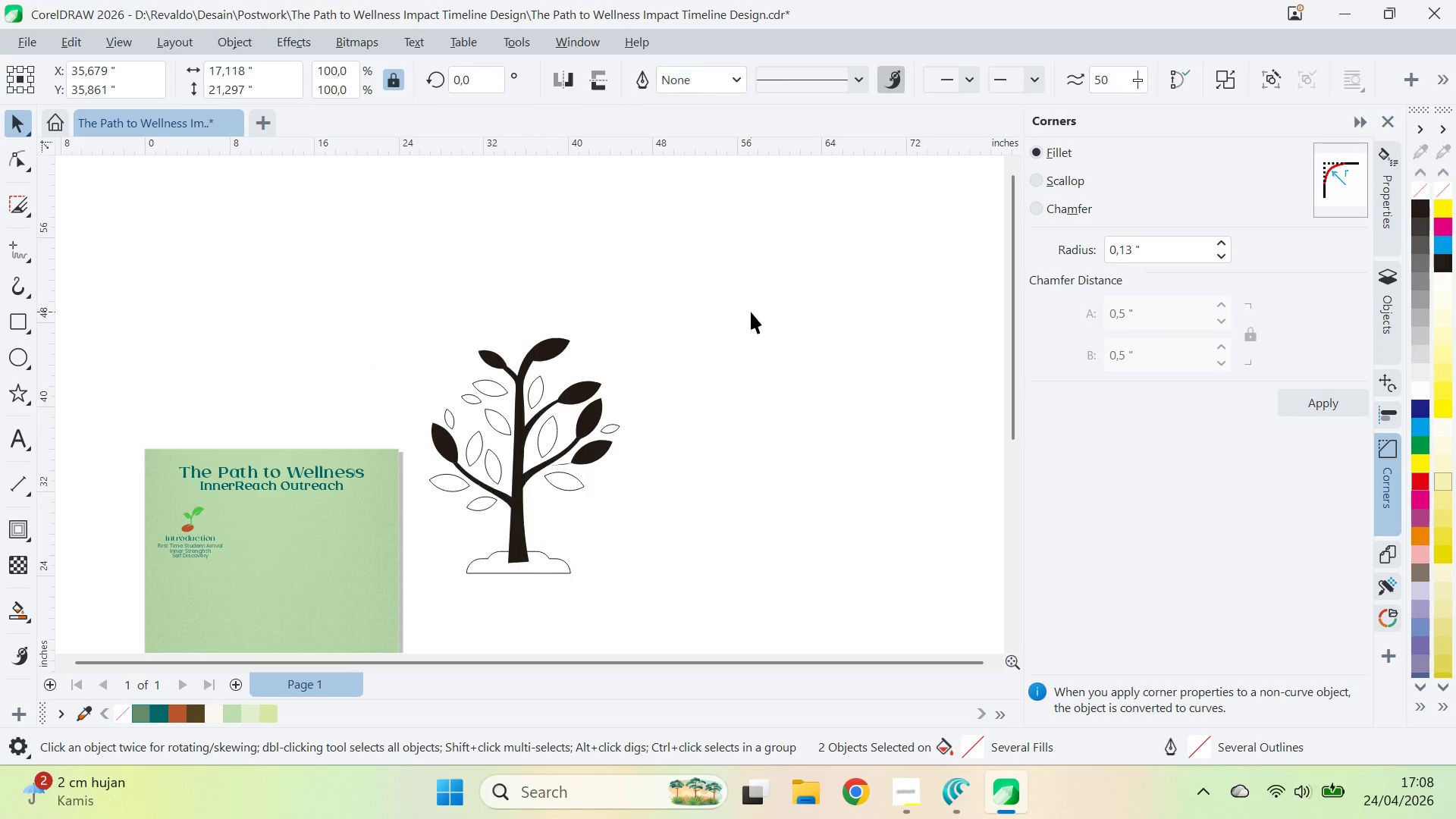 
left_click_drag(start_coordinate=[741, 343], to_coordinate=[649, 411])
 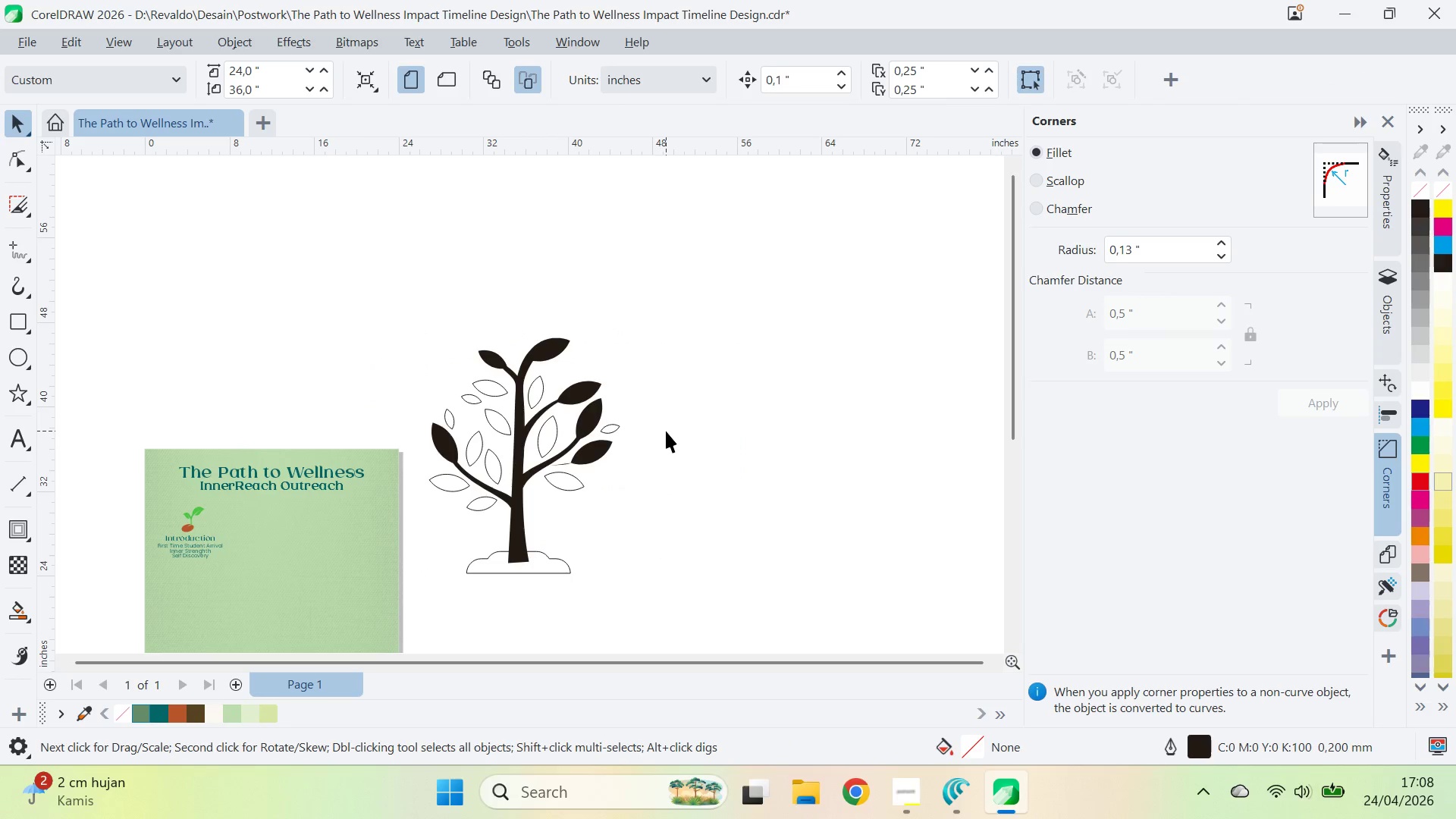 
key(Control+Z)
 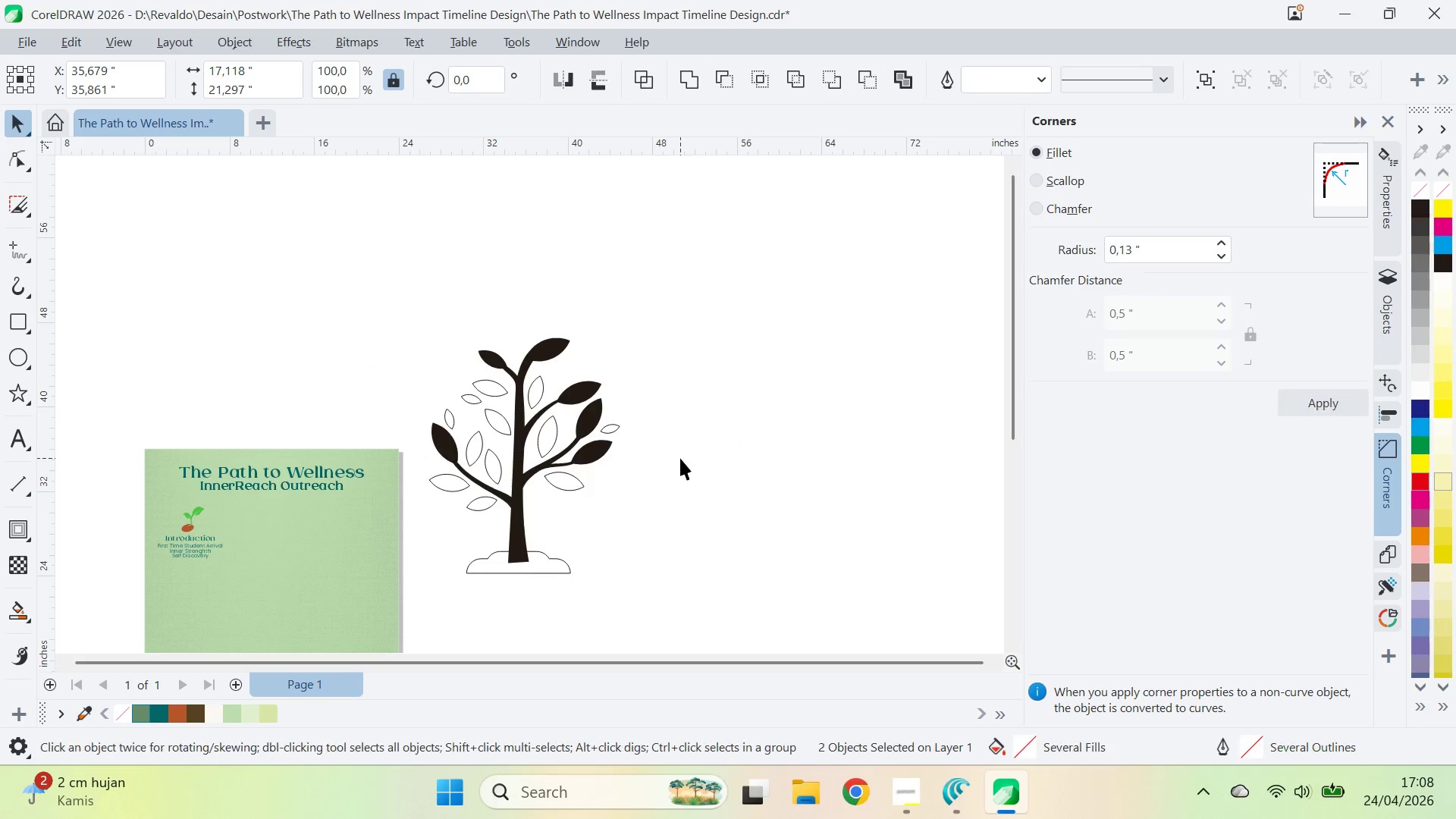 
left_click_drag(start_coordinate=[680, 458], to_coordinate=[670, 459])
 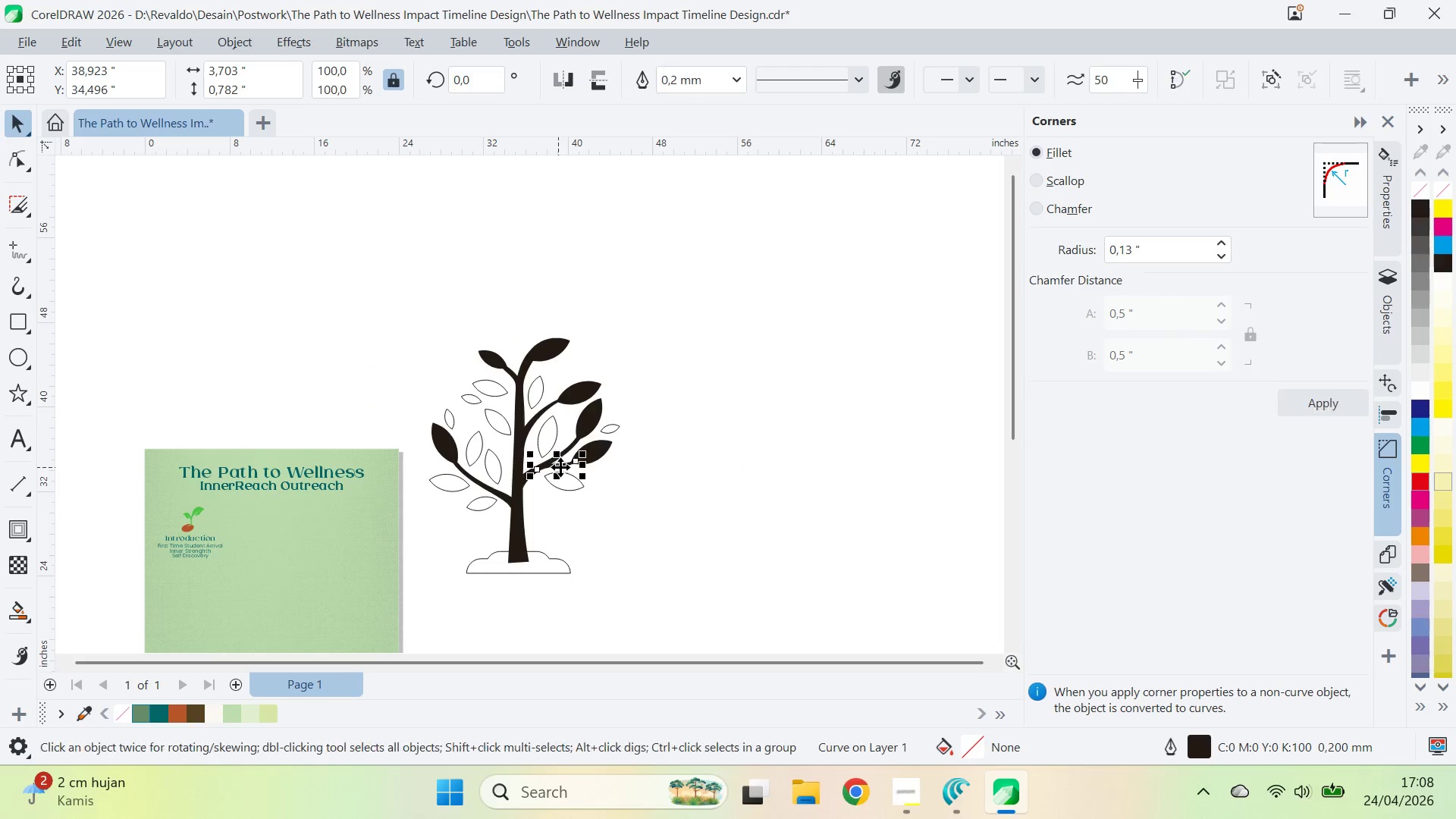 
key(Control+Shift+Q)
 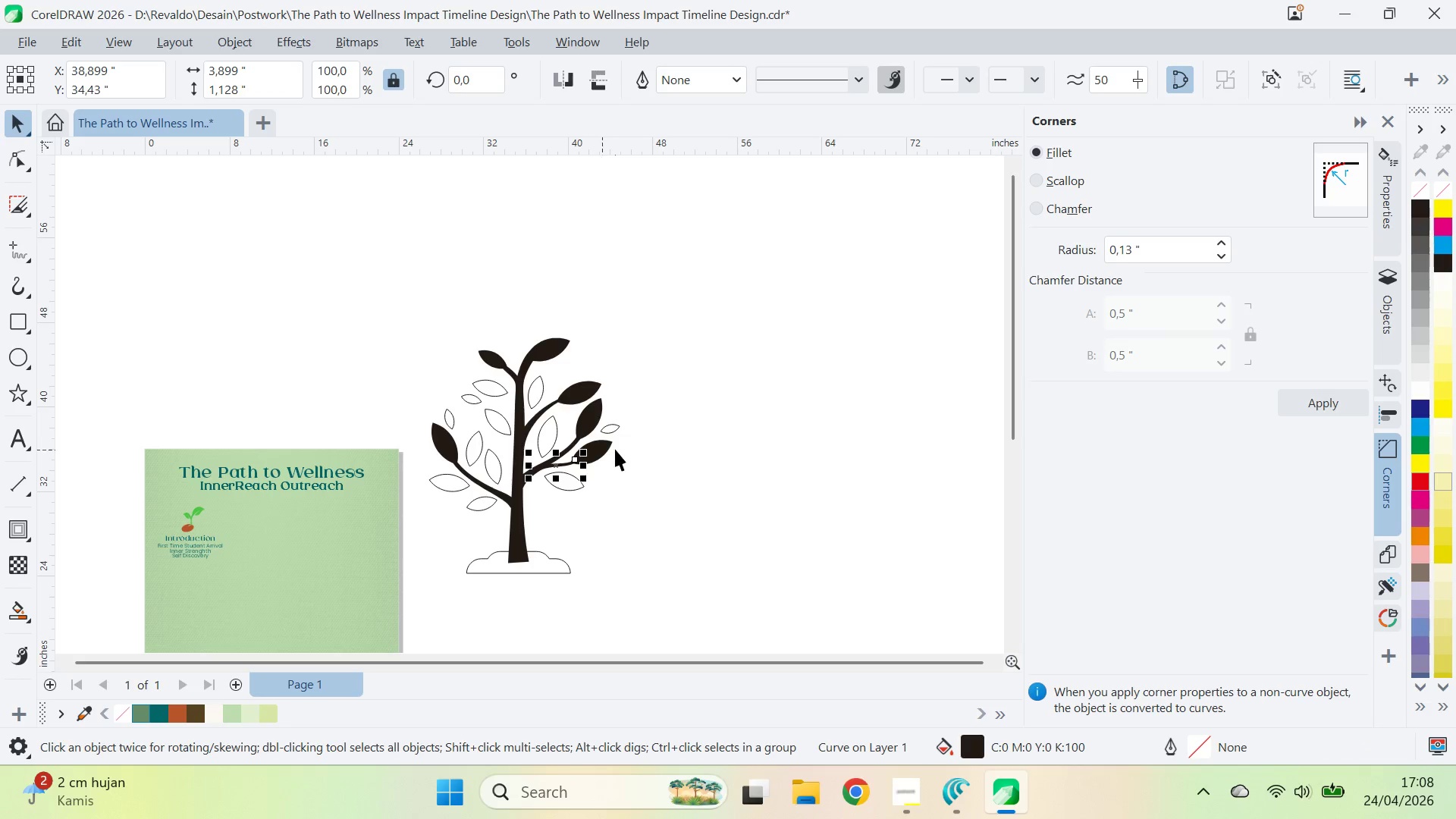 
hold_key(key=ShiftLeft, duration=0.38)
left_click([613, 447])
 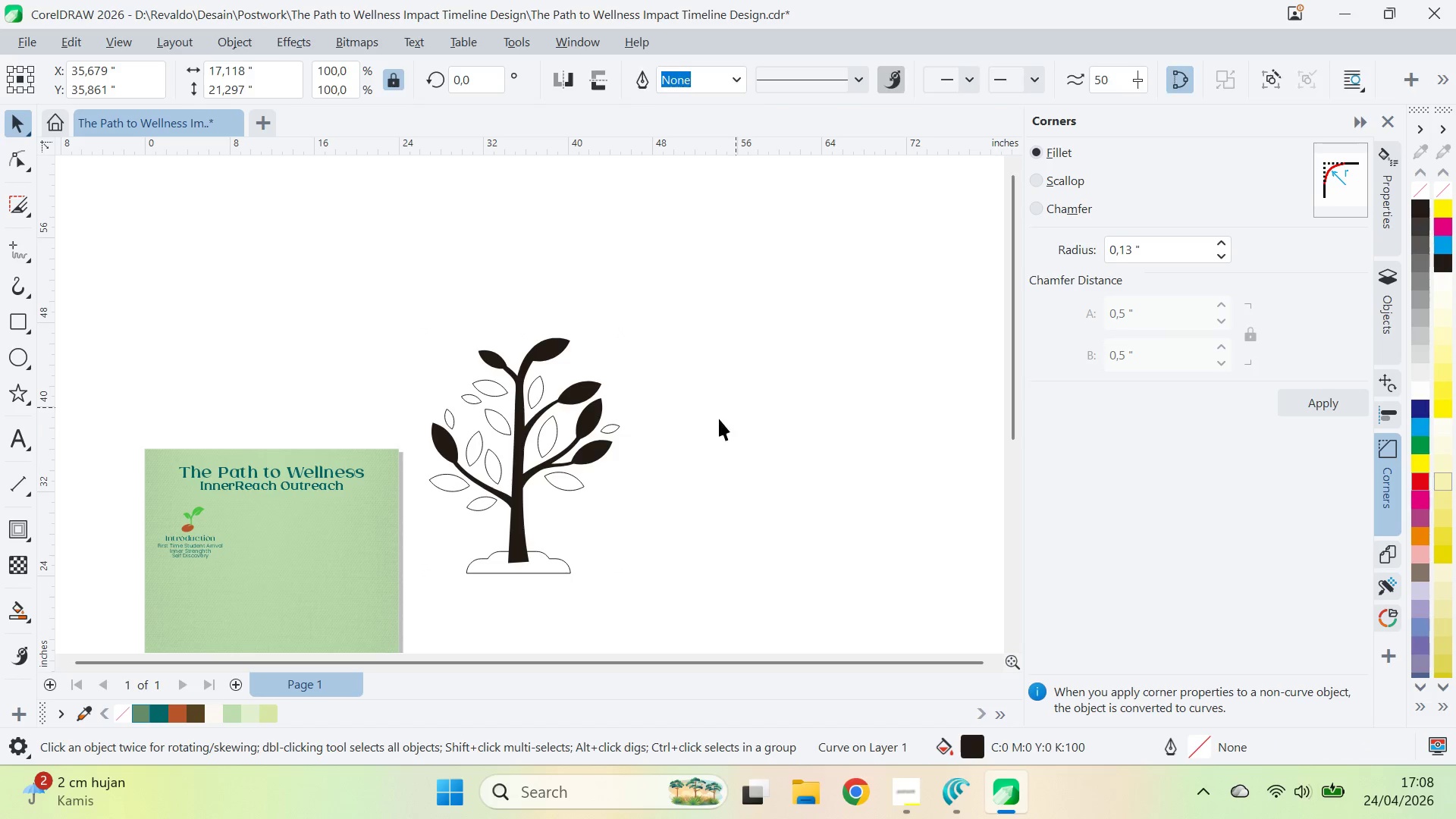 
left_click_drag(start_coordinate=[719, 374], to_coordinate=[406, 533])
 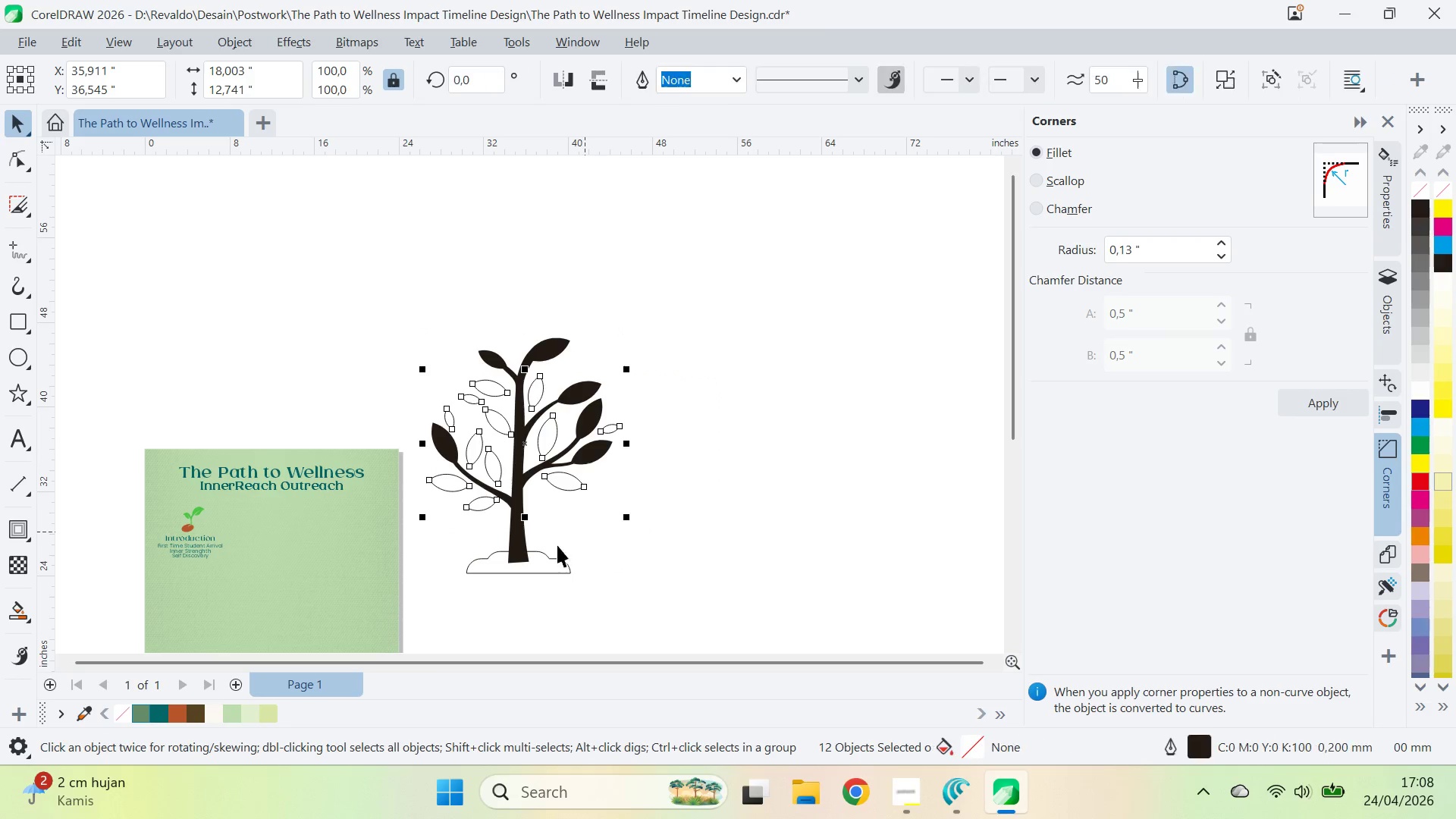 
left_click_drag(start_coordinate=[520, 444], to_coordinate=[653, 462])
 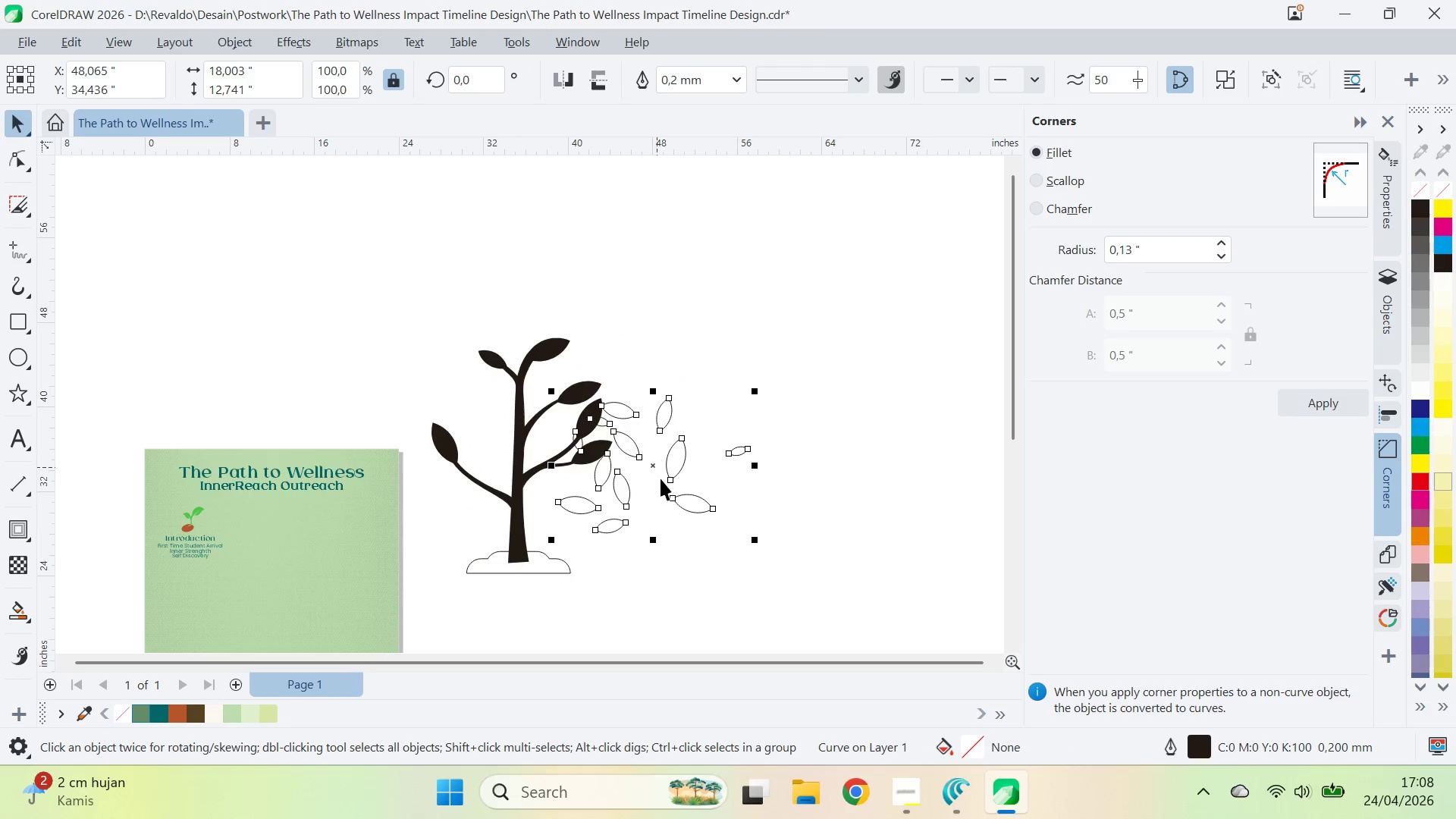 
key(Control+Z)
 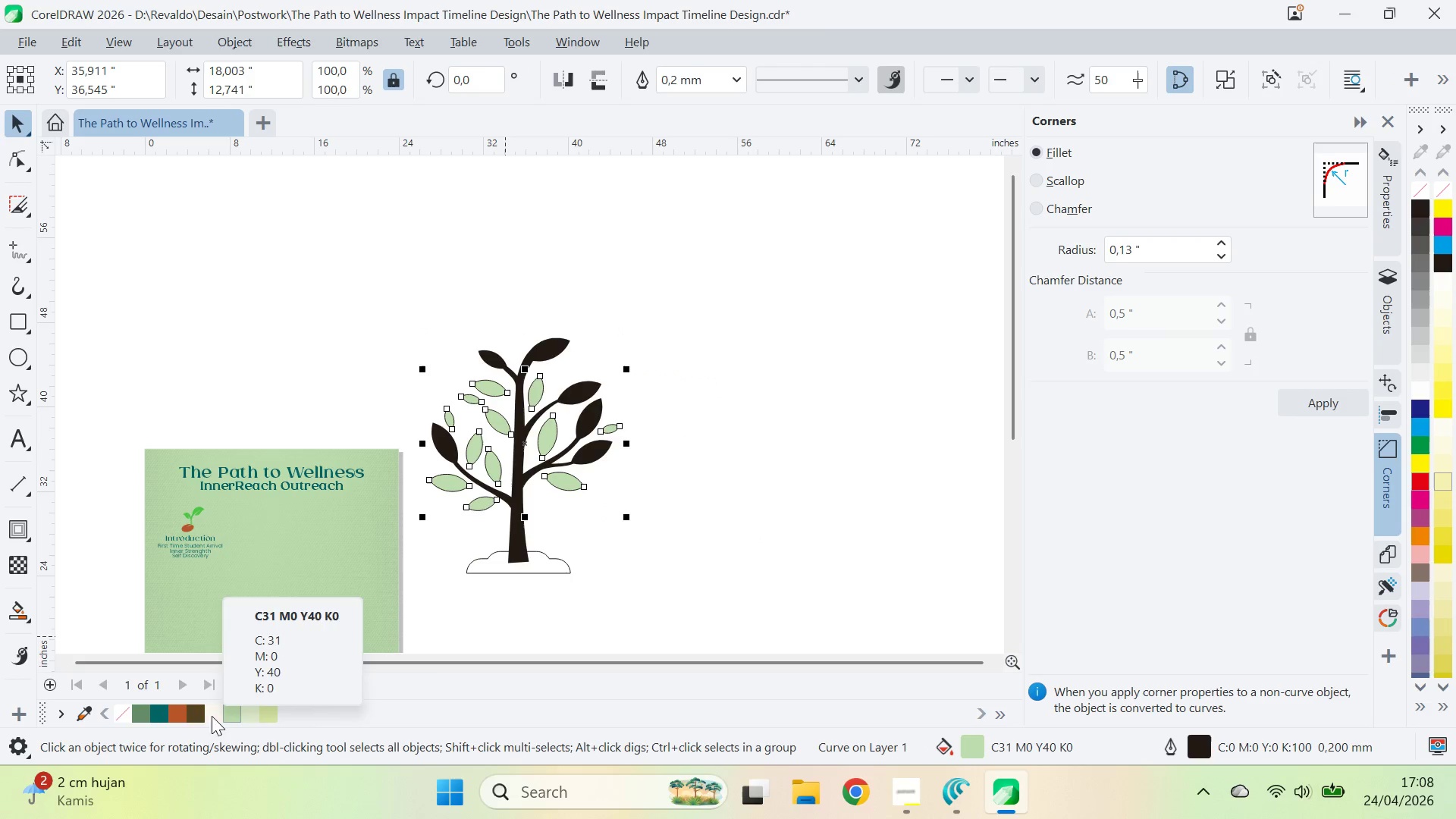 
mouse_move([136, 716])
 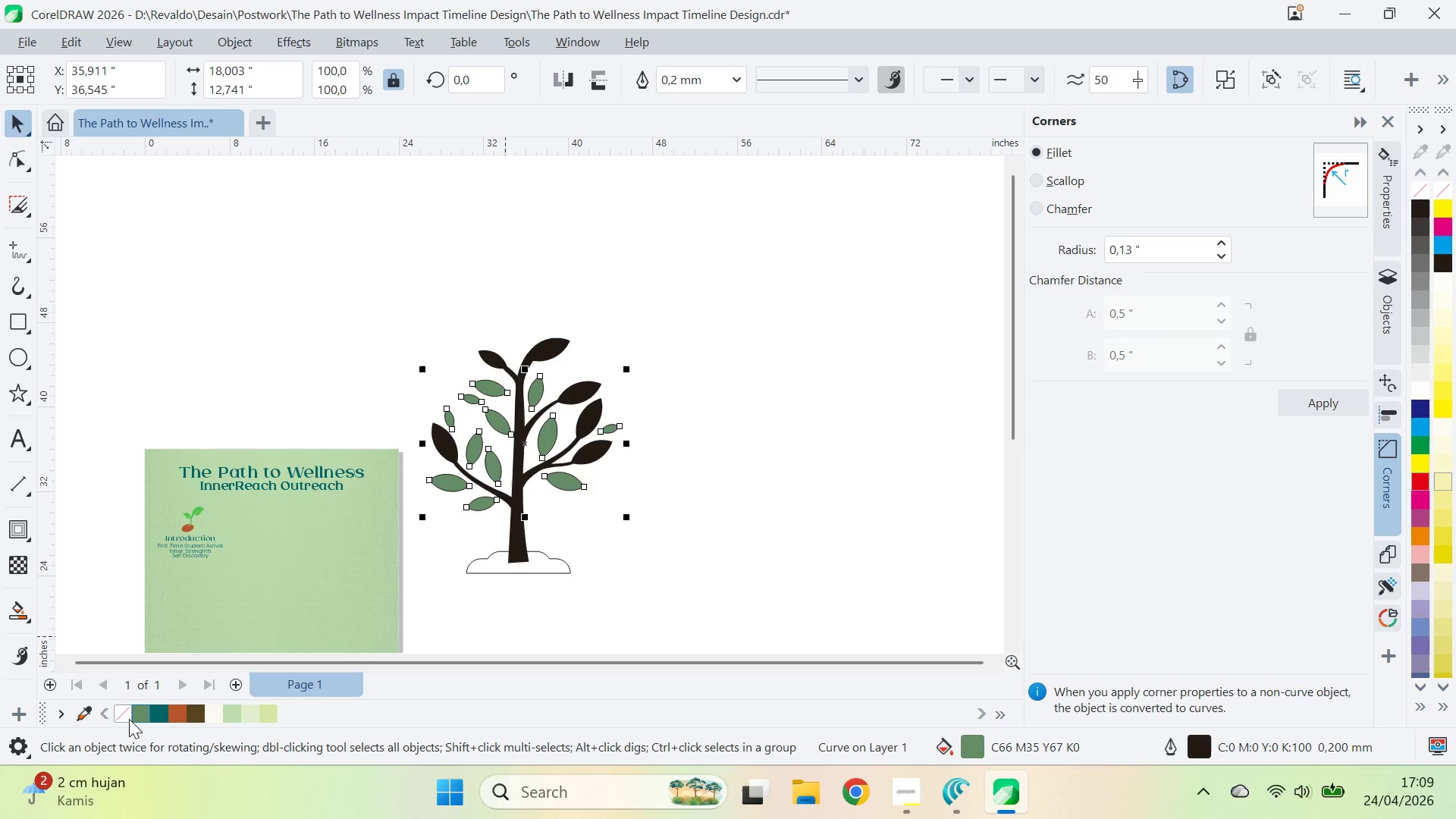 
right_click([129, 719])
 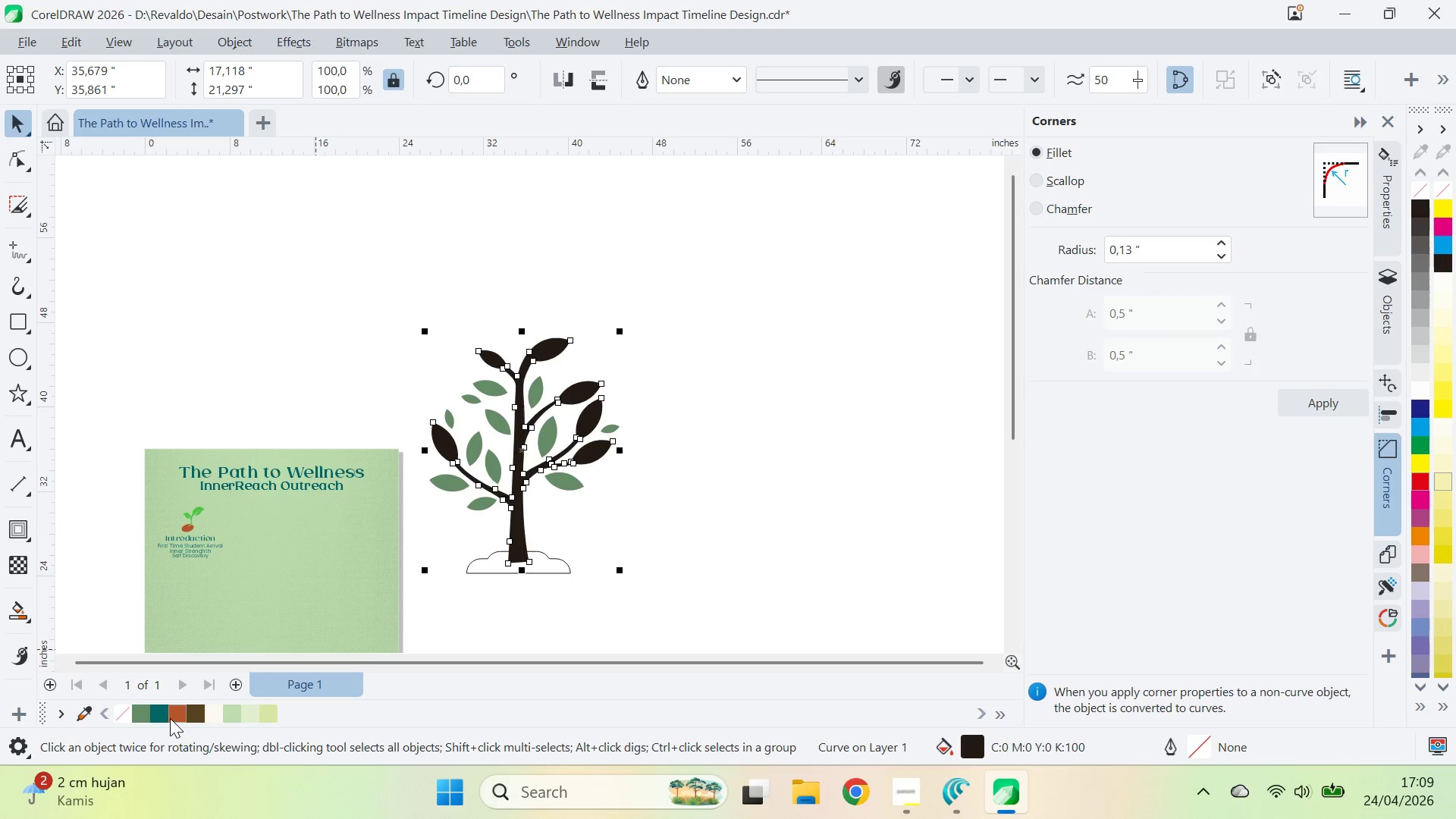 
left_click([184, 711])
 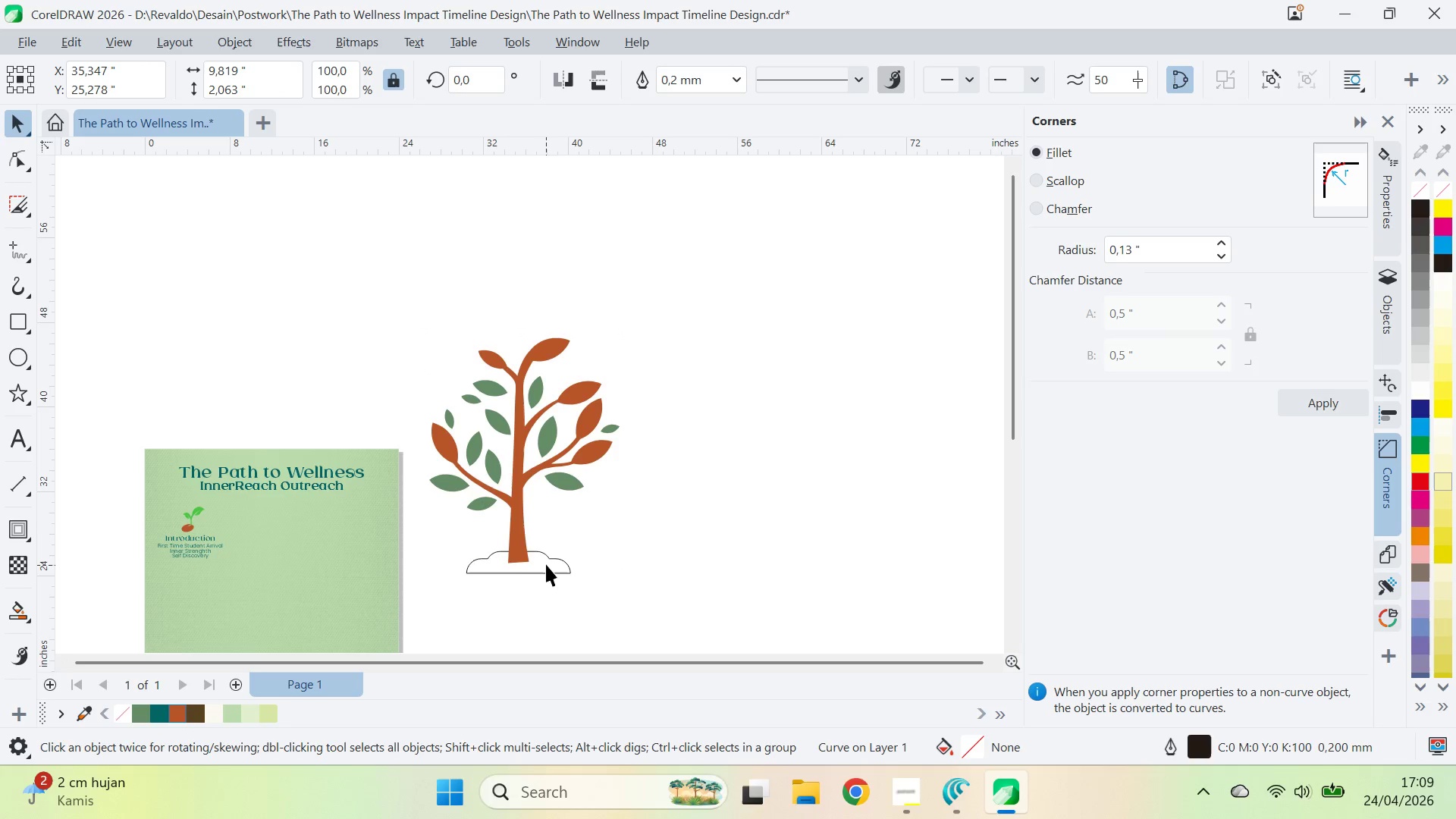 
hold_key(key=ShiftLeft, duration=0.47)
 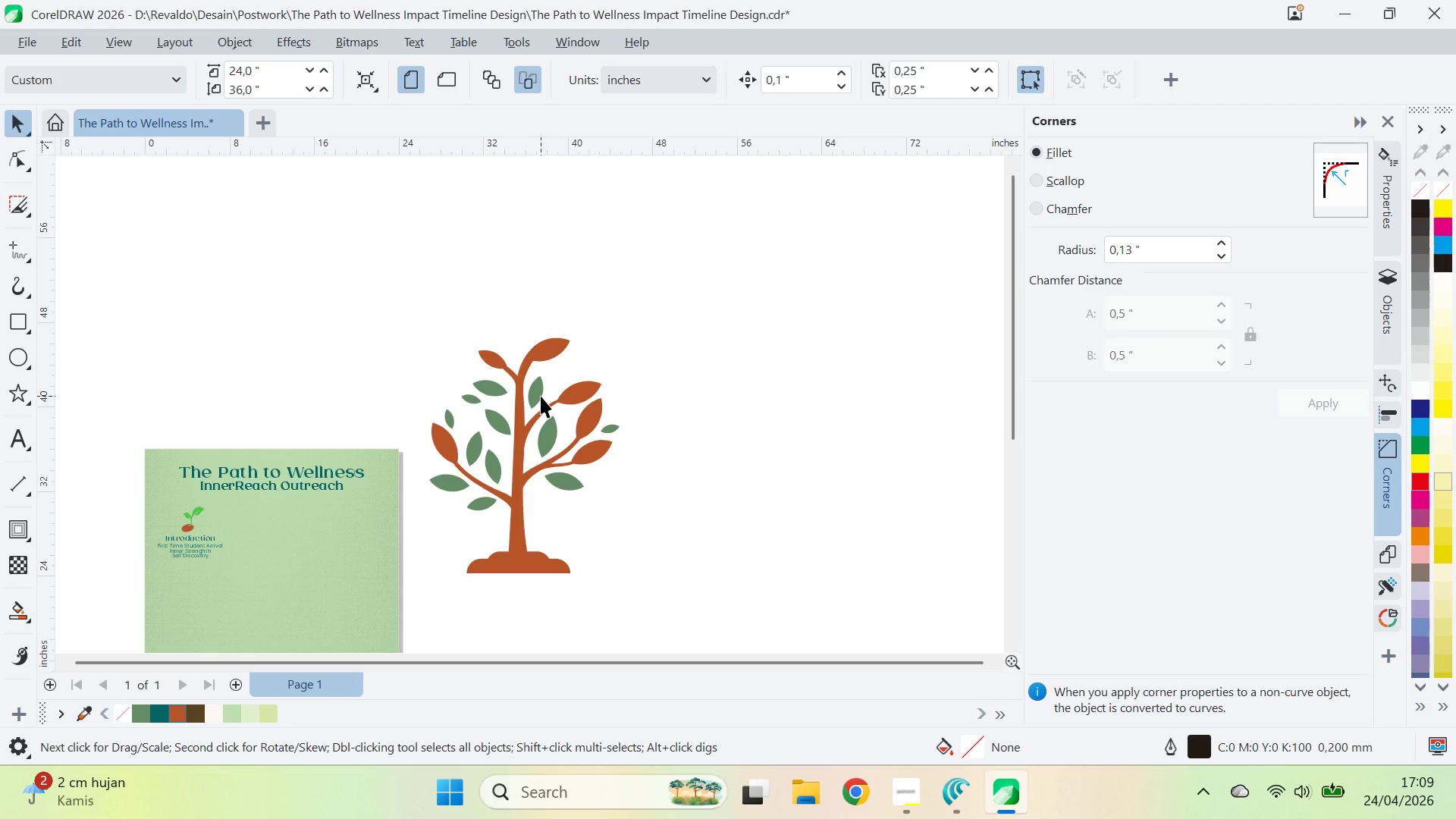 
wait(12.22)
 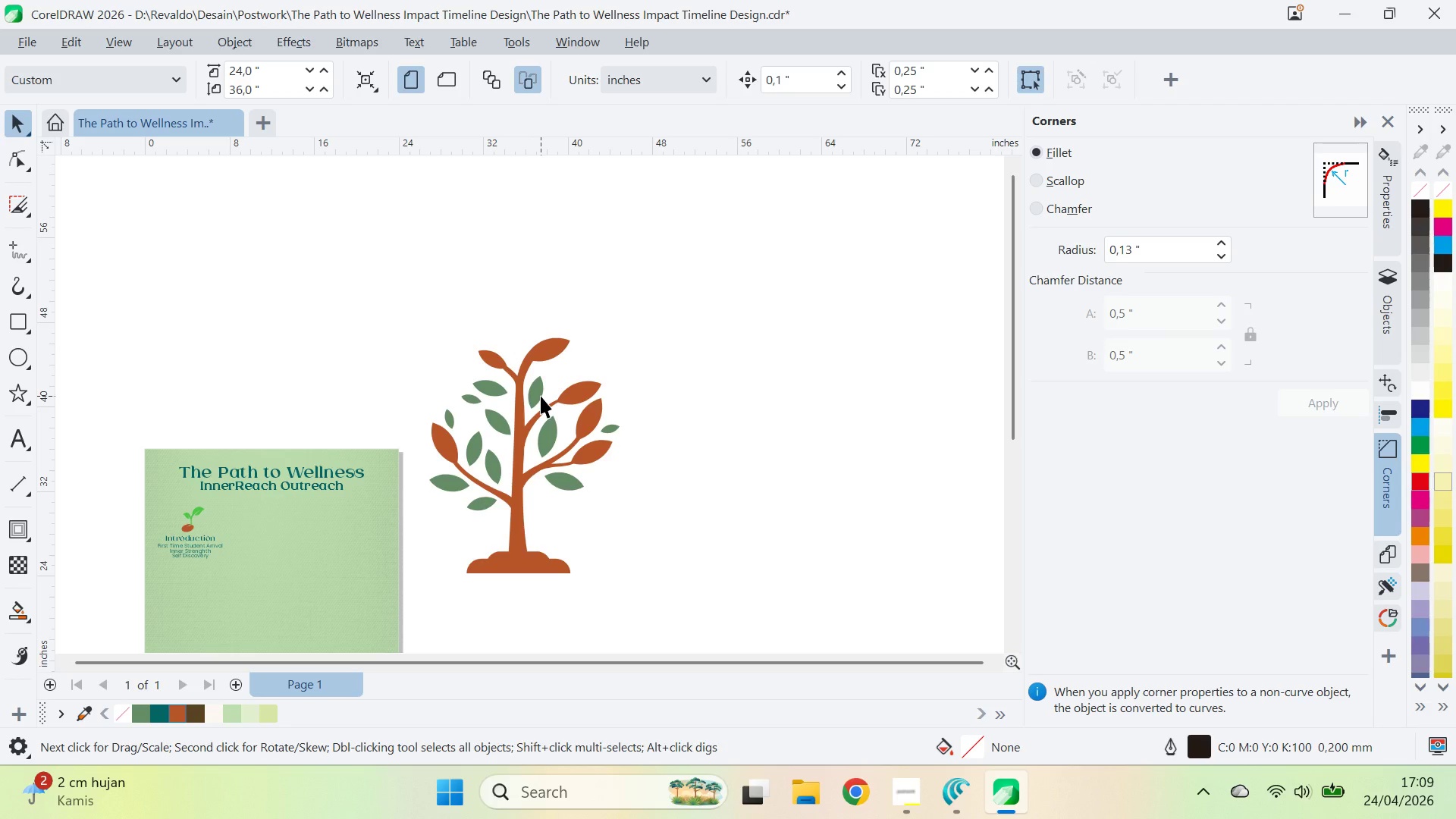 
hold_key(key=AltLeft, duration=0.31)
 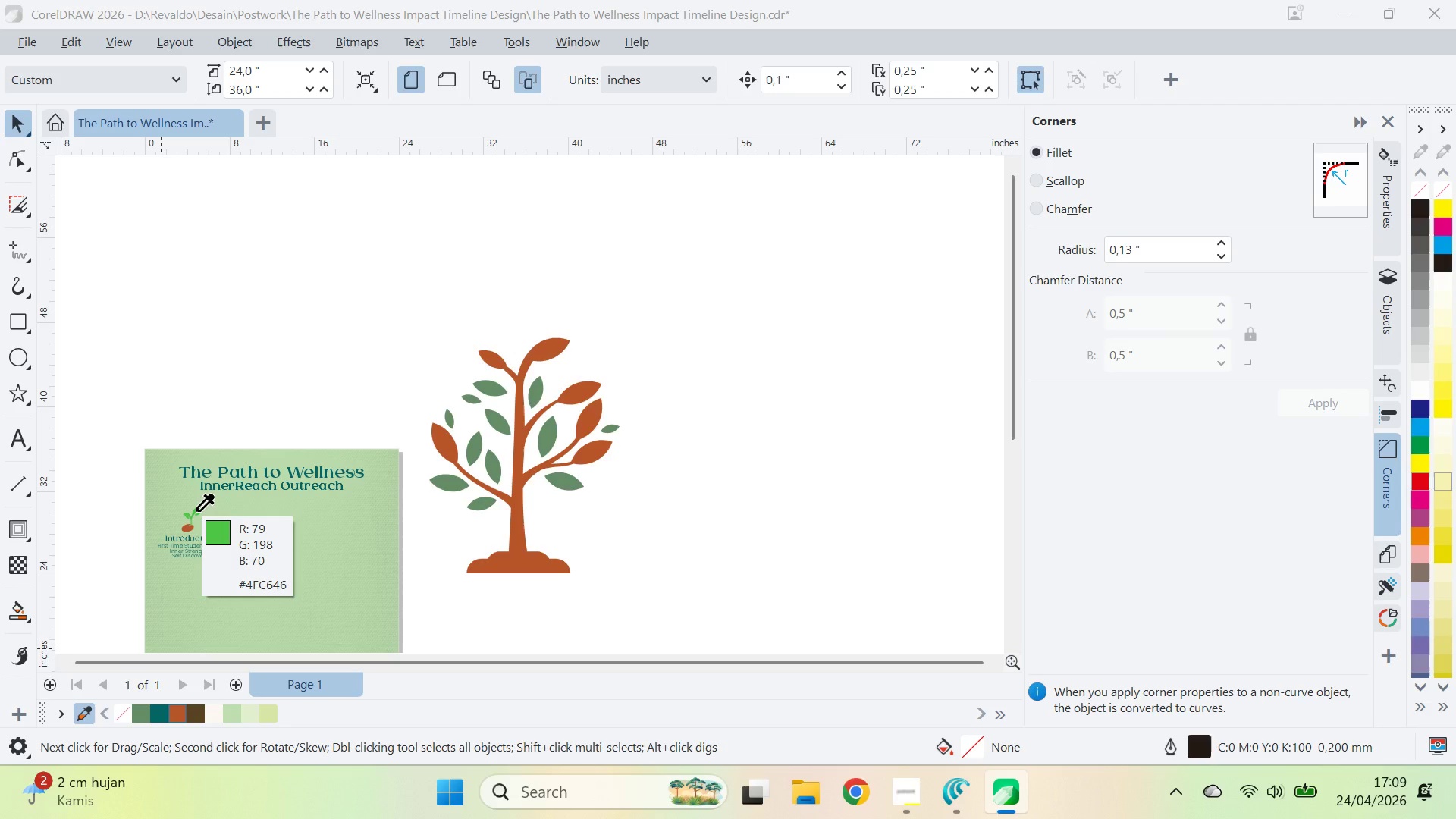 
key(V)
 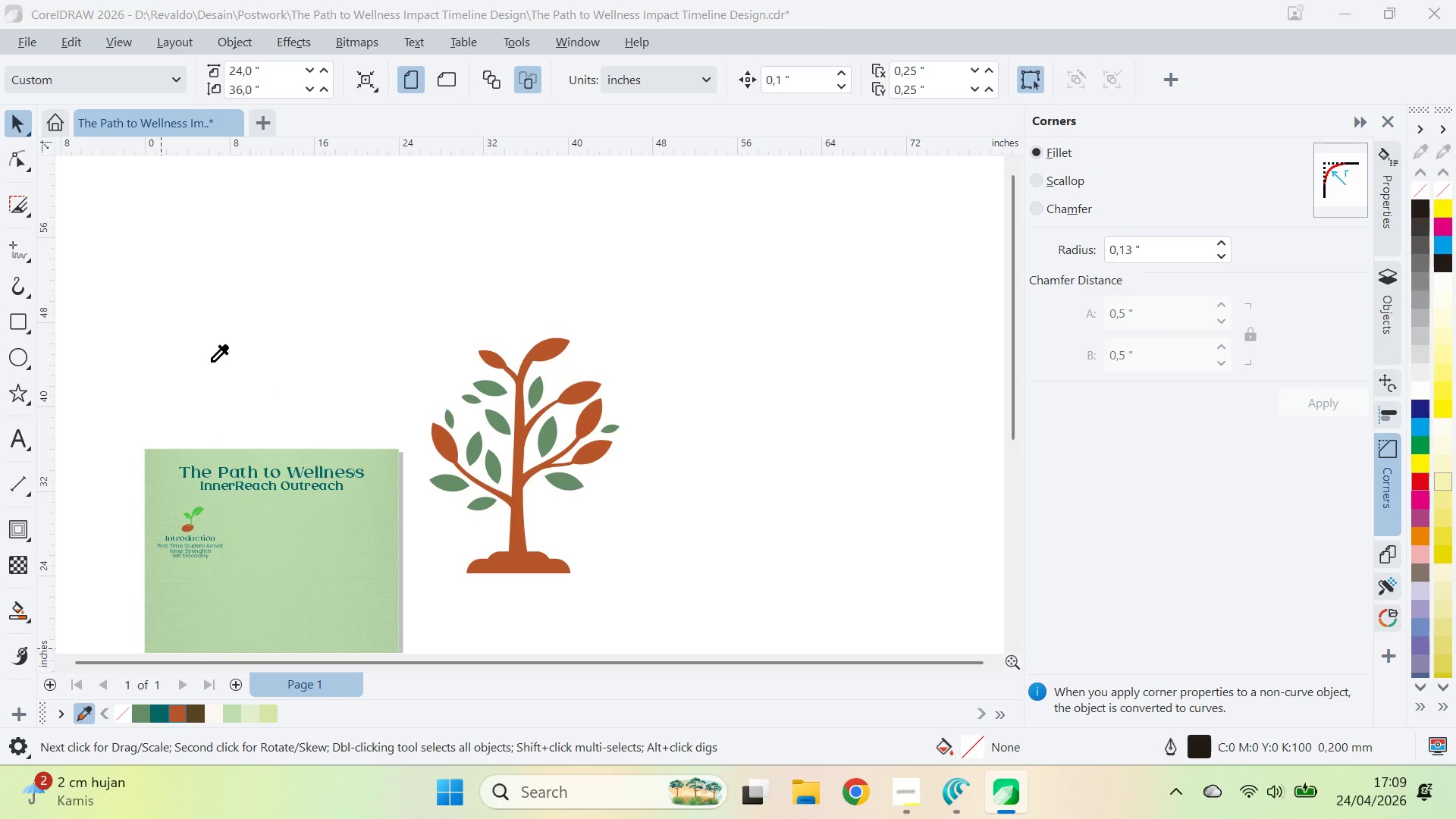 
hold_key(key=ControlLeft, duration=1.22)
 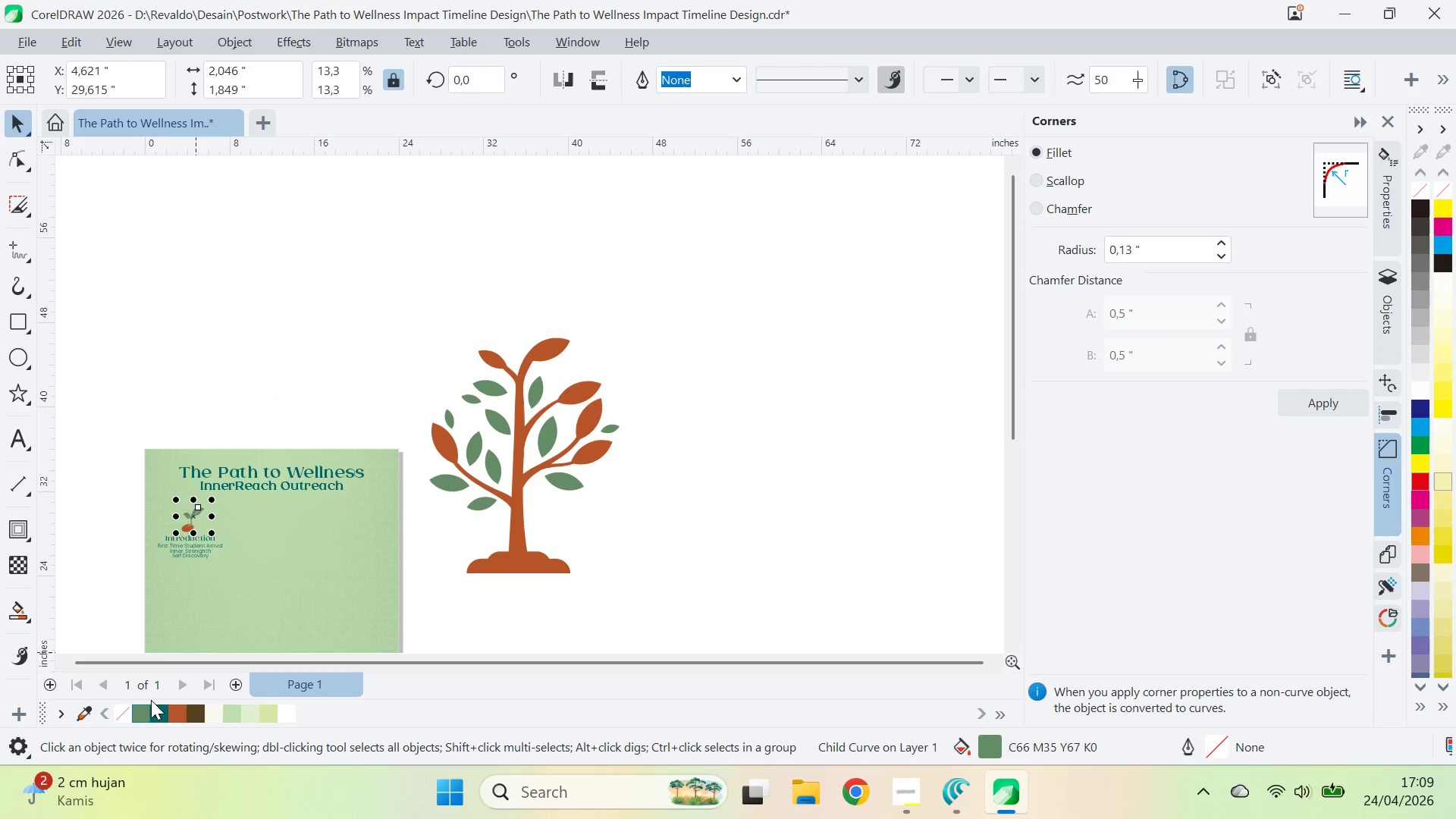 
left_click([516, 595])
 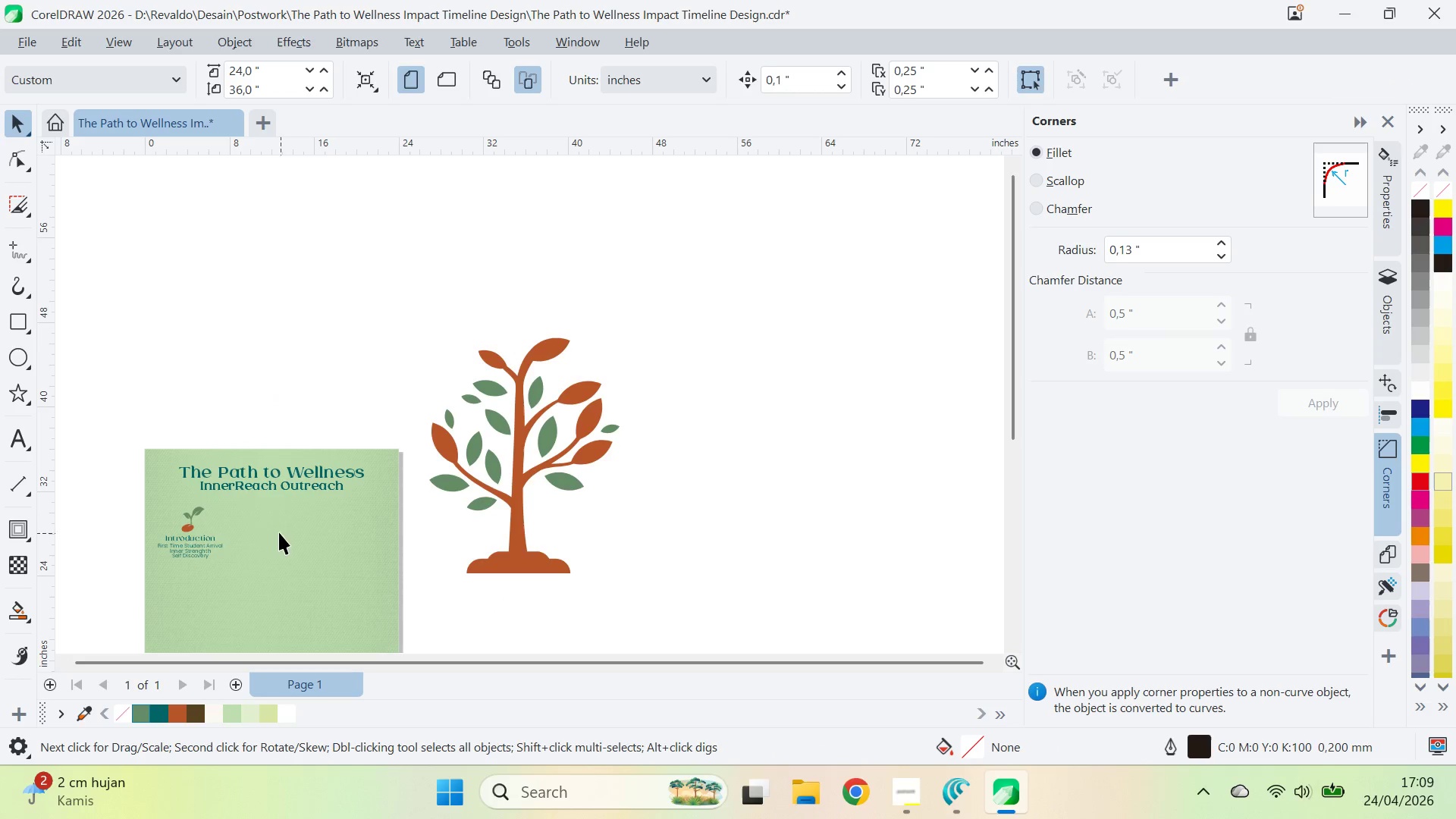 
key(Z)
 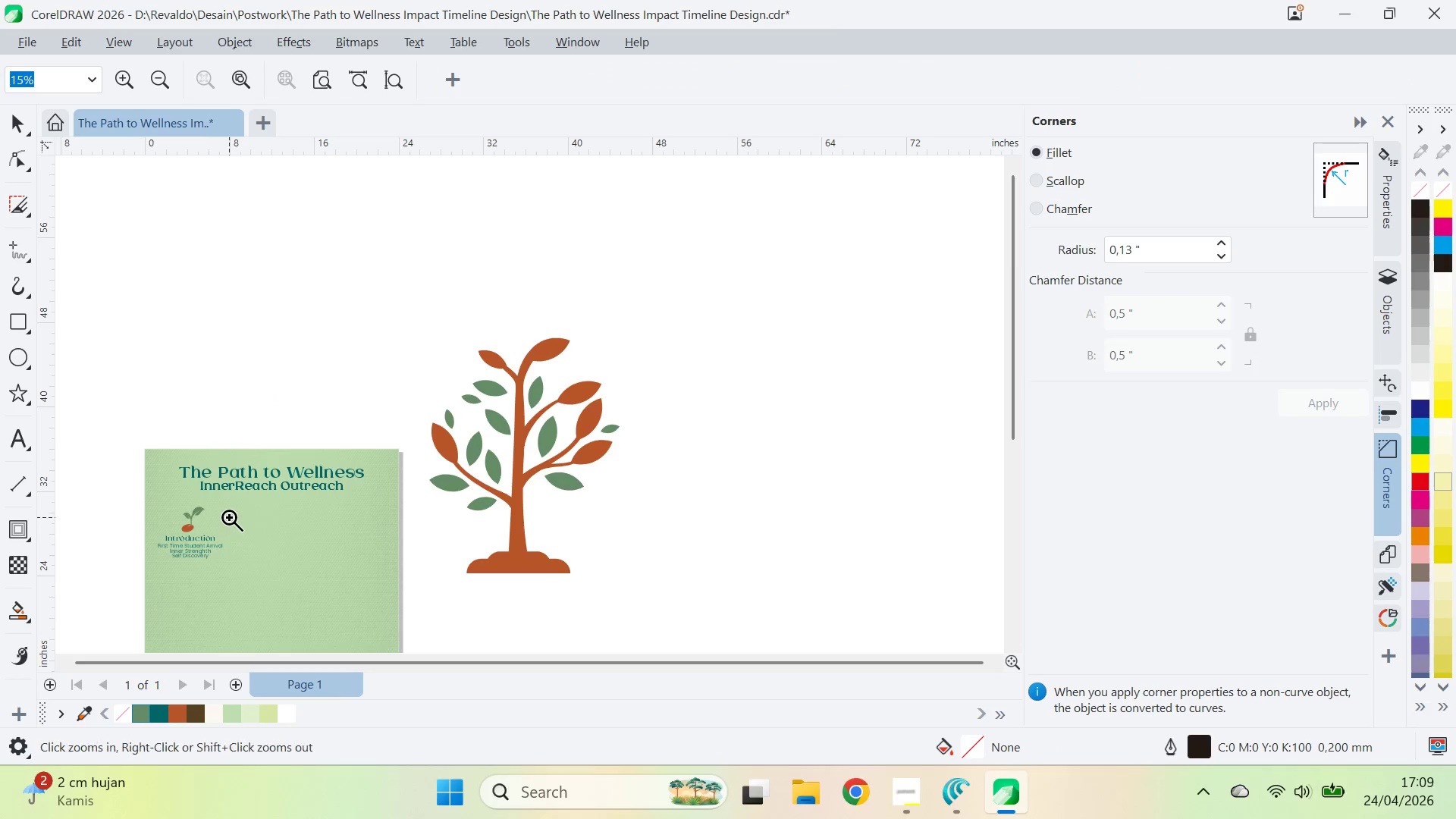 
left_click([229, 518])
 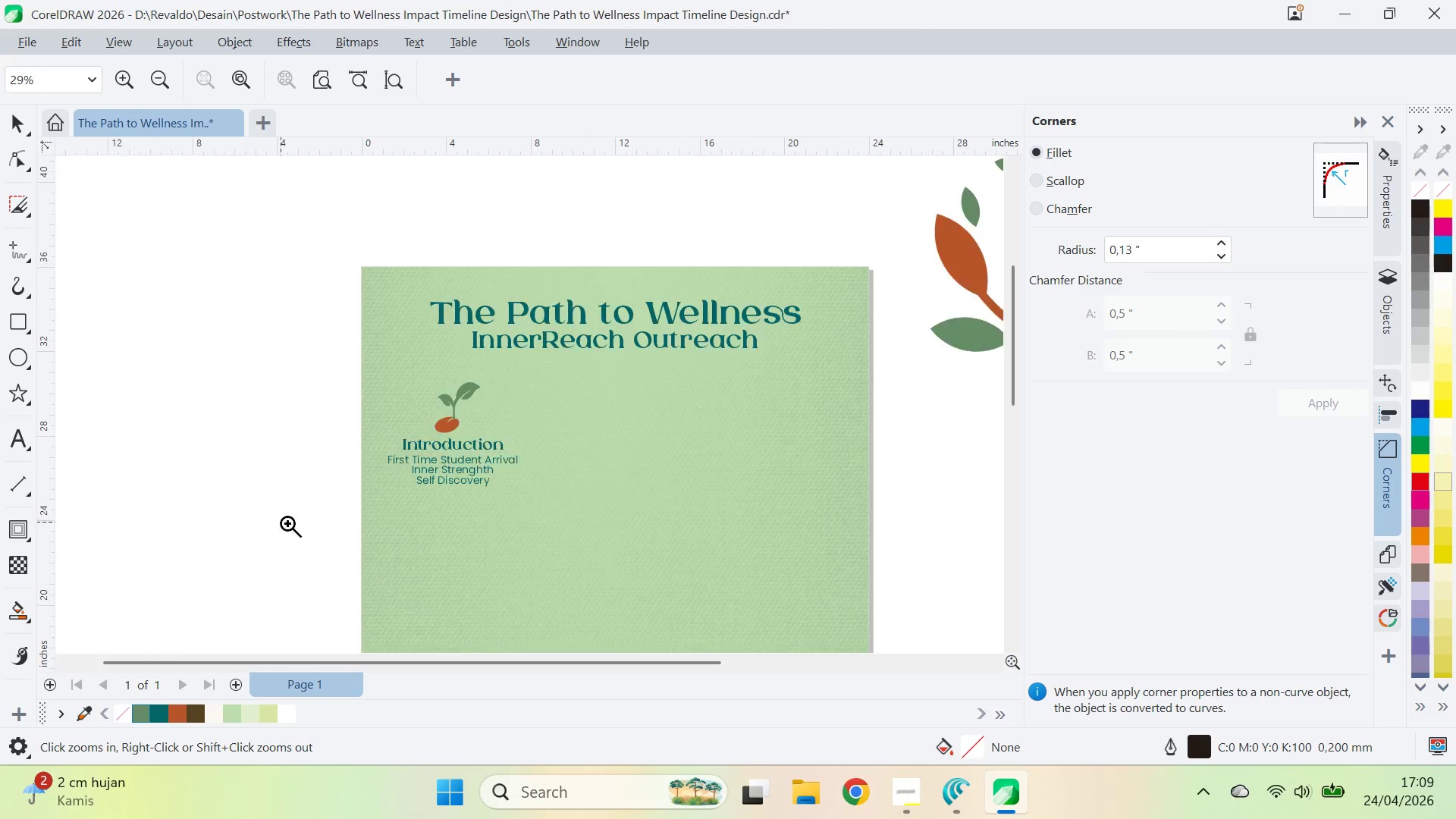 
type(qv)
 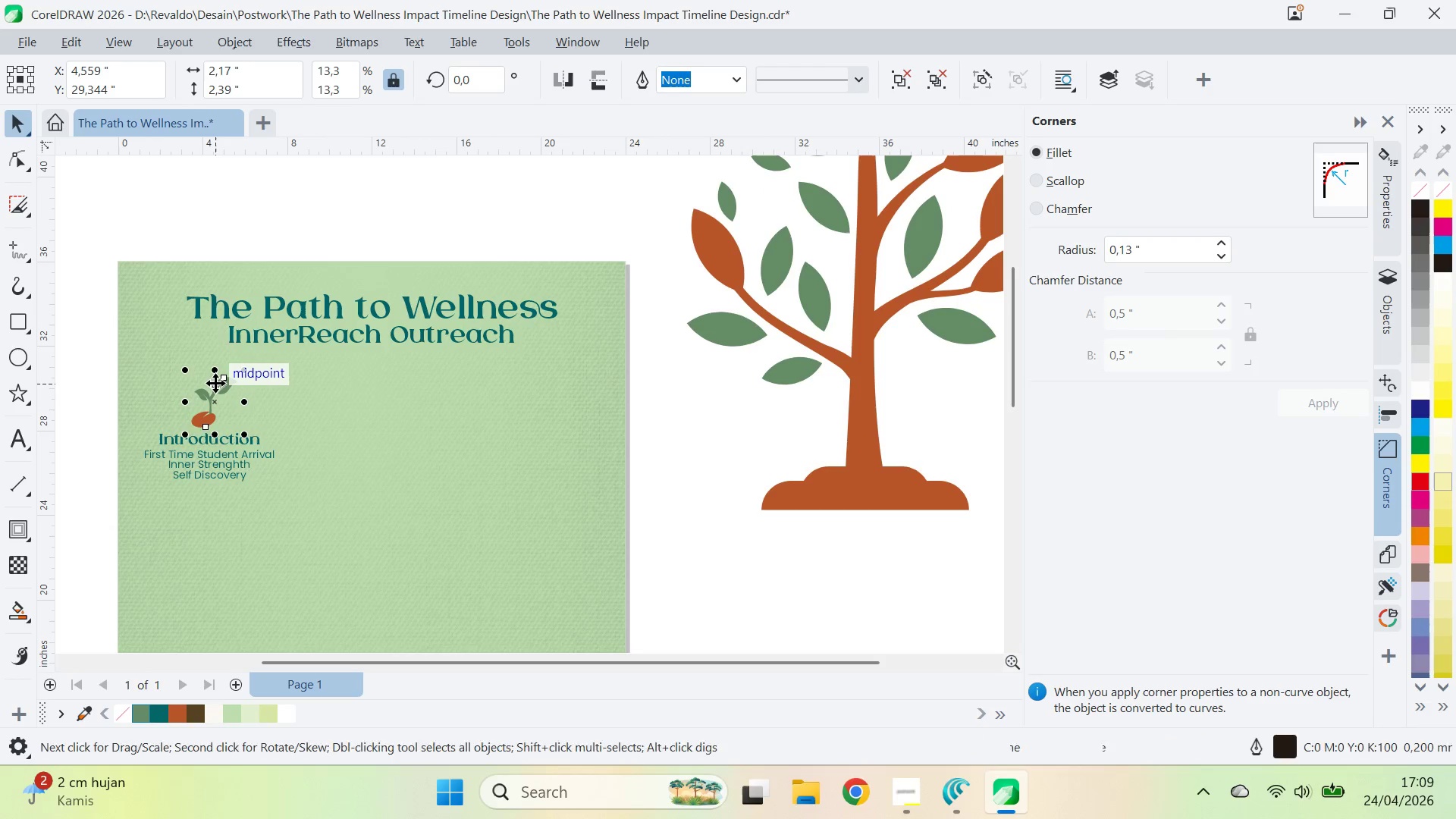 
left_click_drag(start_coordinate=[388, 499], to_coordinate=[144, 494])
 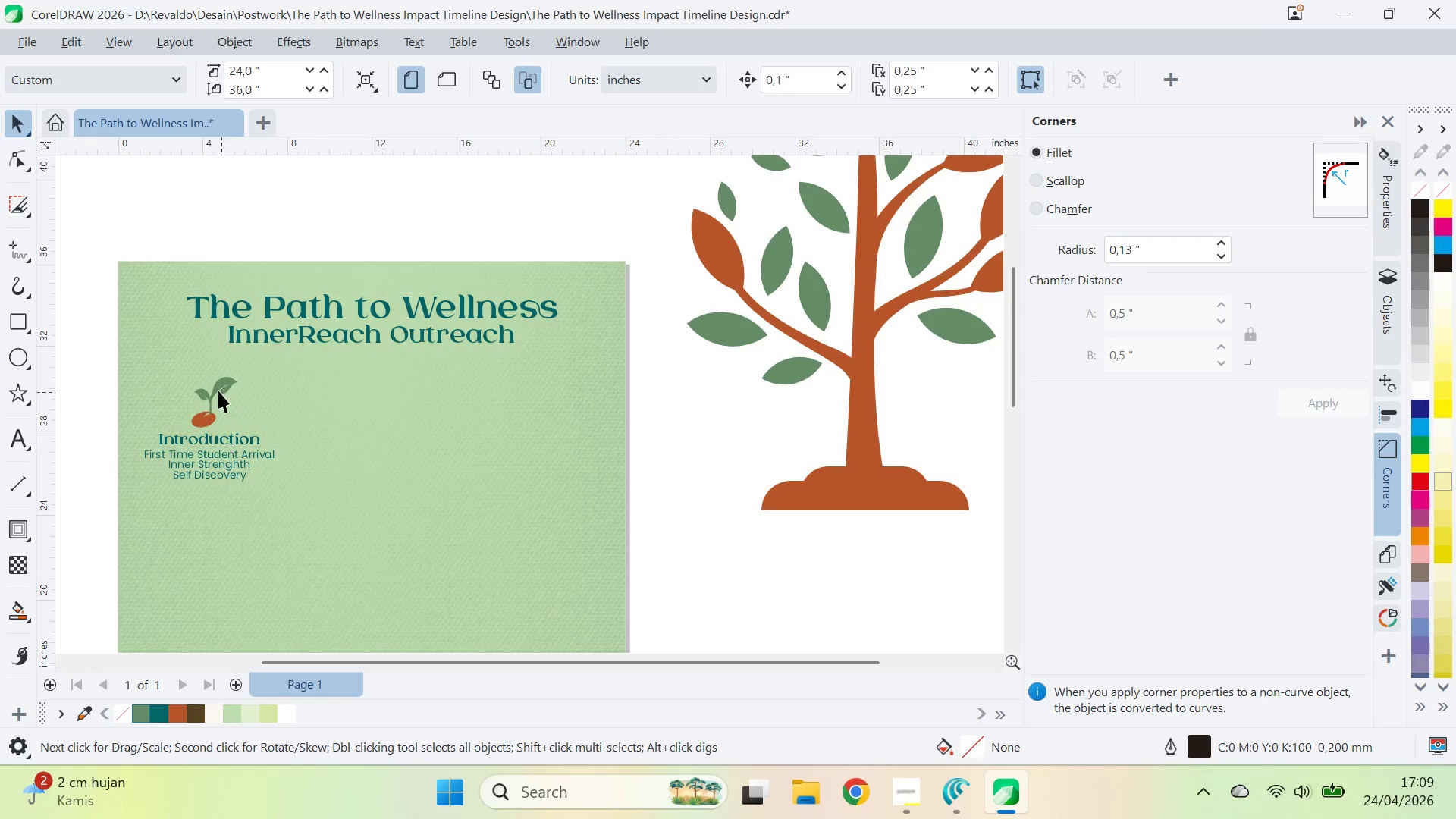 
hold_key(key=ControlLeft, duration=0.5)
left_click([215, 383])
 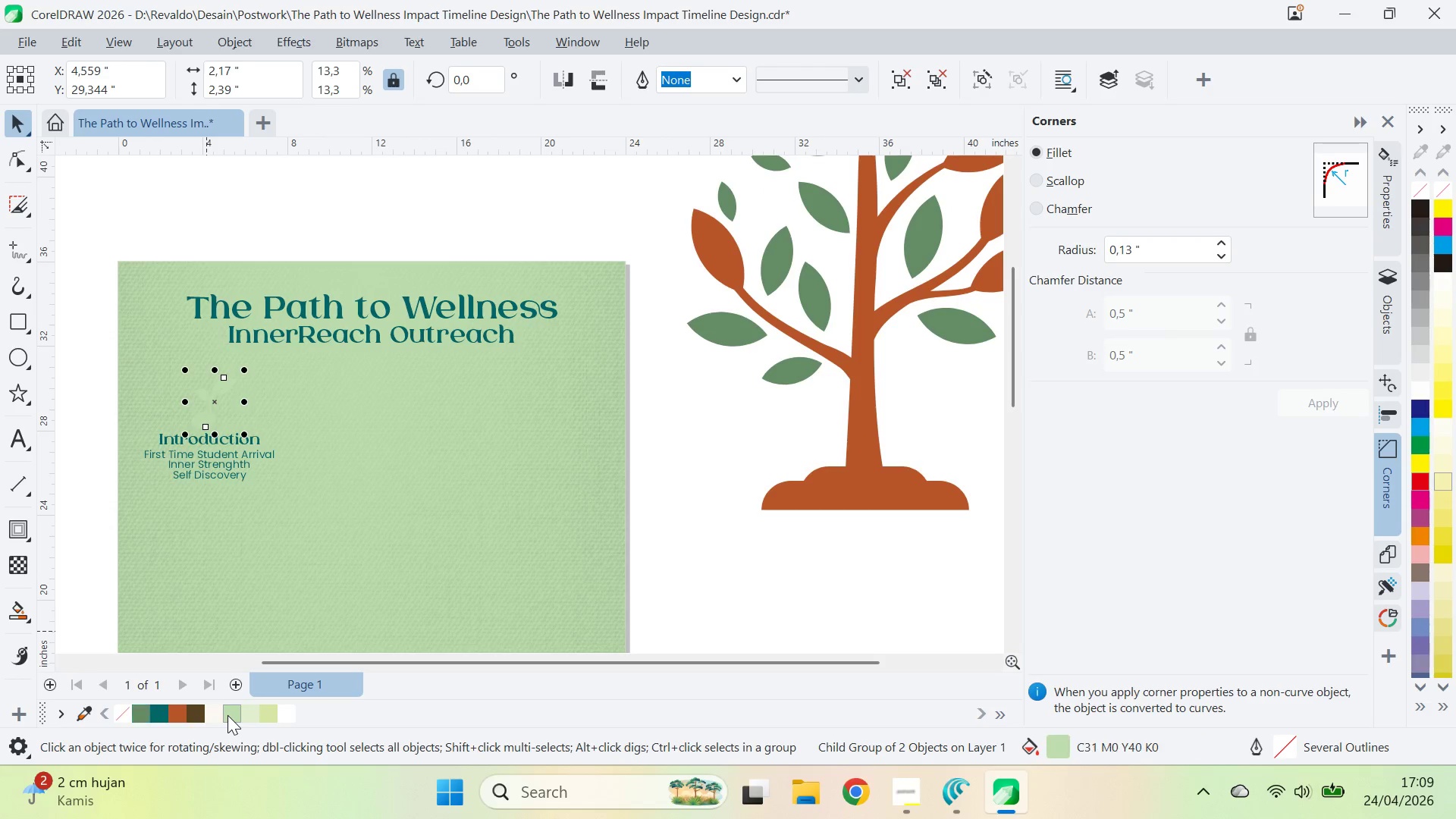 
key(Control+Z)
 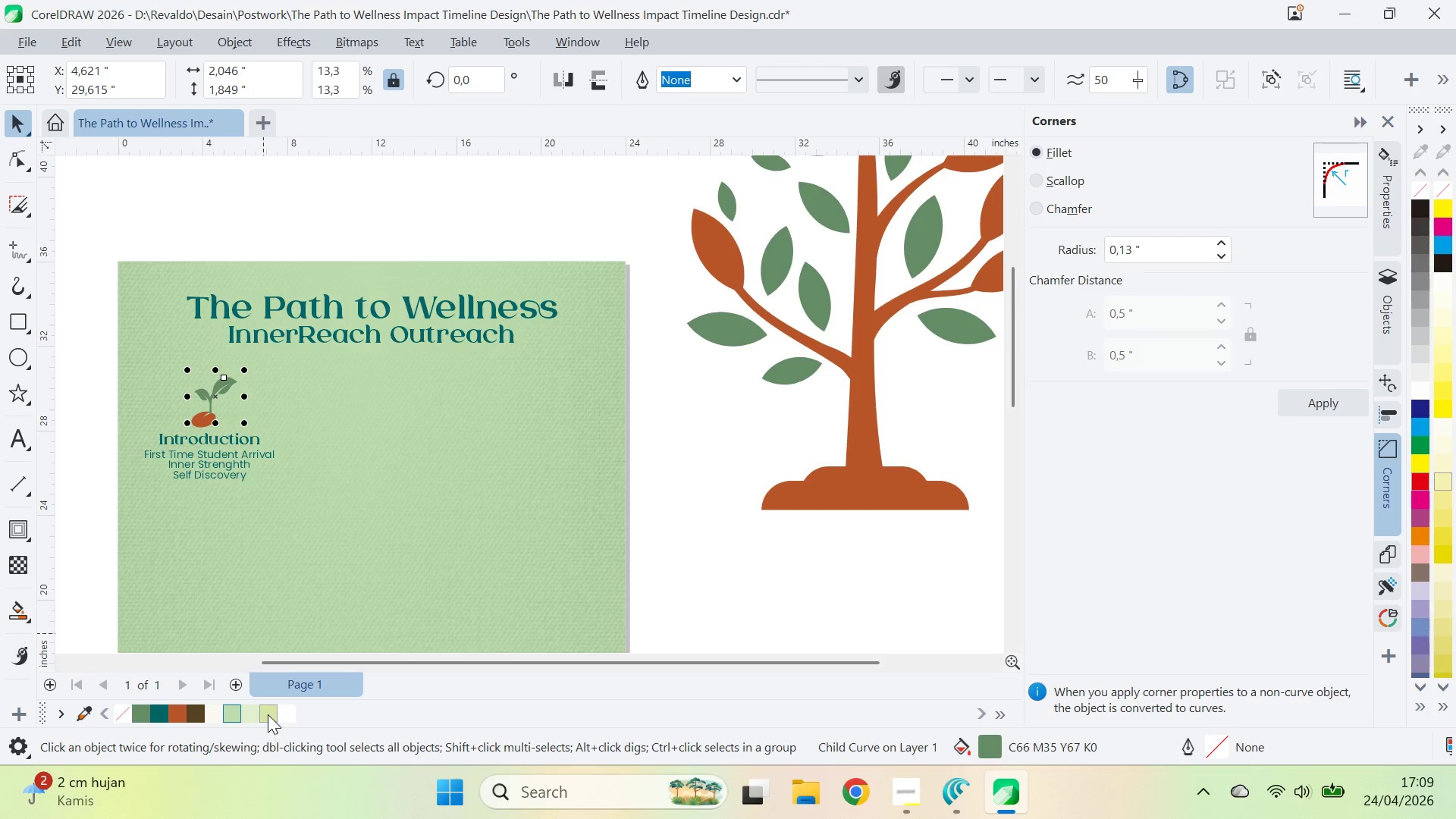 
left_click([259, 713])
 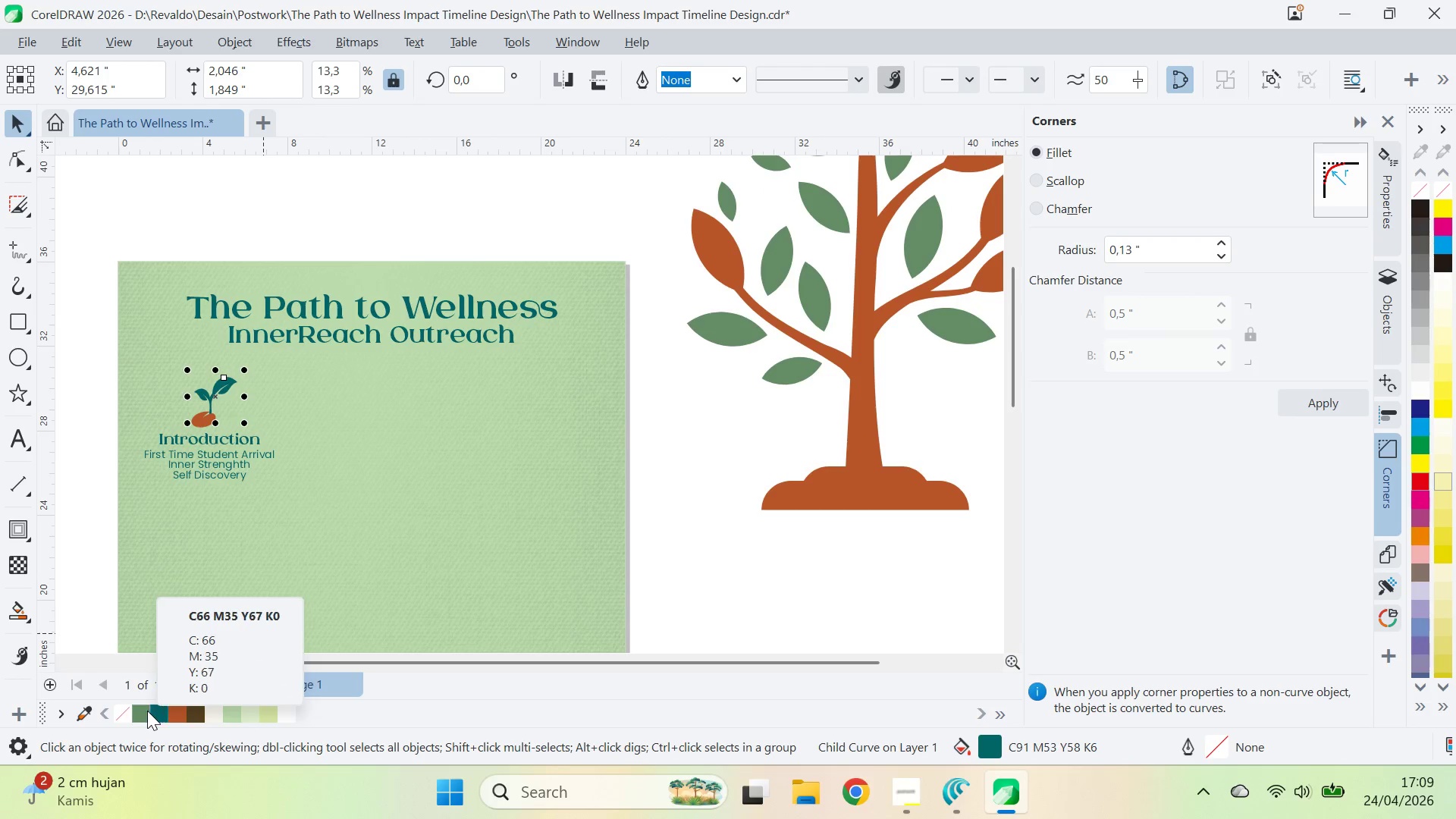 
type(zqv)
 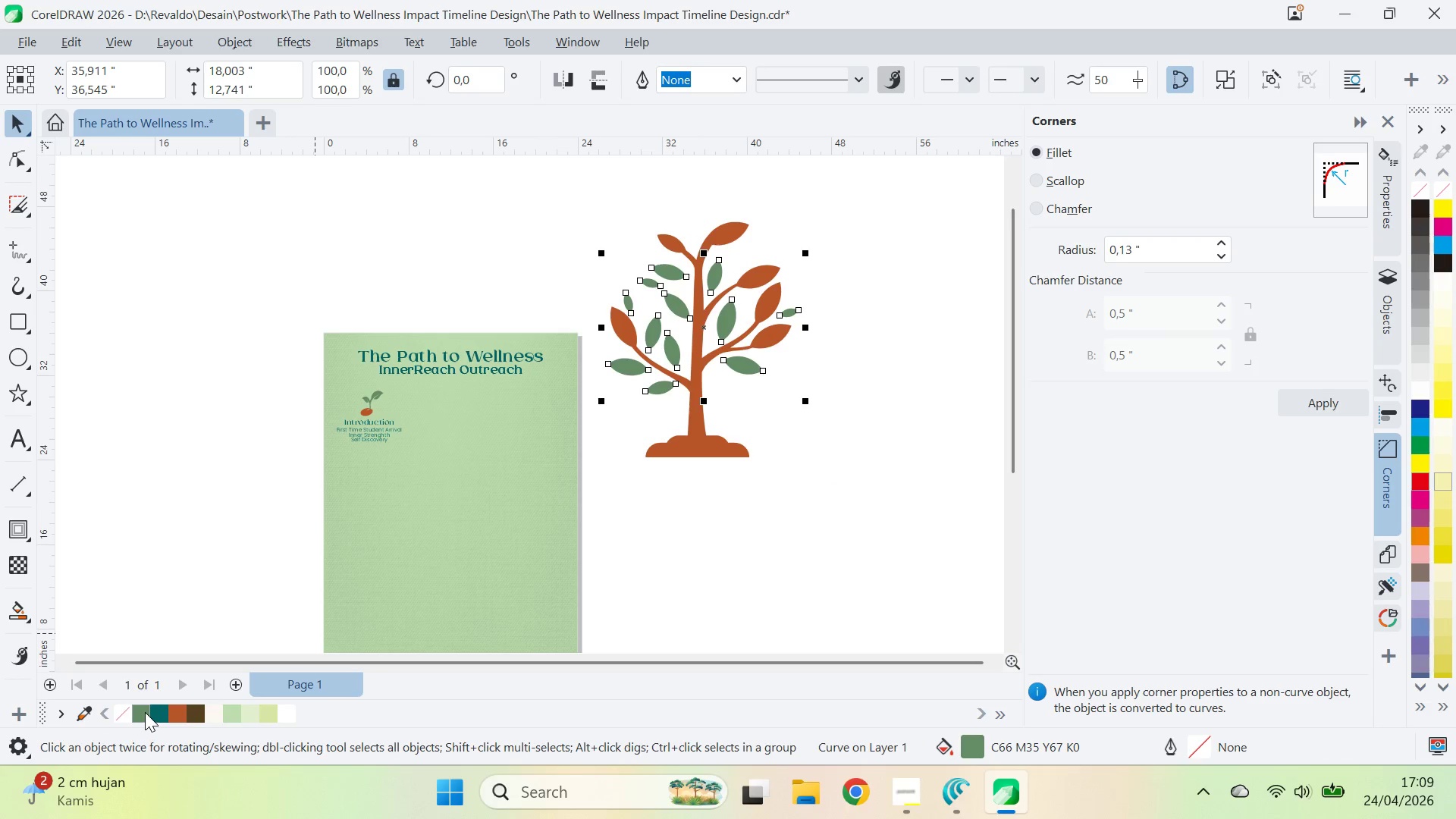 
left_click_drag(start_coordinate=[1023, 256], to_coordinate=[976, 268])
 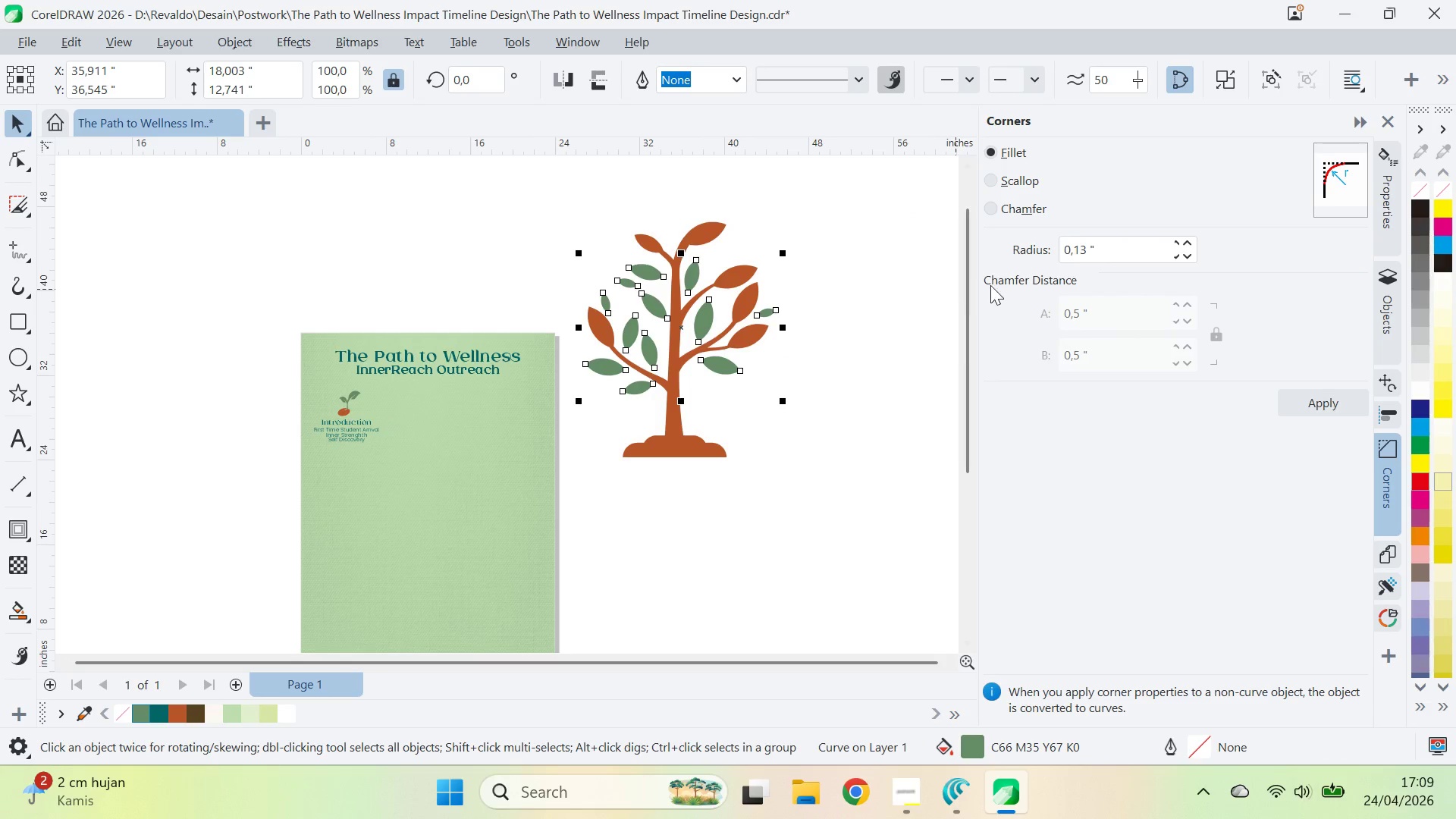 
hold_key(key=ControlLeft, duration=0.38)
 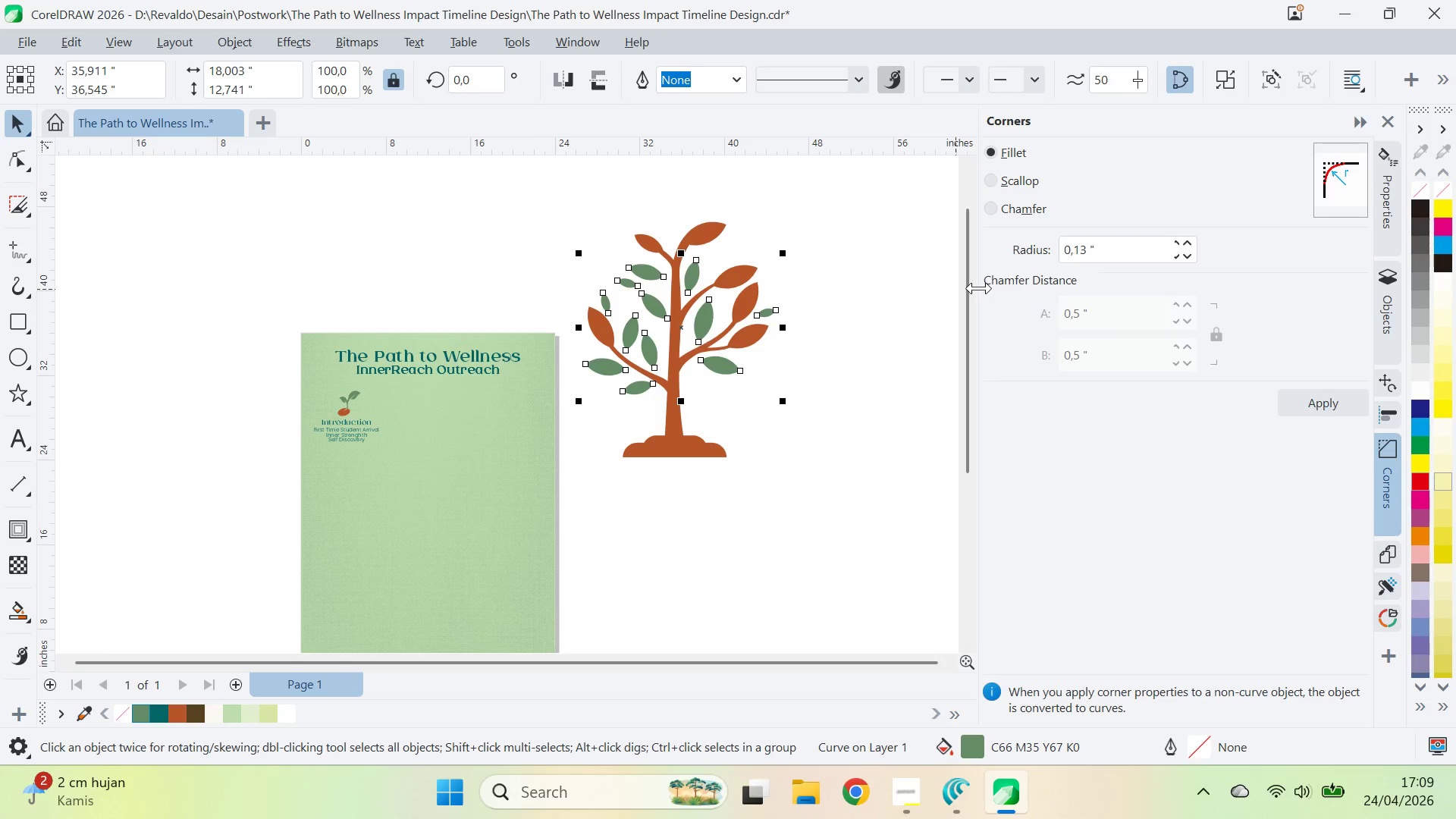 
left_click_drag(start_coordinate=[979, 288], to_coordinate=[1012, 286])
 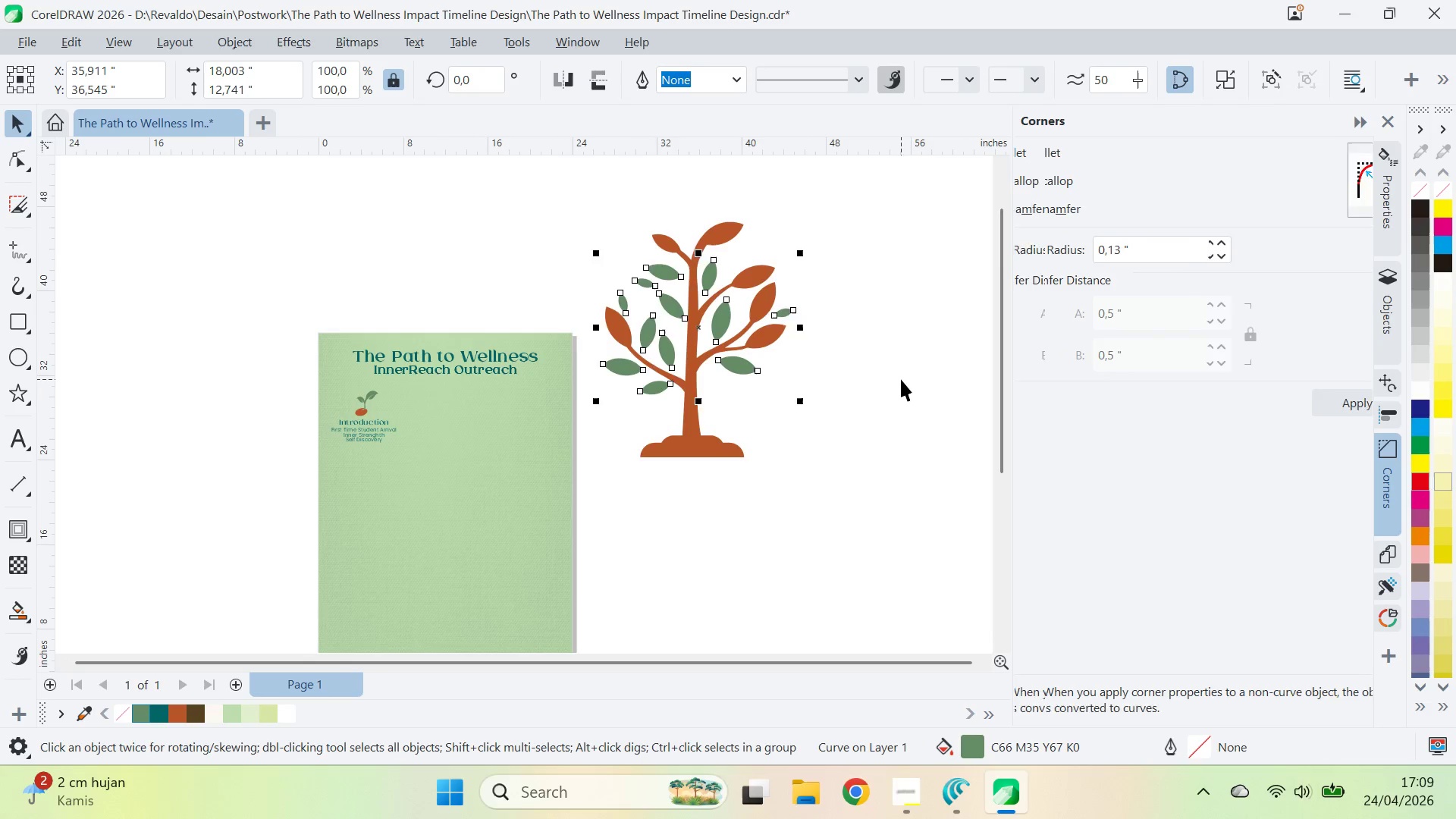 
left_click_drag(start_coordinate=[901, 379], to_coordinate=[897, 376])
 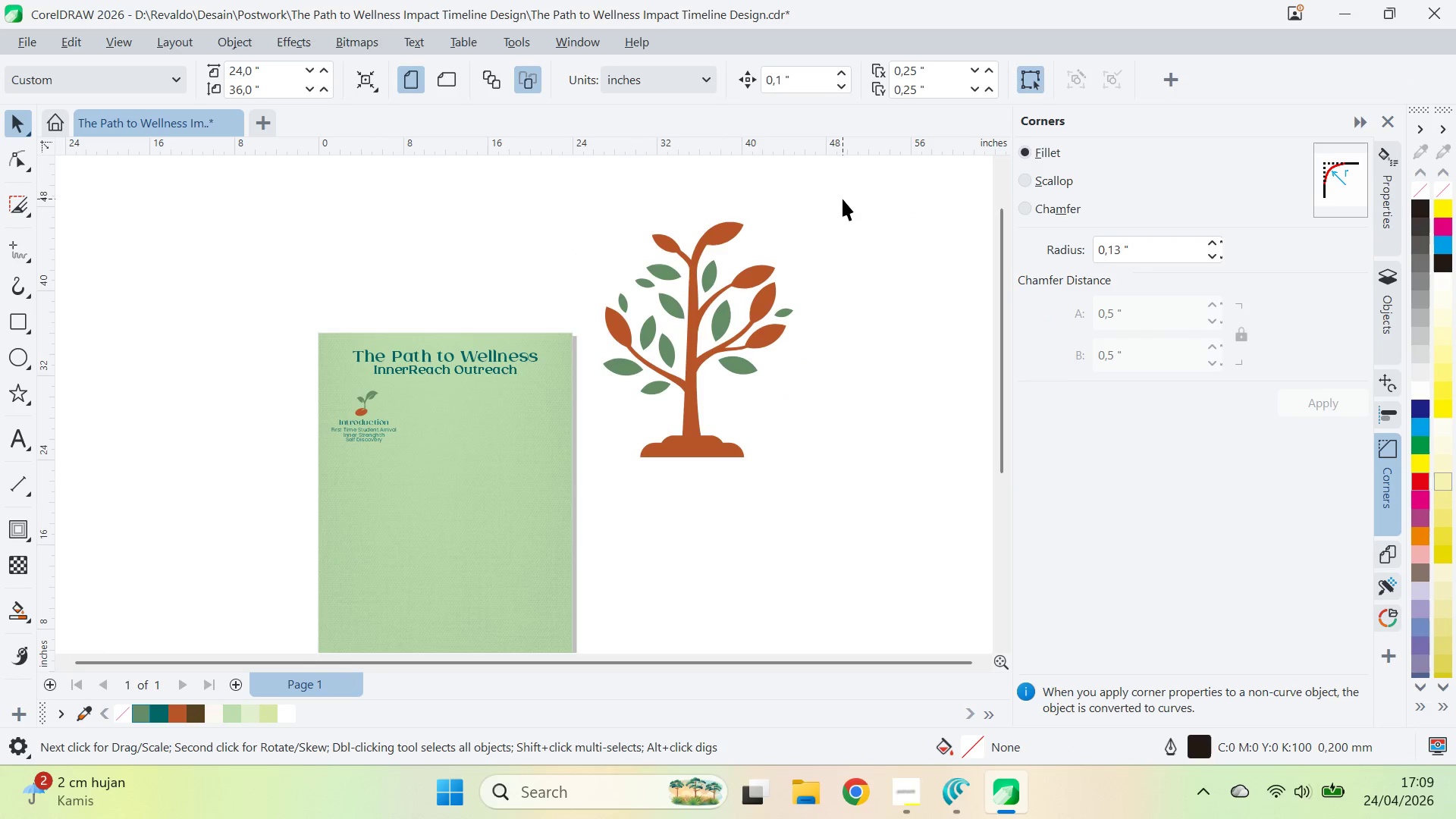 
left_click_drag(start_coordinate=[843, 198], to_coordinate=[581, 554])
 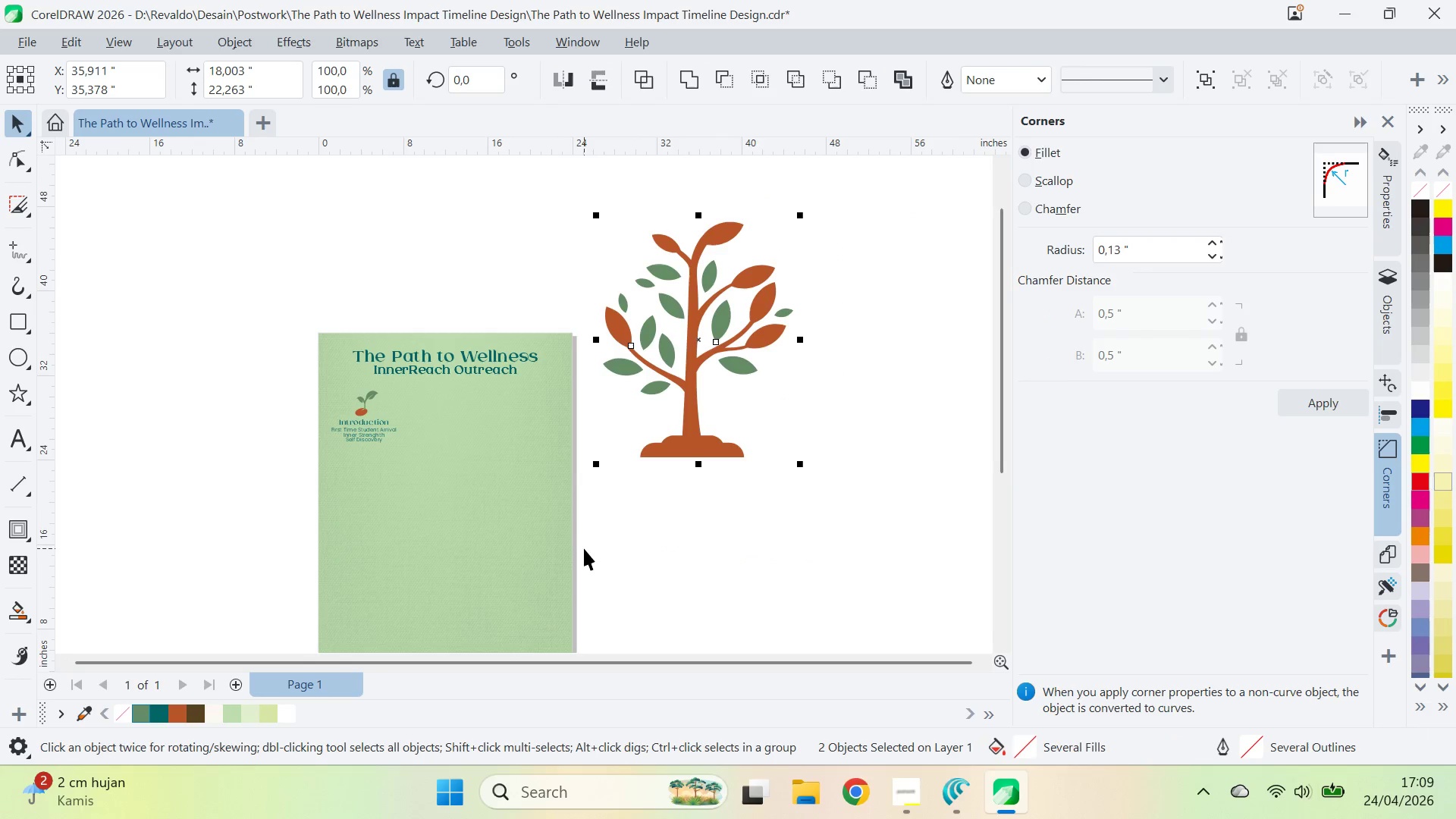 
key(Control+G)
 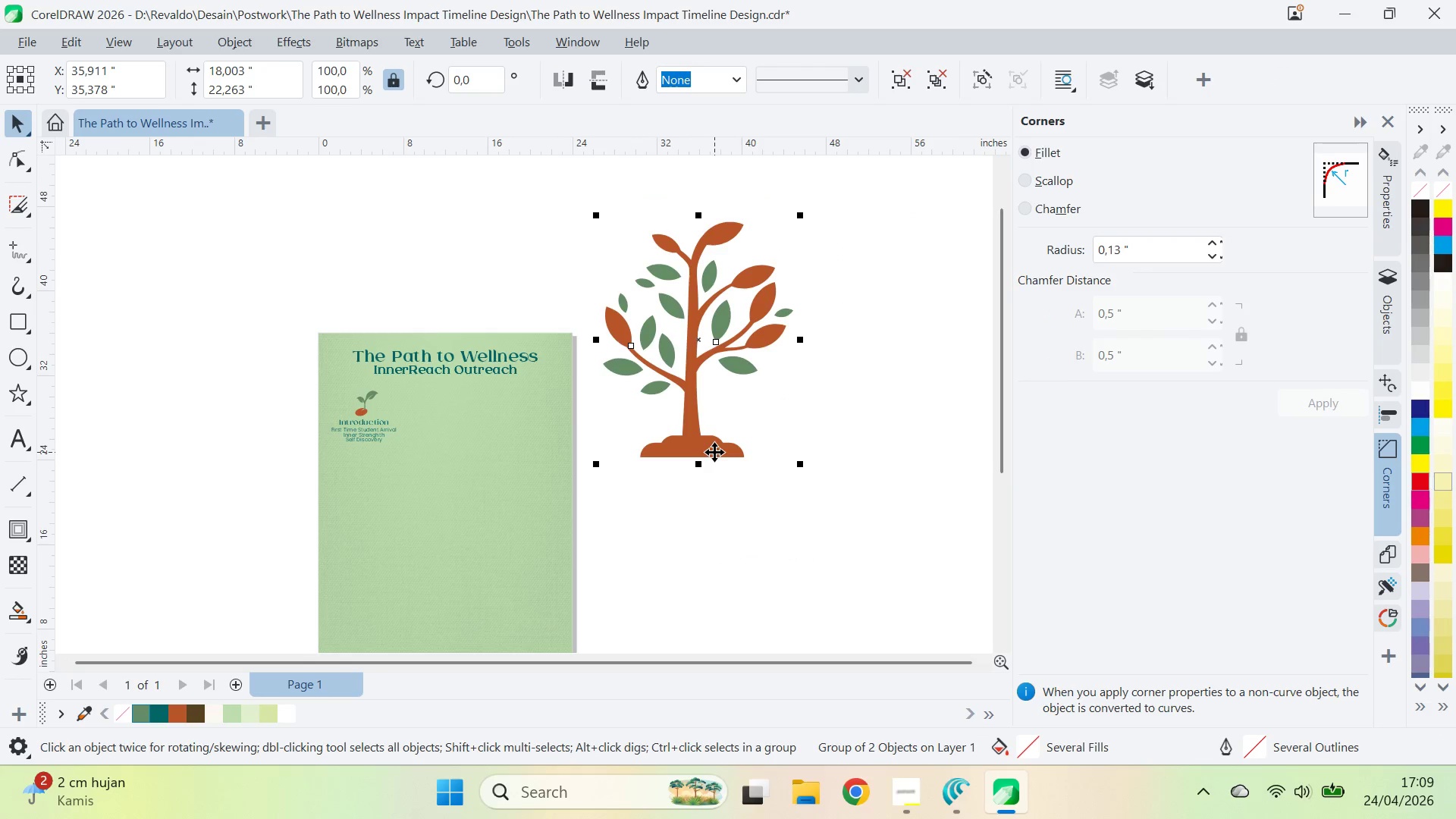 
left_click_drag(start_coordinate=[713, 457], to_coordinate=[420, 414])
 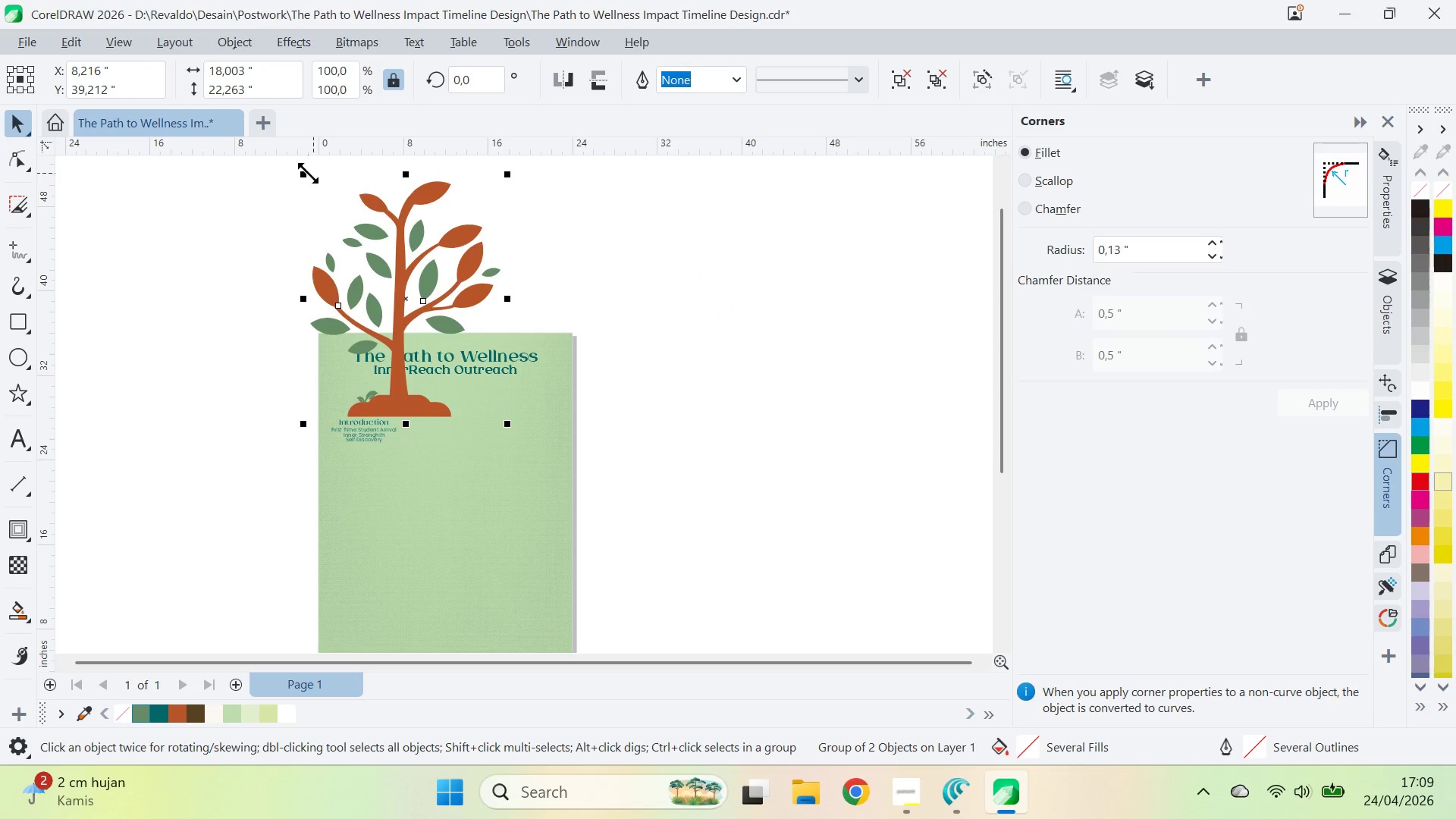 
left_click_drag(start_coordinate=[305, 171], to_coordinate=[369, 372])
 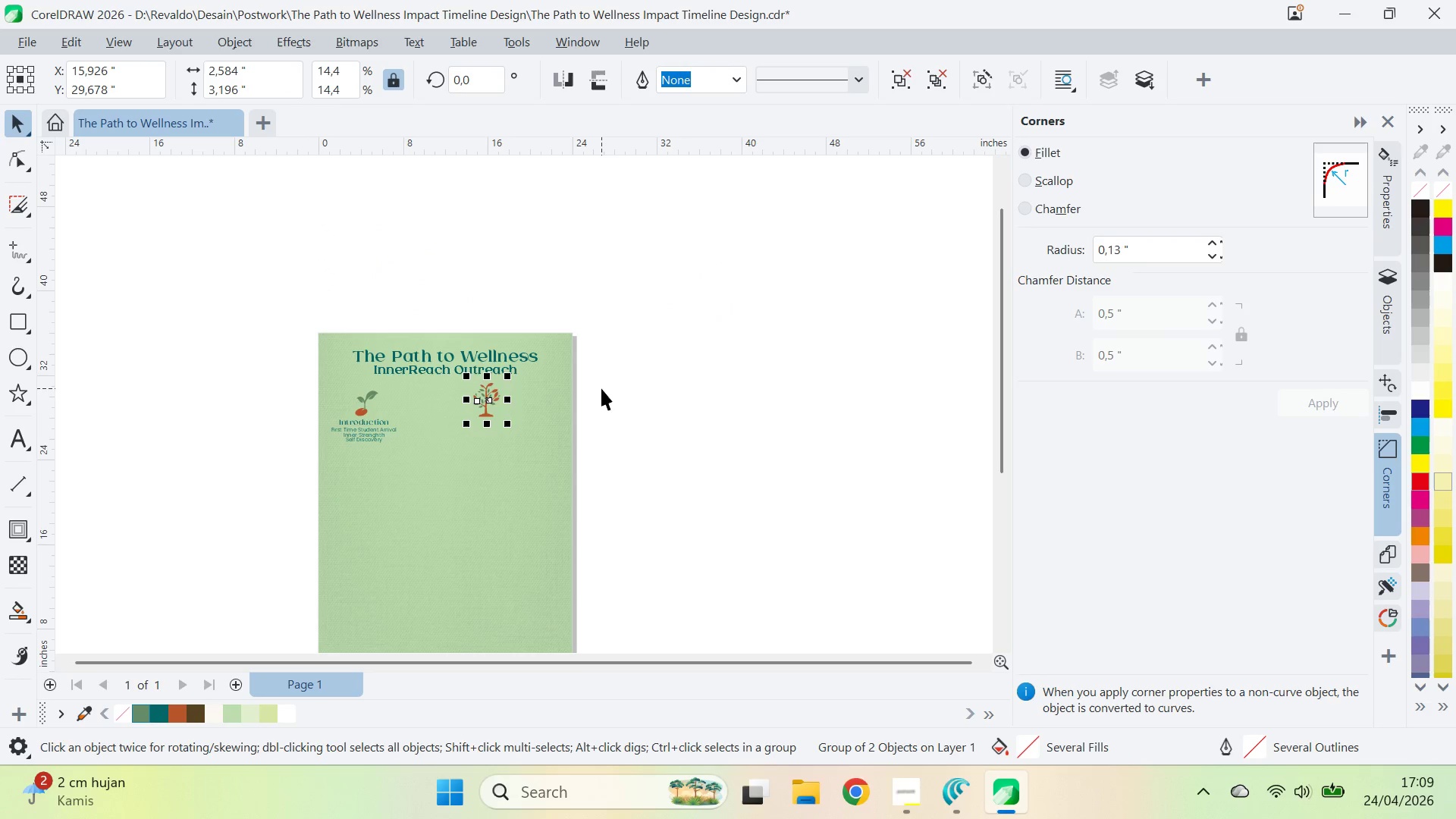 
key(Control+ControlLeft)
 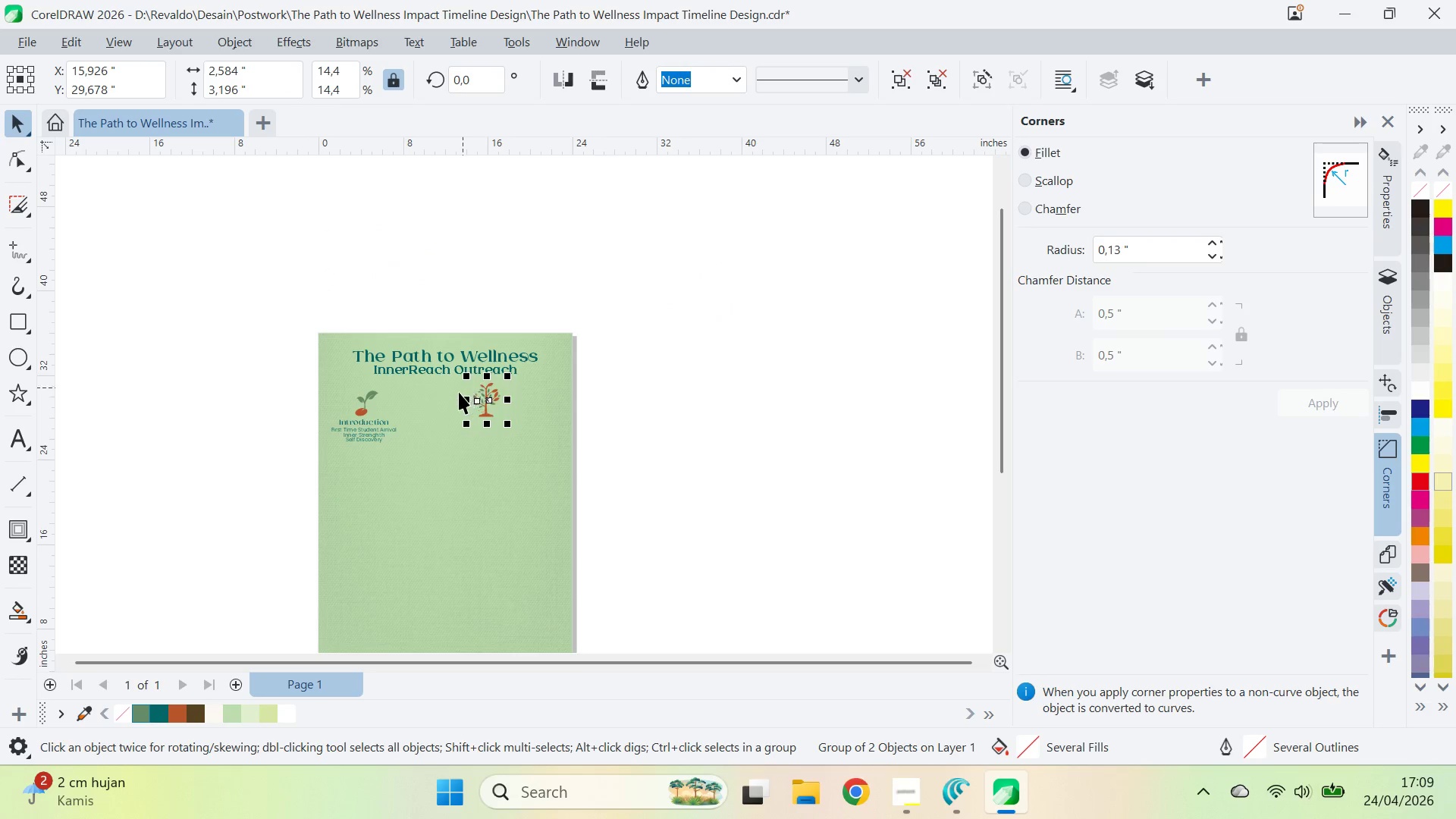 
key(Control+Z)
 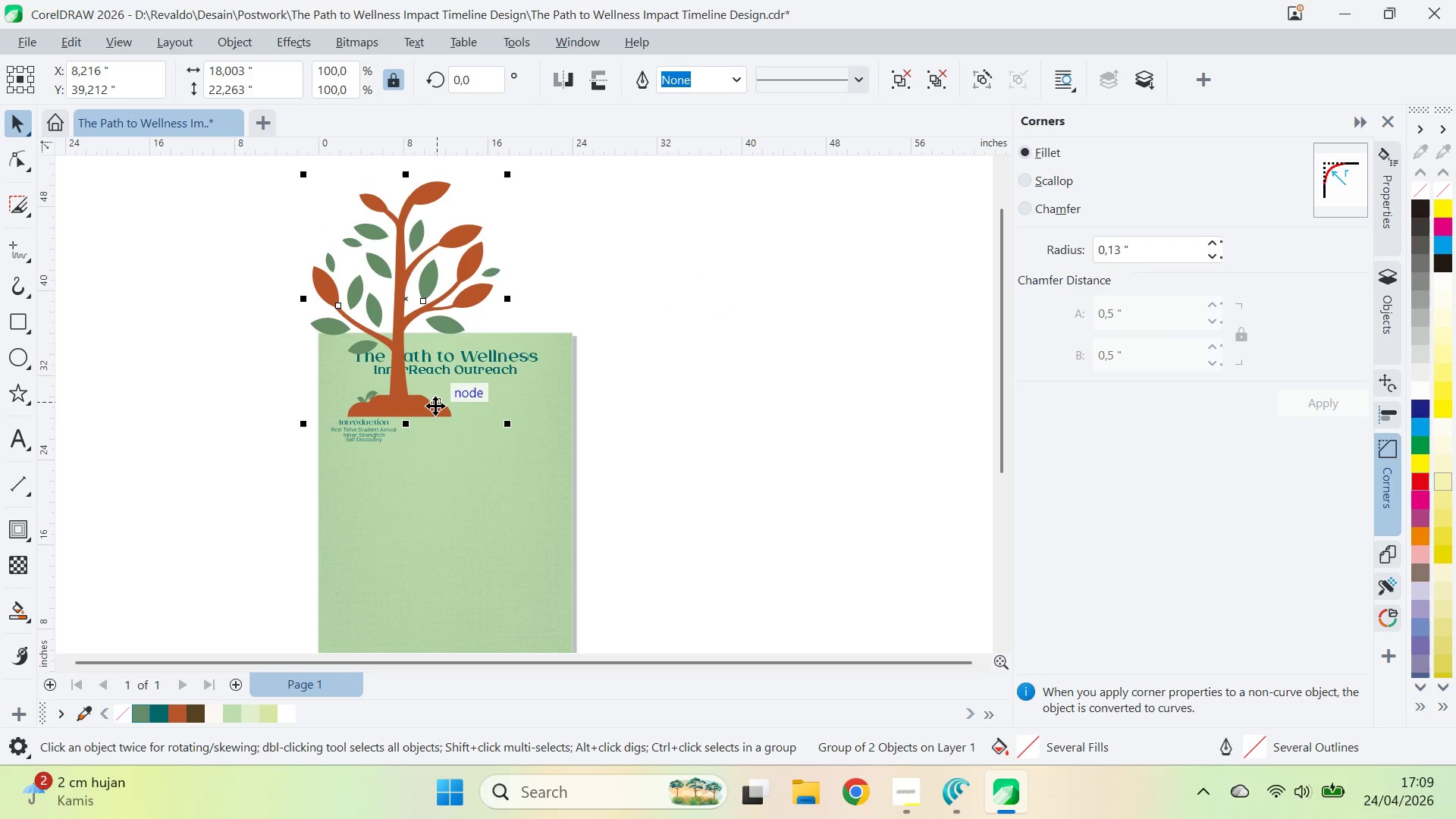 
key(Control+Z)
 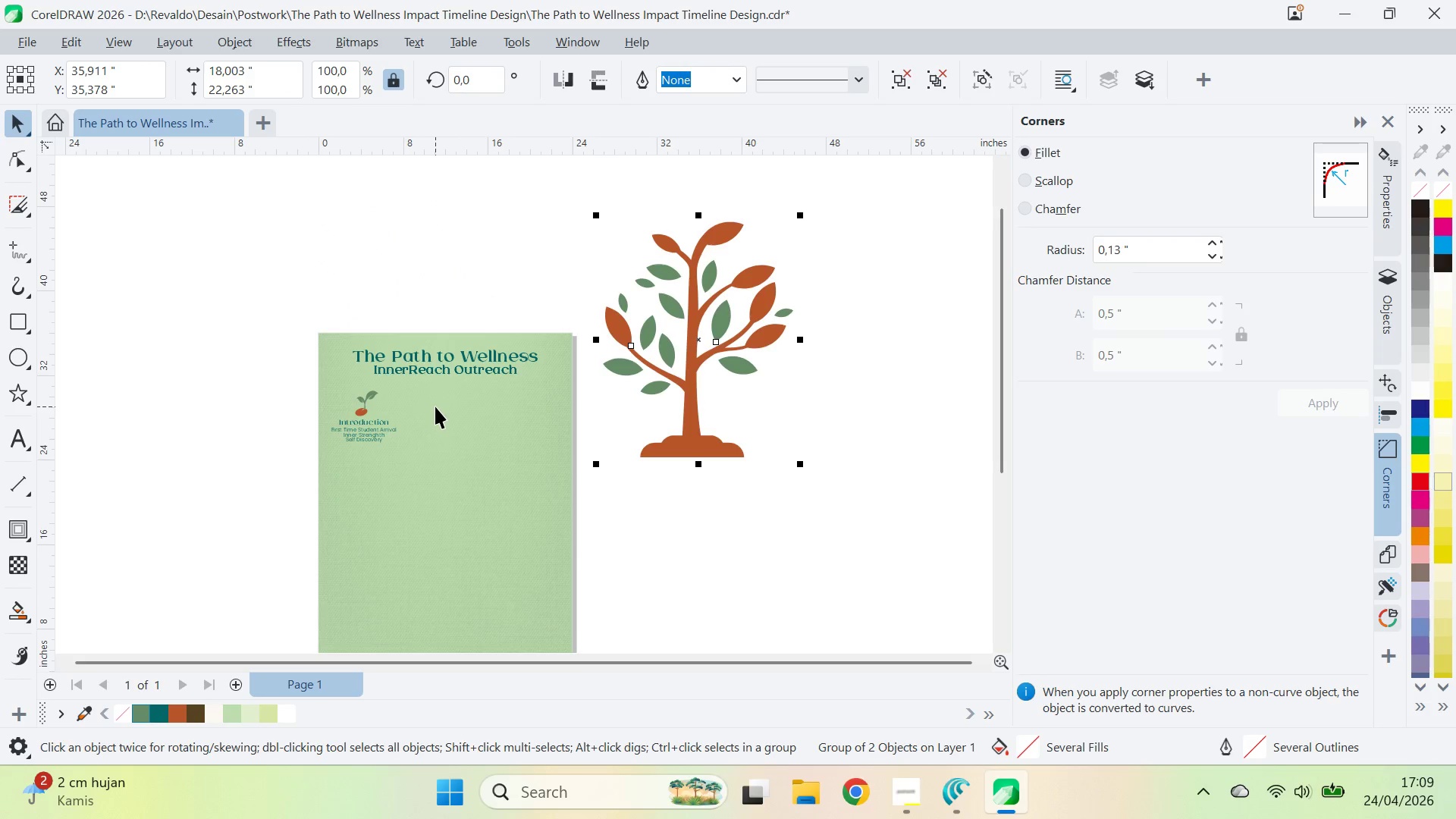 
key(Control+Shift+ShiftLeft)
 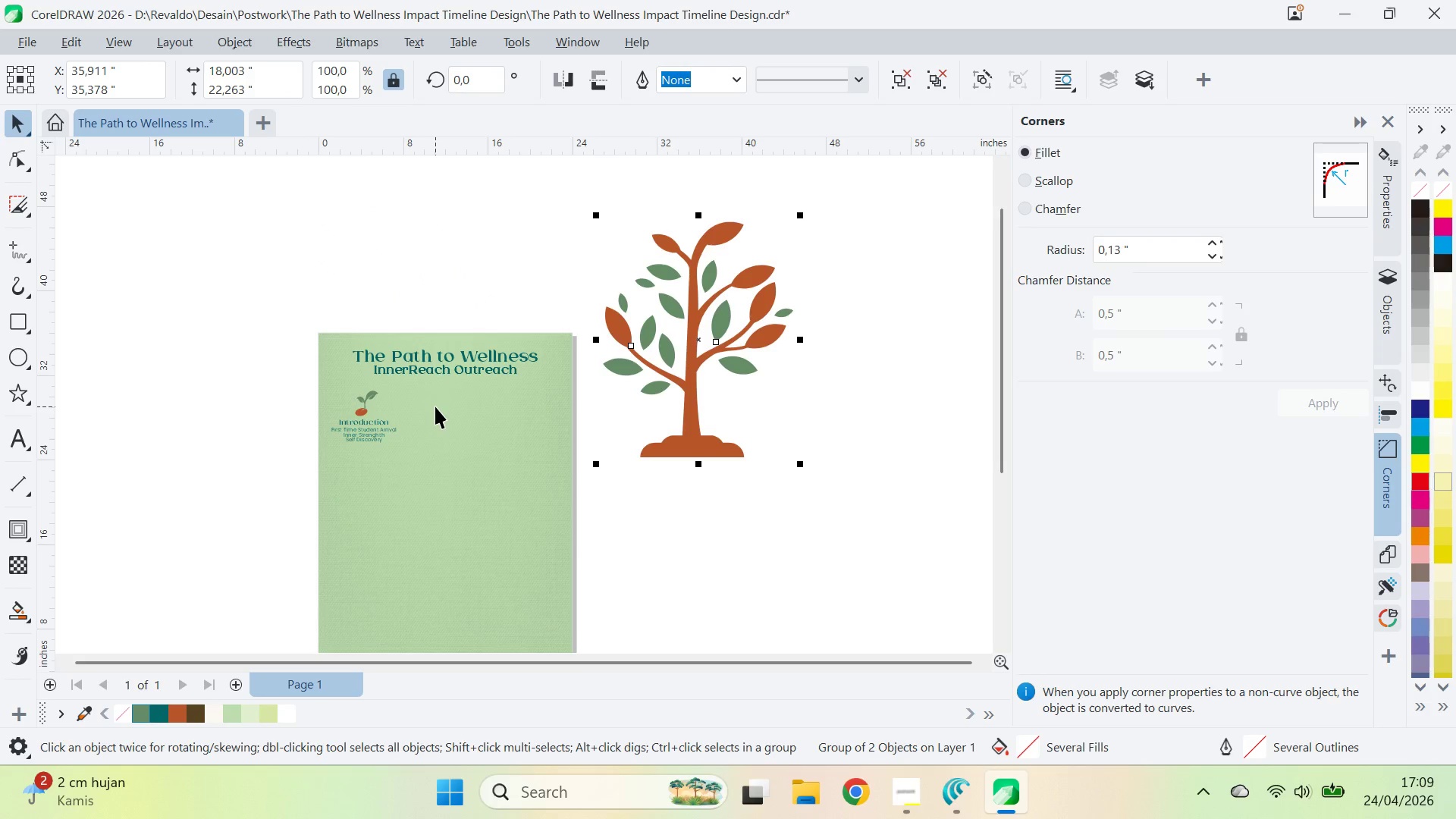 
key(Control+Shift+Z)
 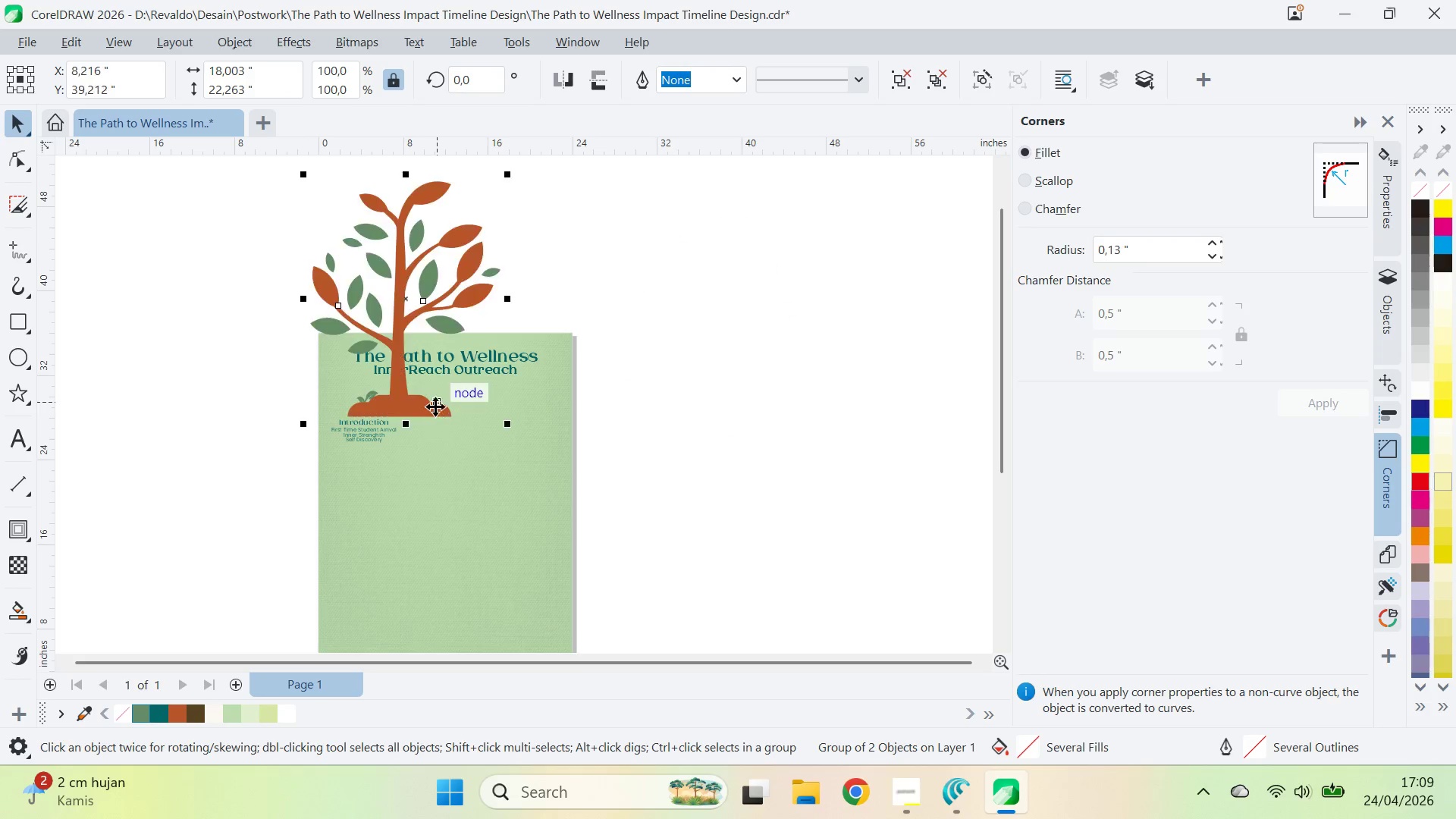 
key(Control+Shift+Z)
 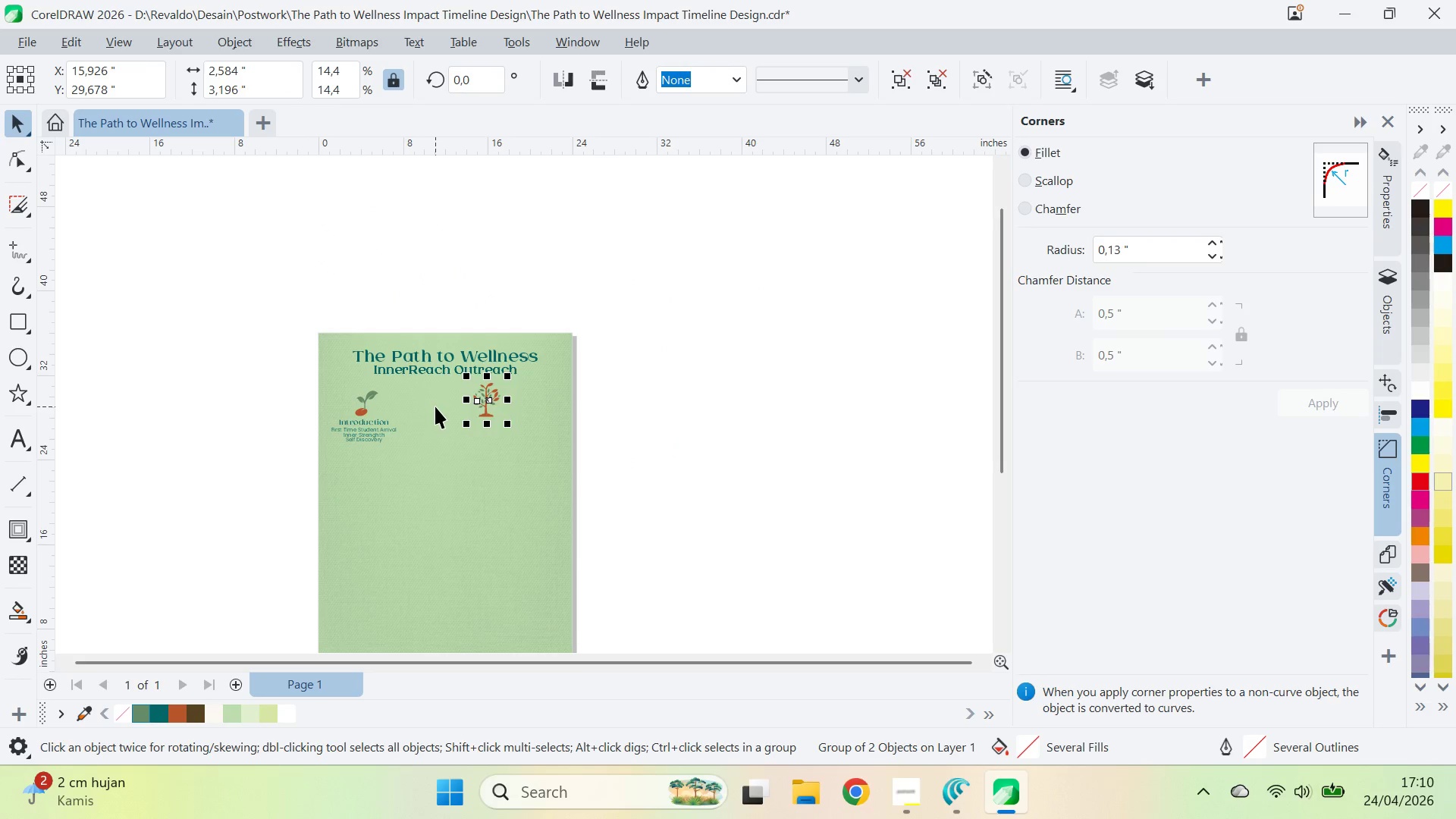 
key(Z)
 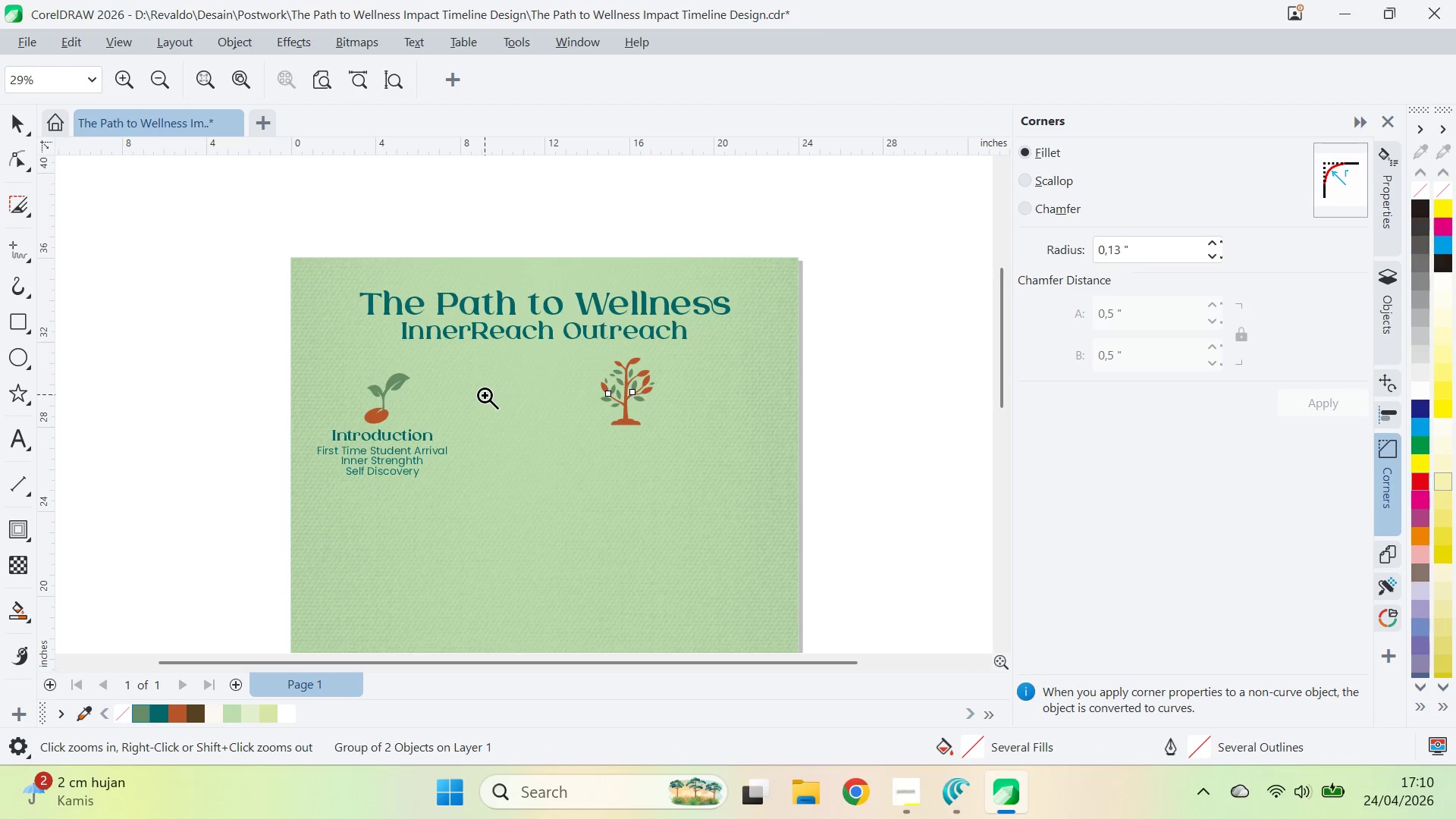 
type(qv)
 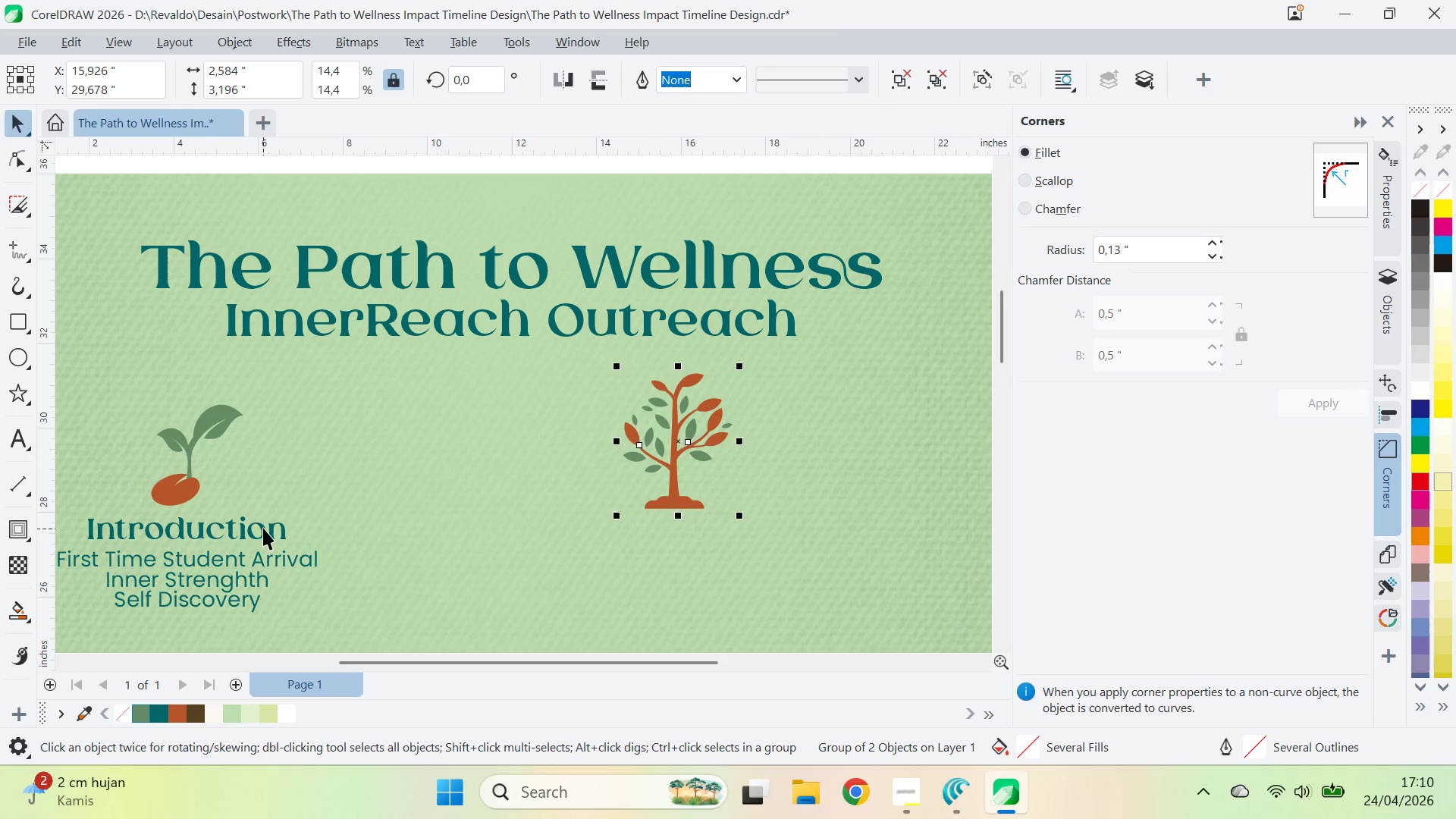 
left_click_drag(start_coordinate=[561, 419], to_coordinate=[425, 463])
 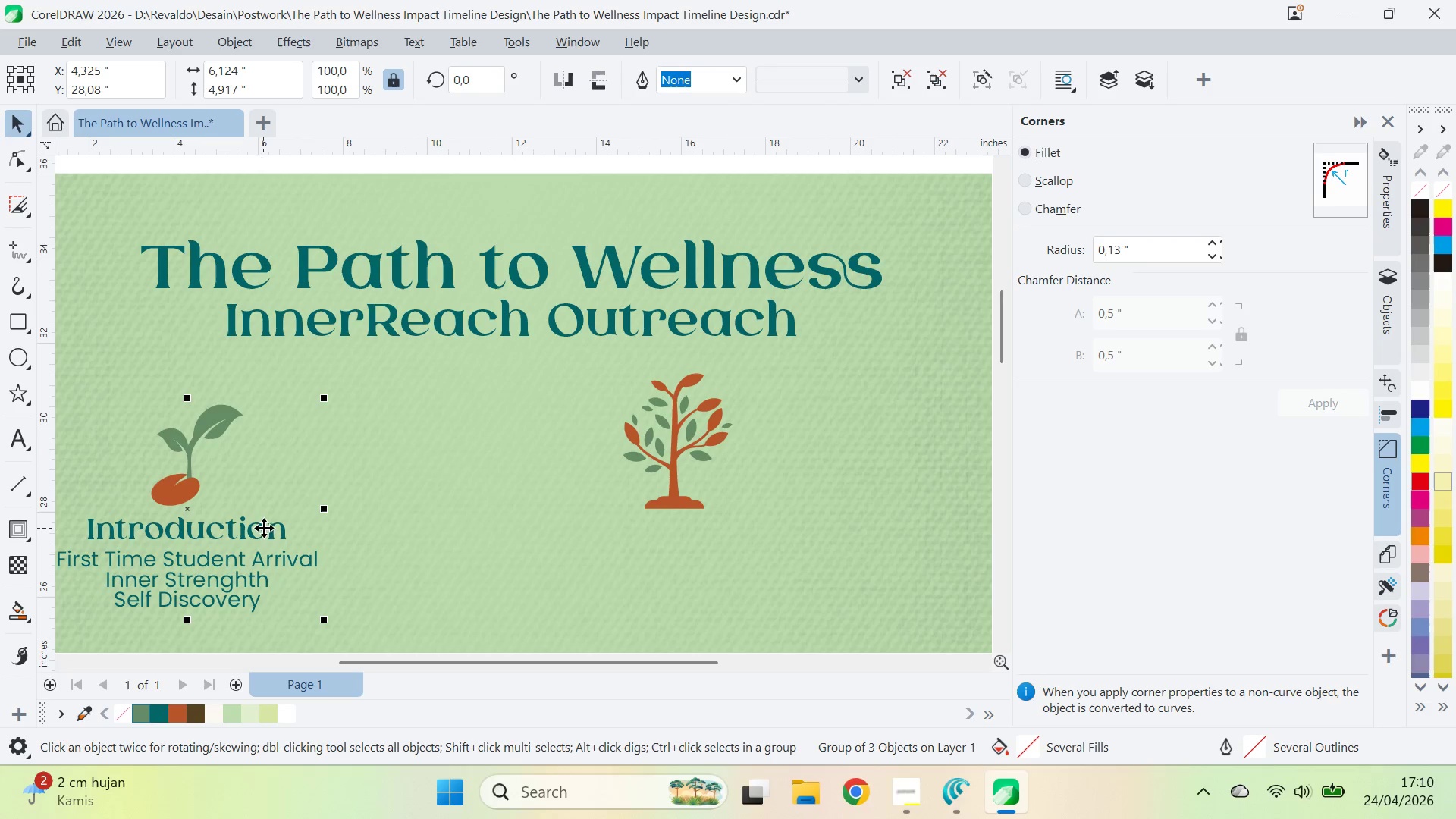 
key(Control+U)
 